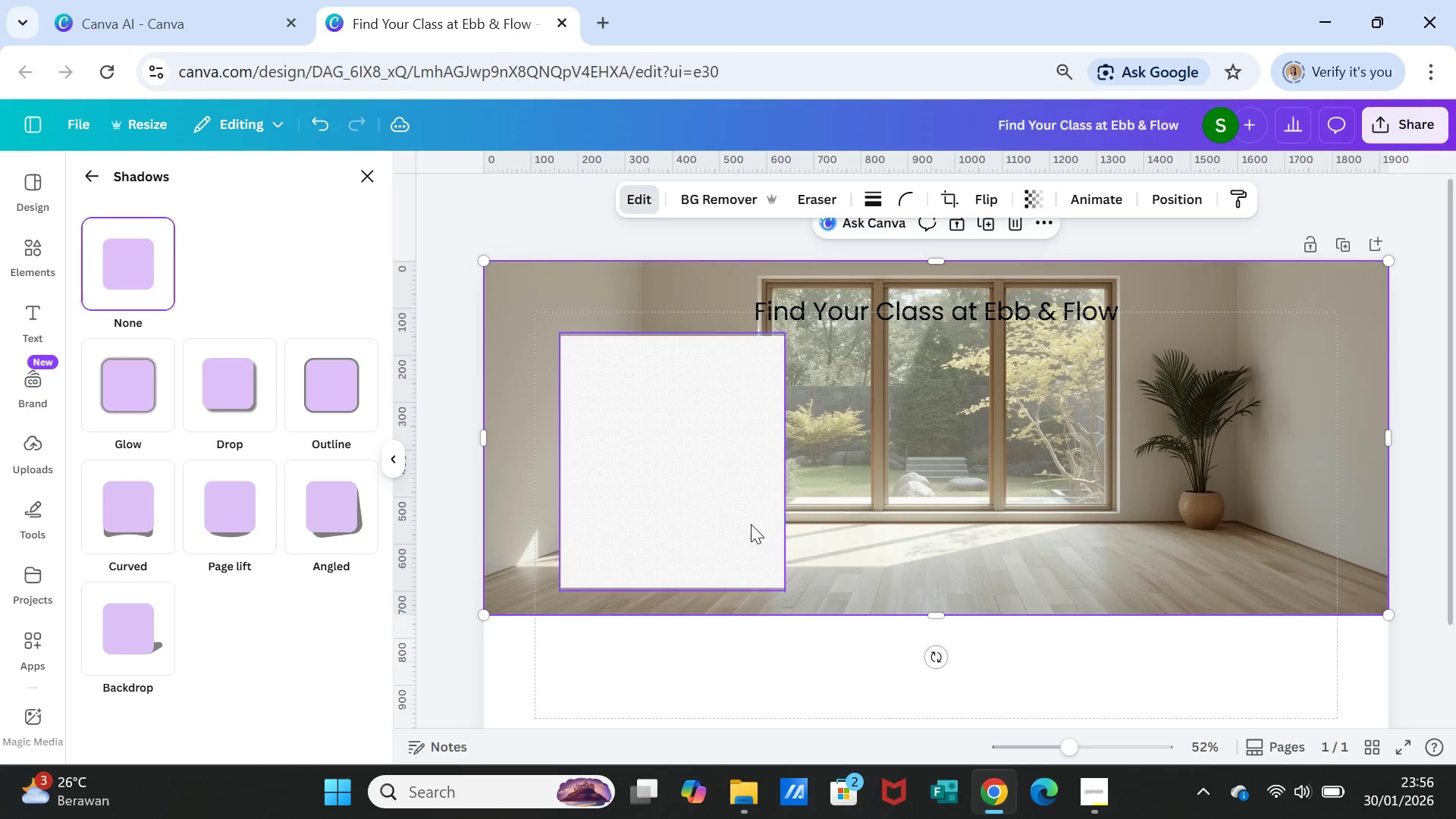 
left_click([748, 522])
 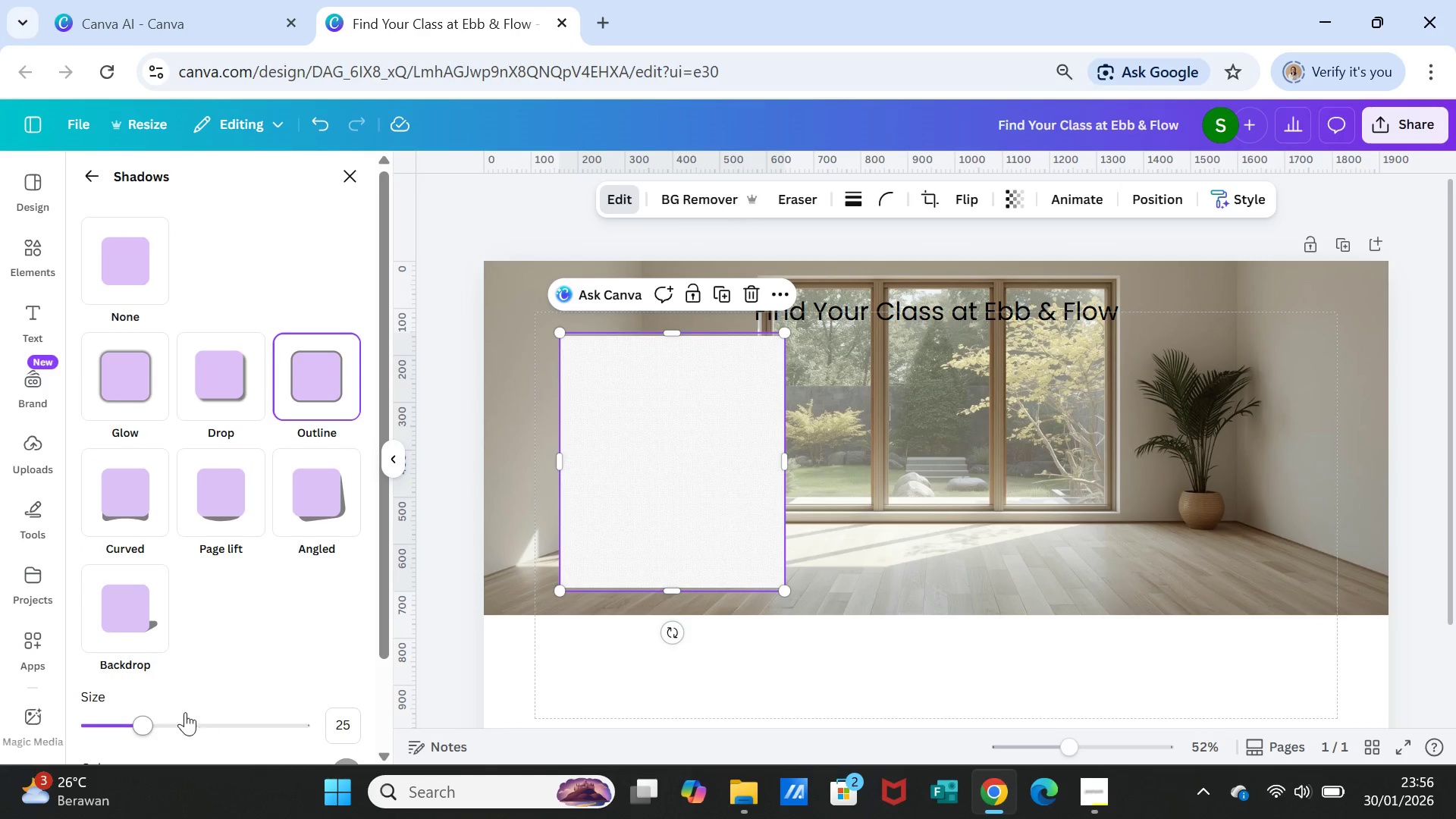 
left_click_drag(start_coordinate=[149, 725], to_coordinate=[275, 733])
 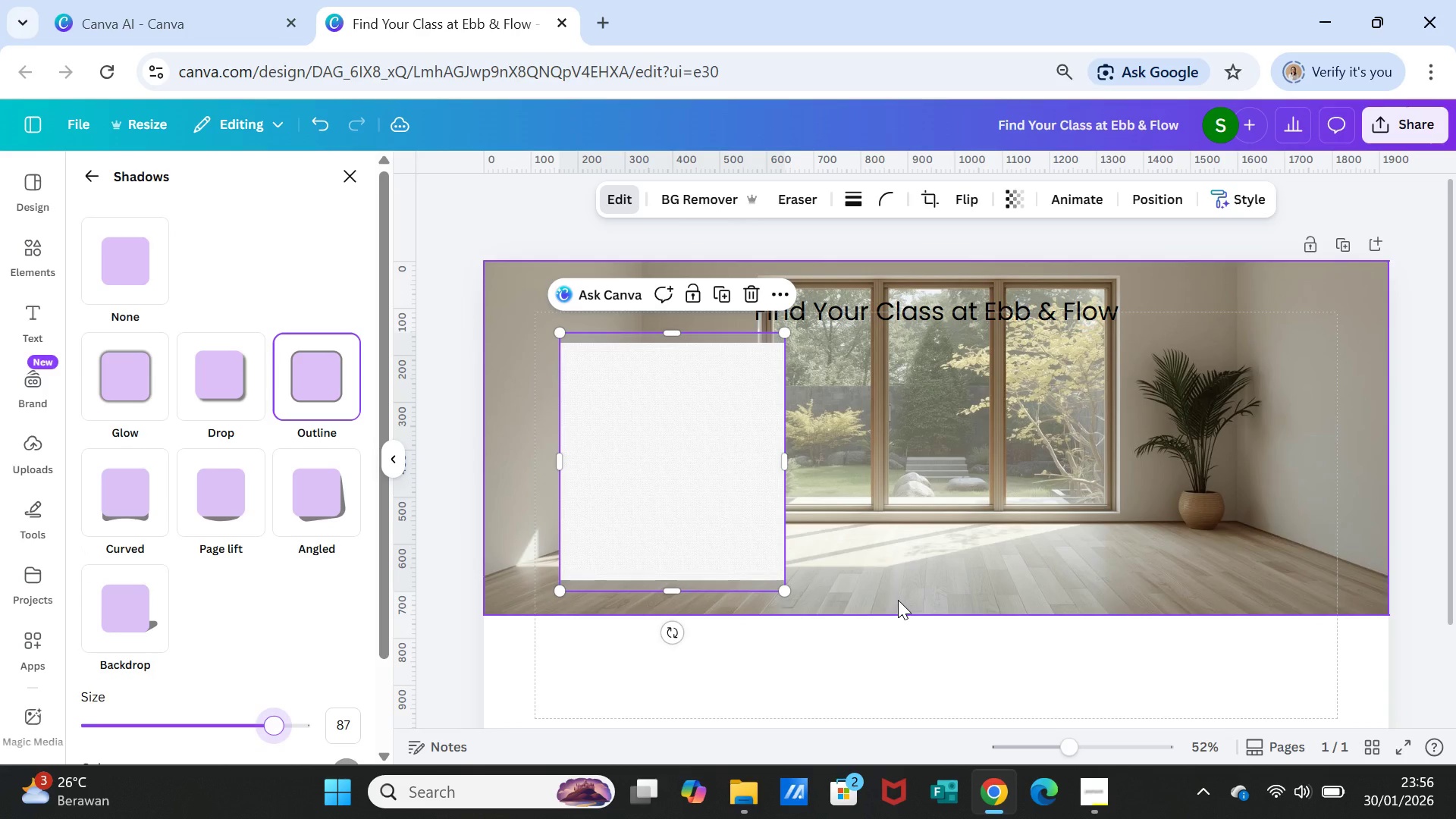 
left_click([898, 600])
 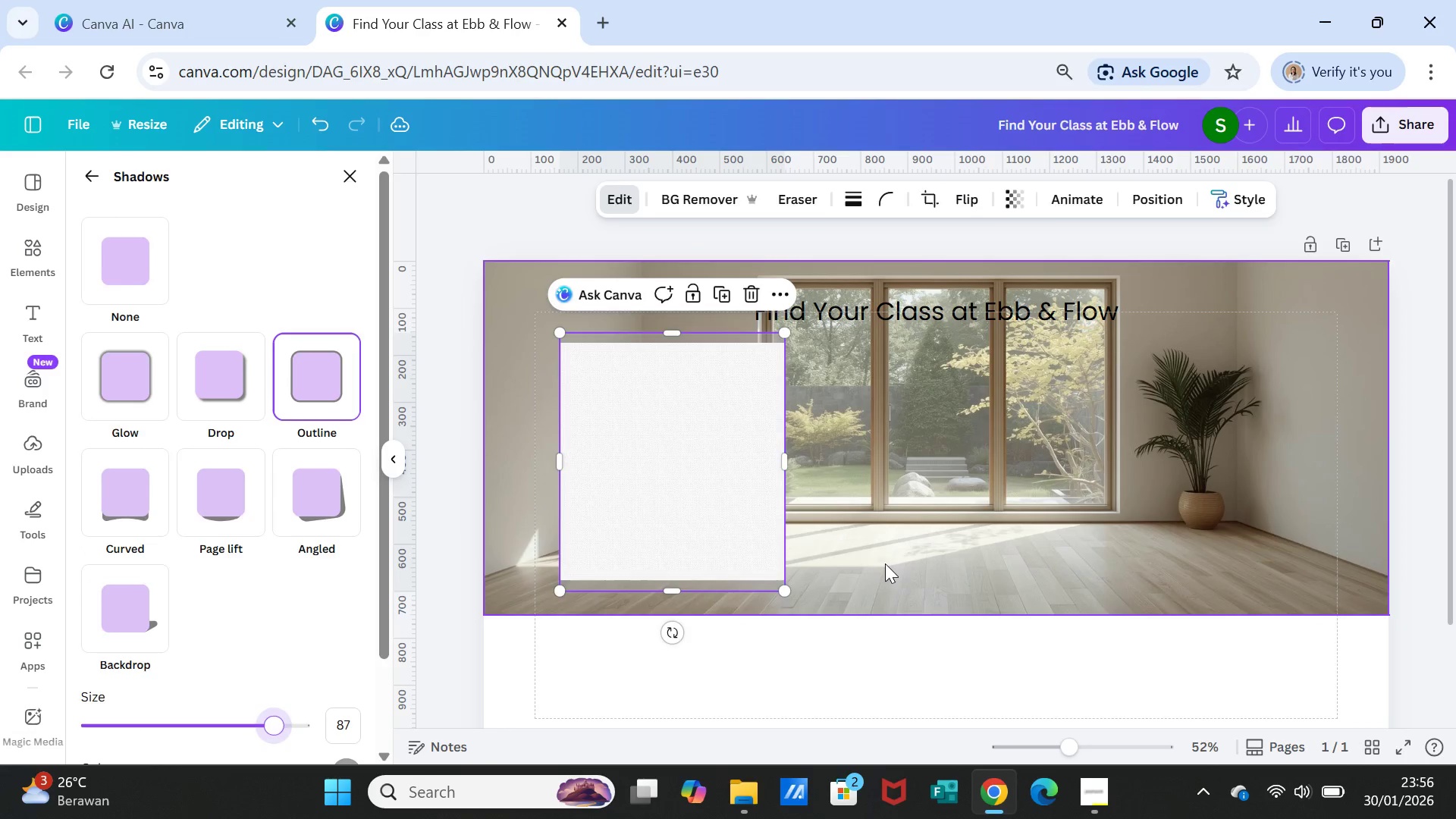 
left_click([885, 563])
 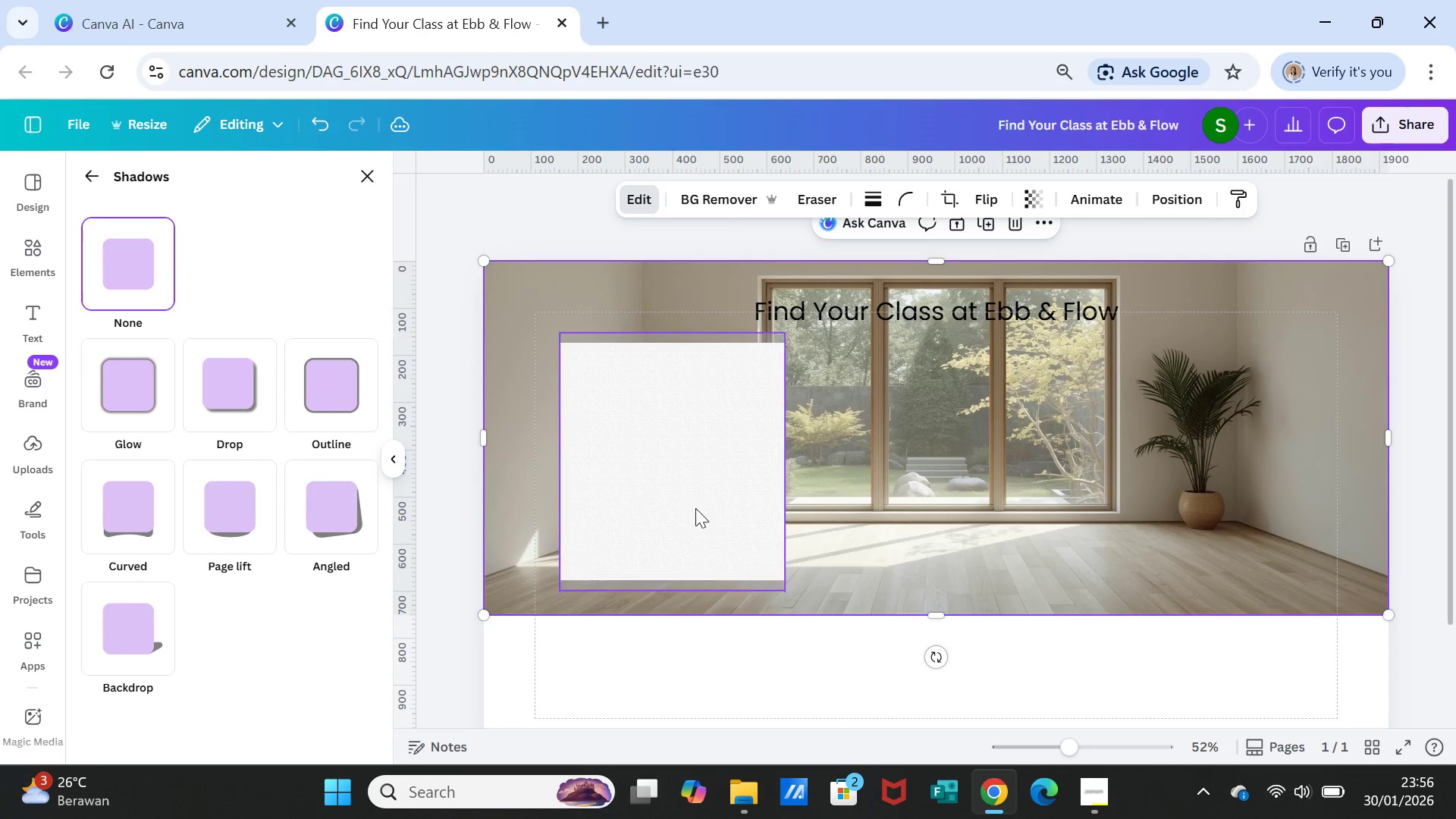 
left_click([680, 502])
 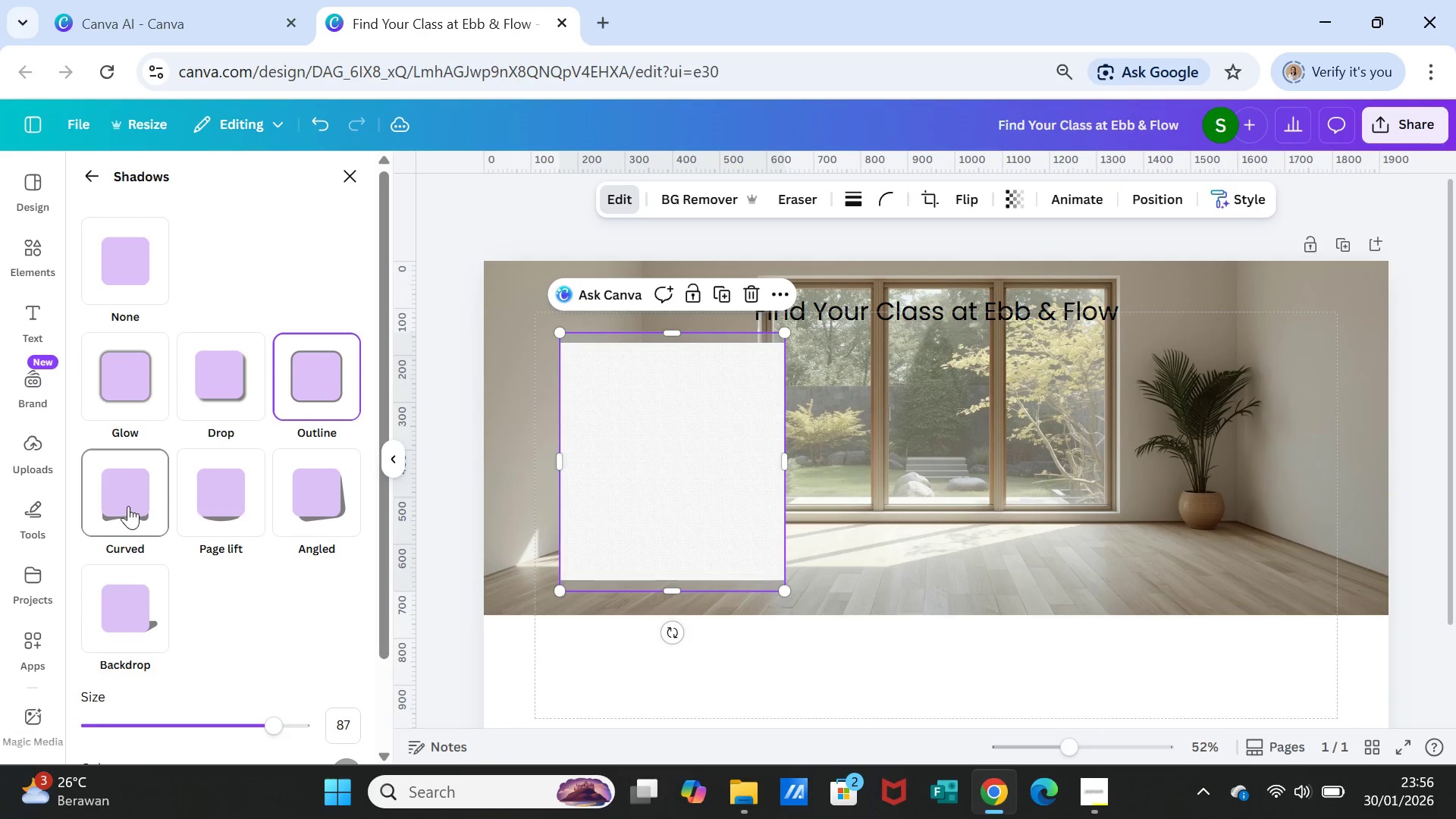 
left_click([128, 506])
 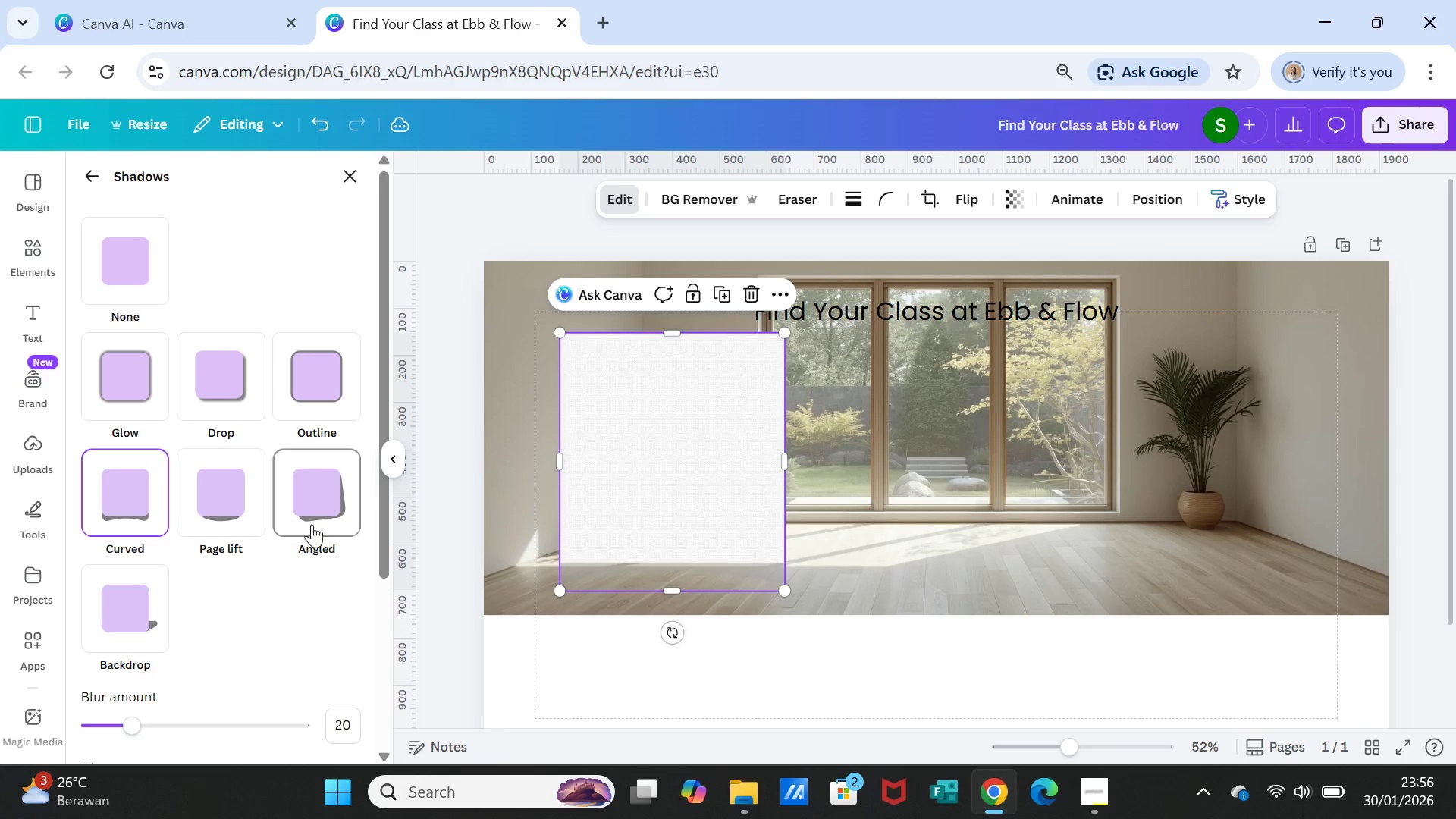 
left_click([233, 504])
 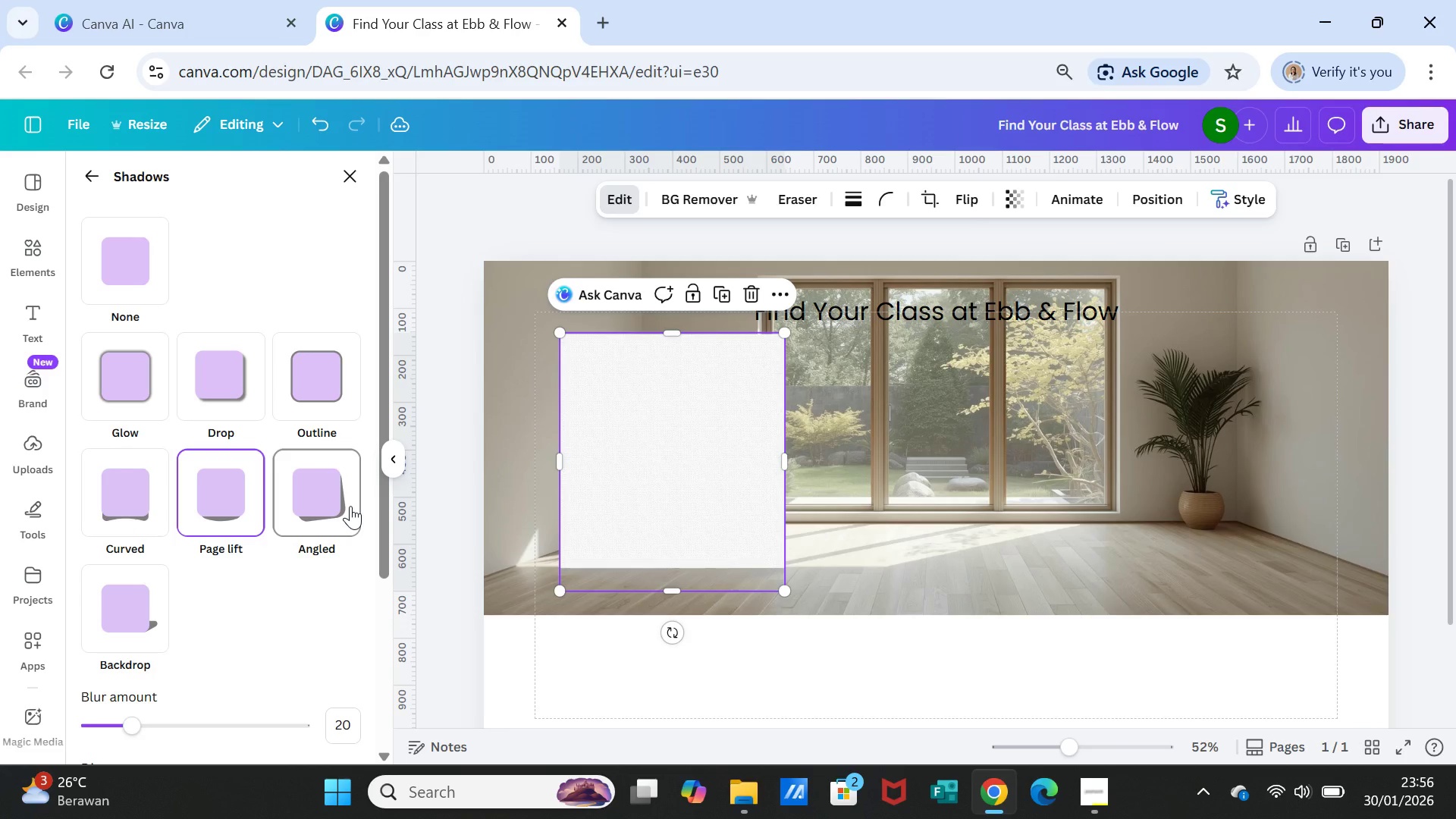 
left_click([350, 506])
 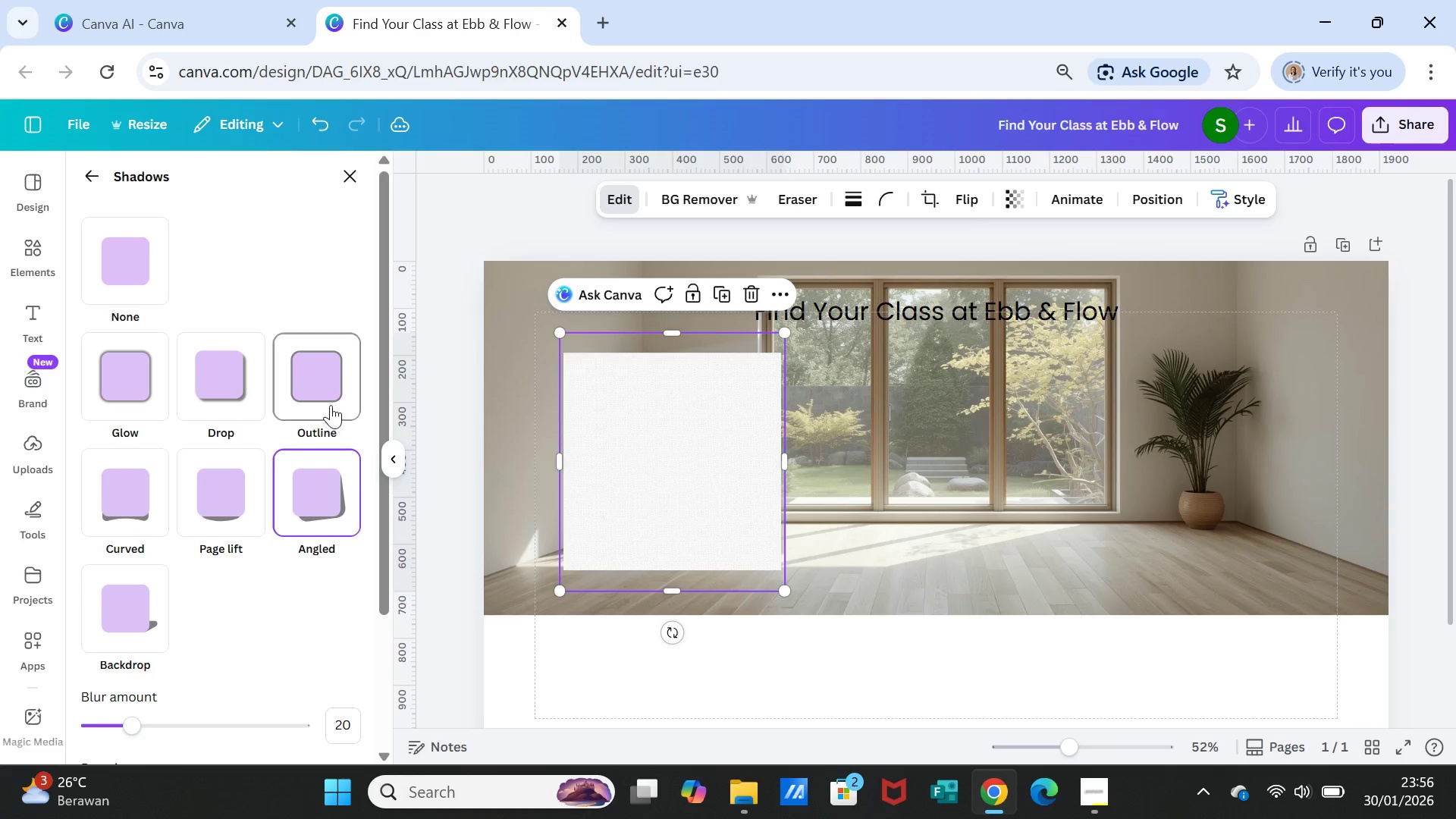 
left_click([331, 388])
 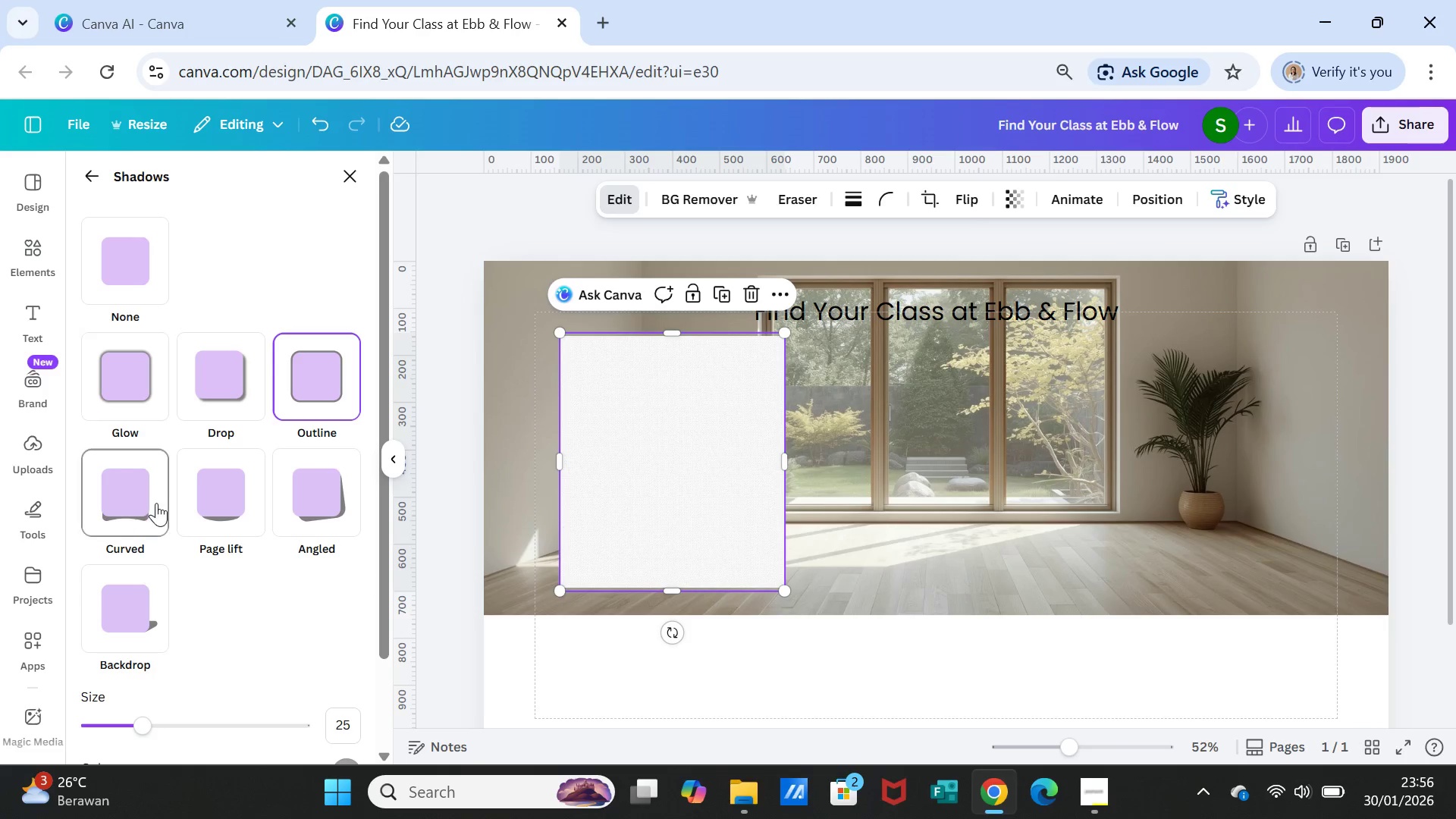 
left_click([146, 504])
 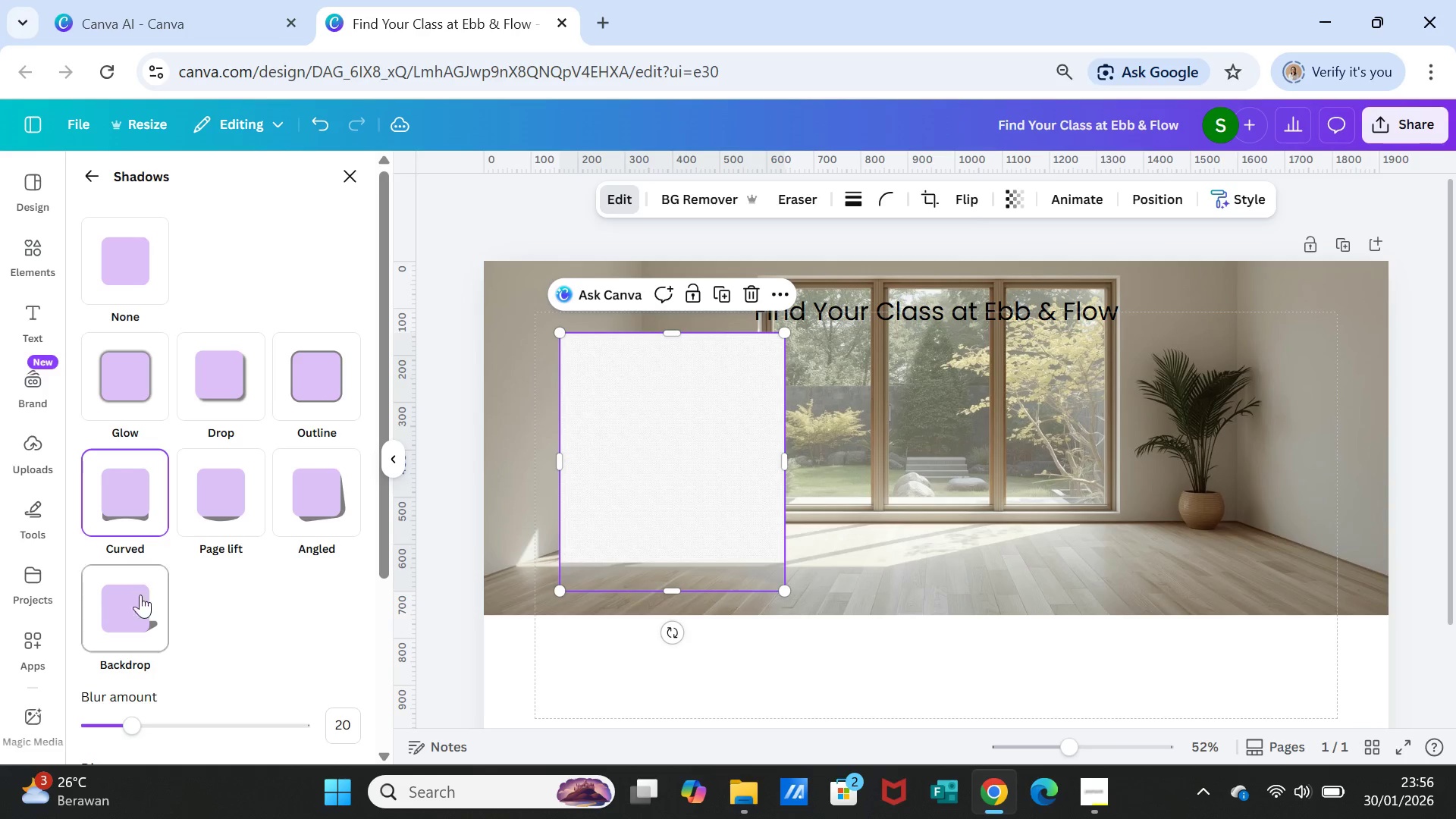 
left_click([130, 632])
 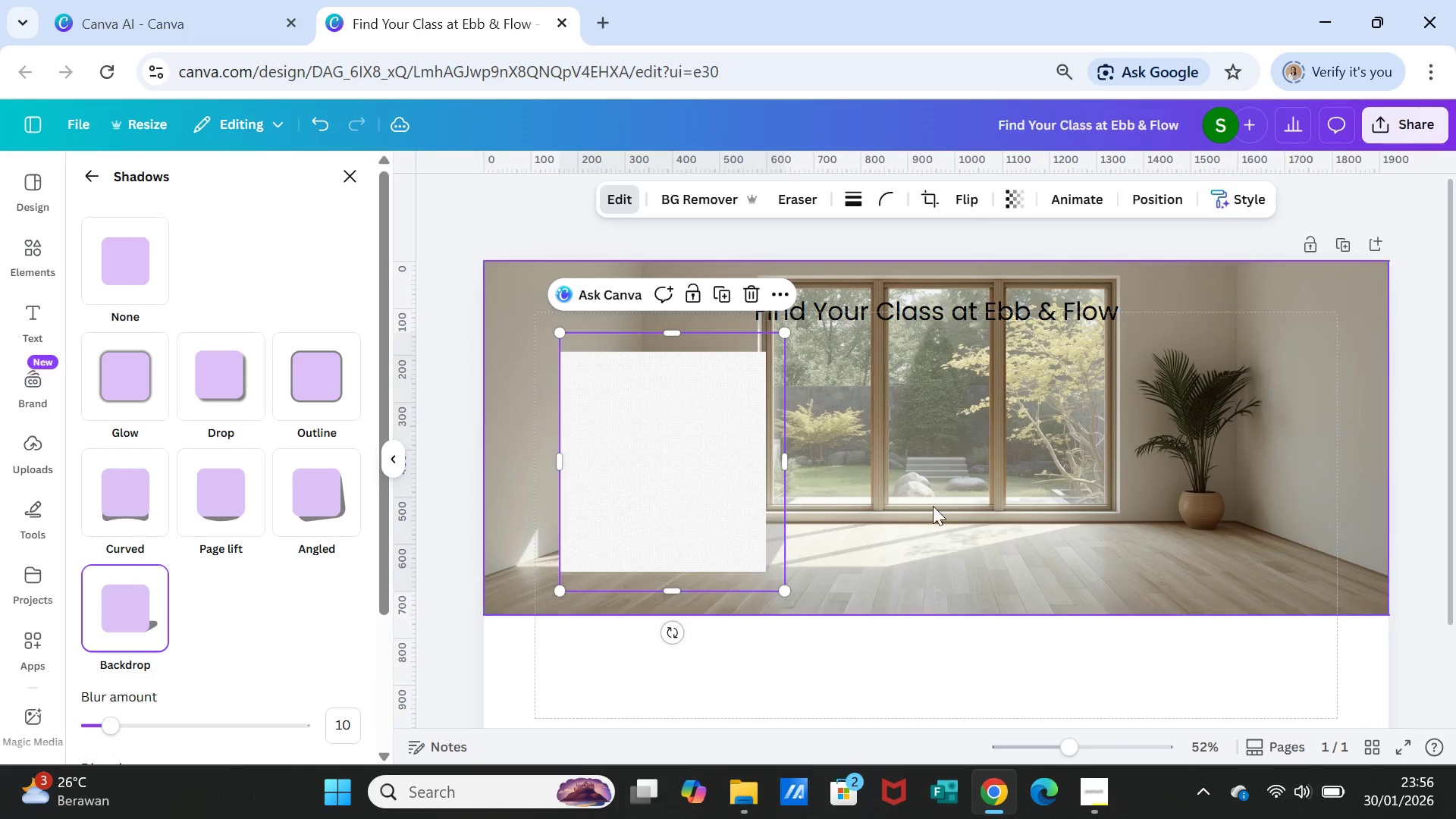 
left_click([945, 551])
 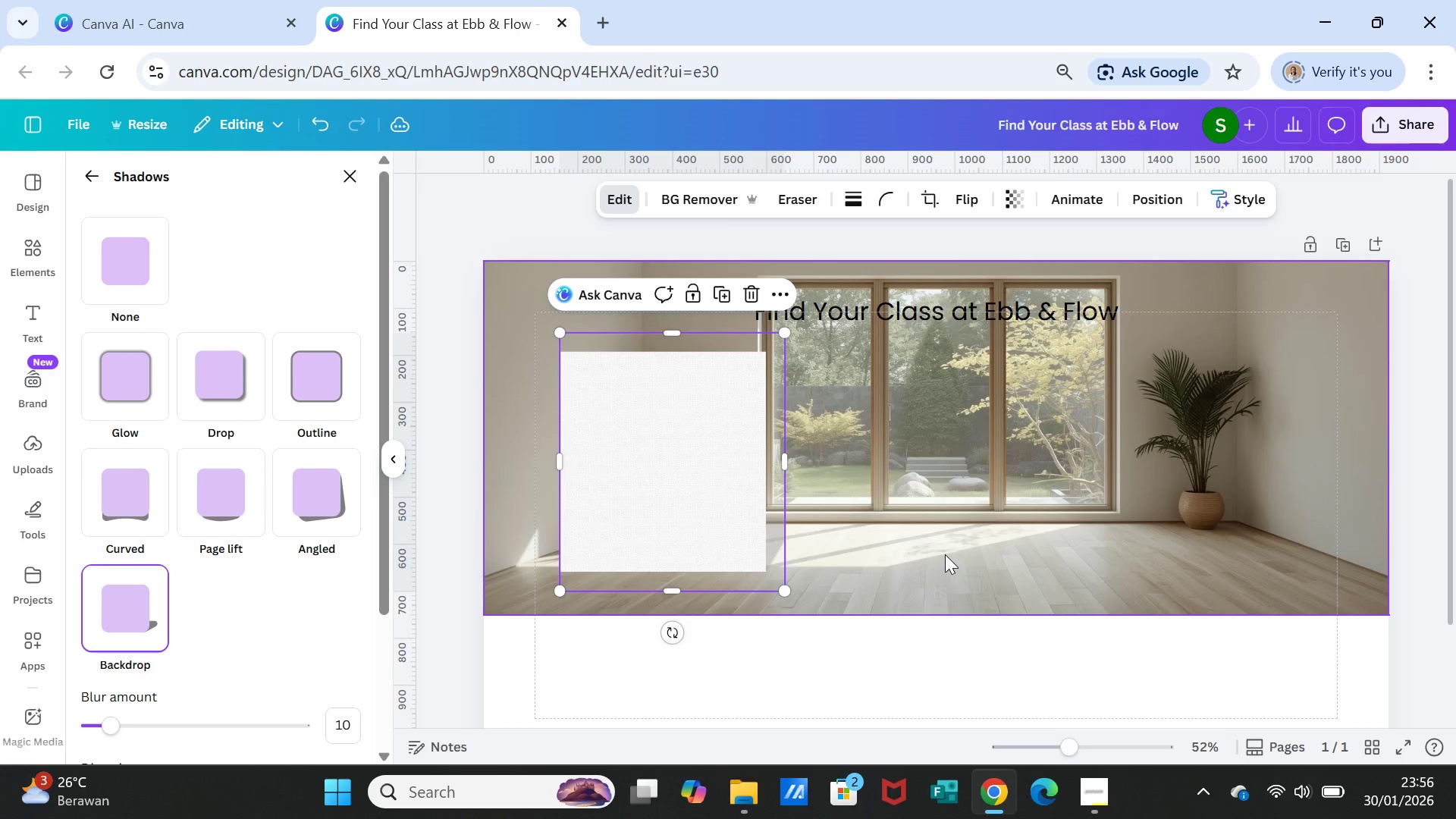 
left_click([945, 554])
 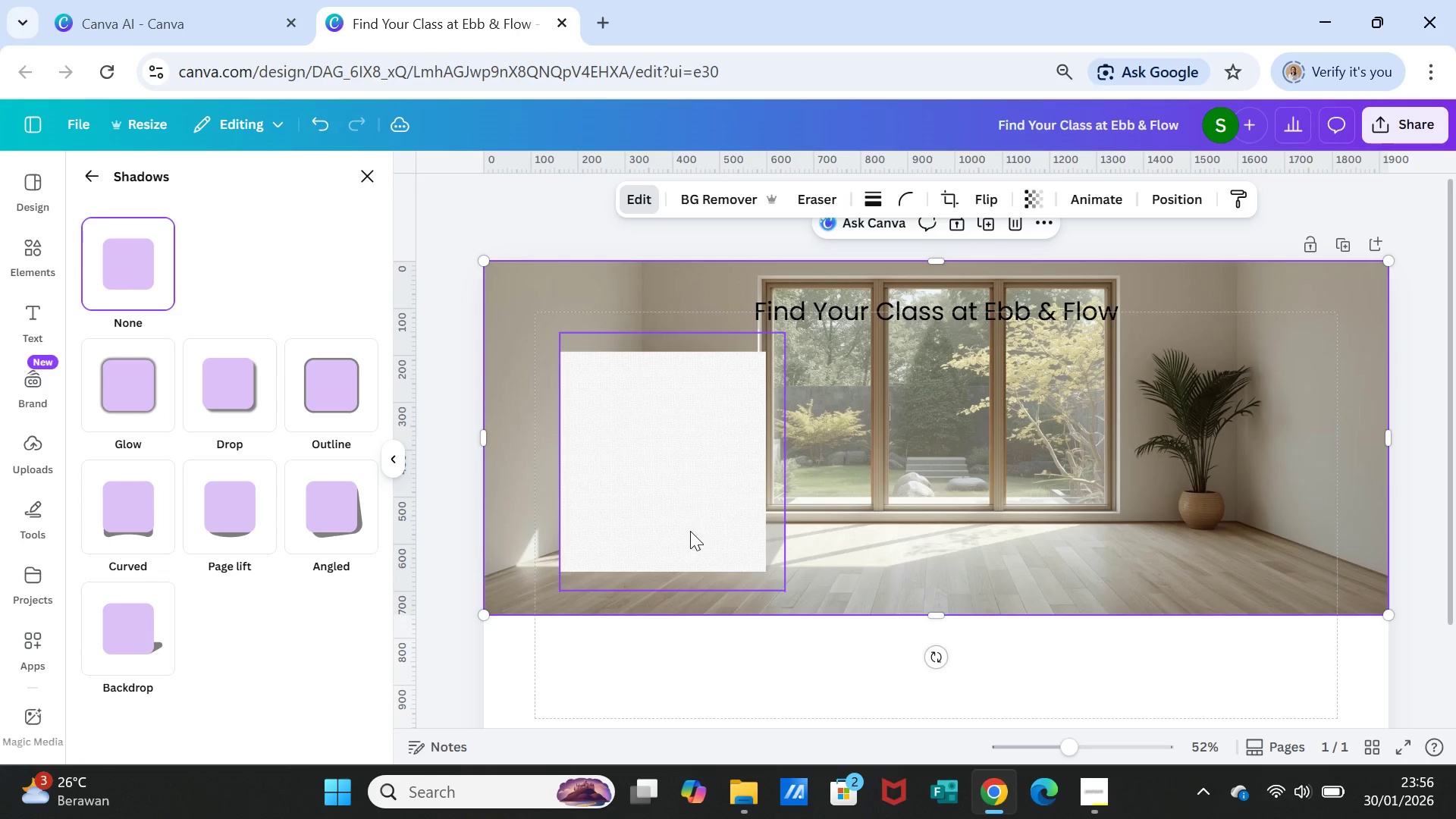 
left_click([690, 531])
 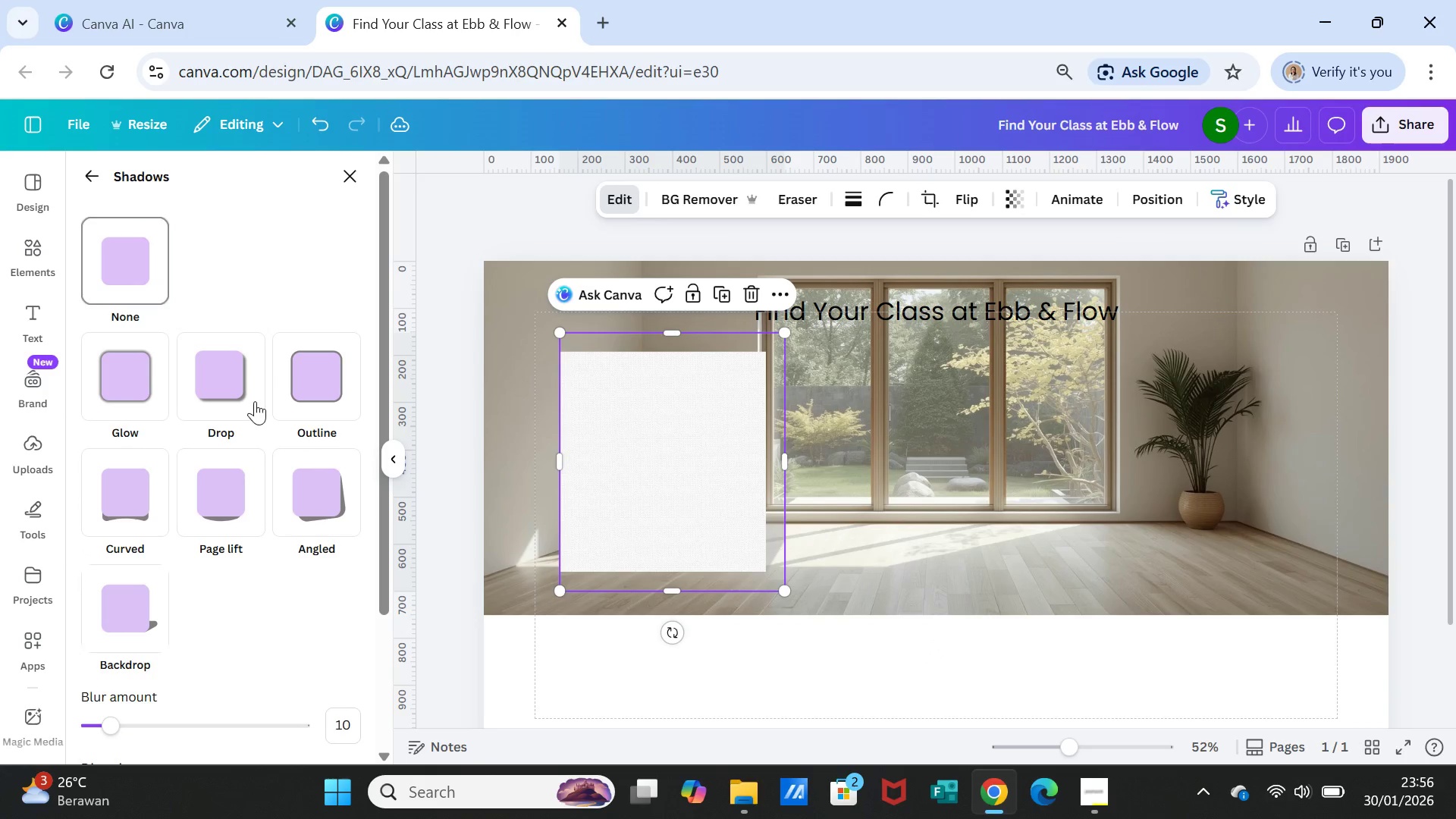 
left_click([121, 249])
 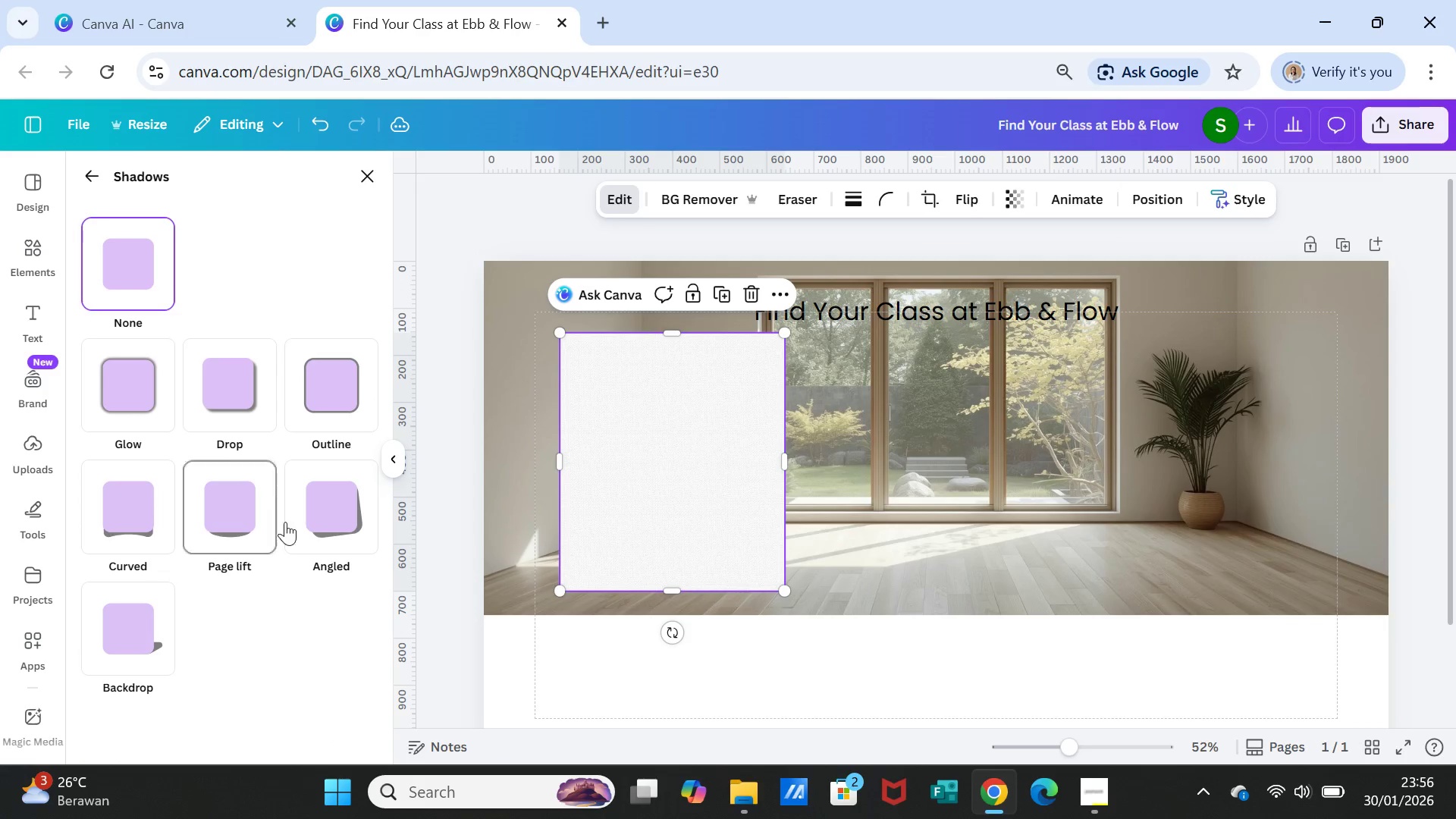 
scroll: coordinate [303, 554], scroll_direction: down, amount: 1.0
 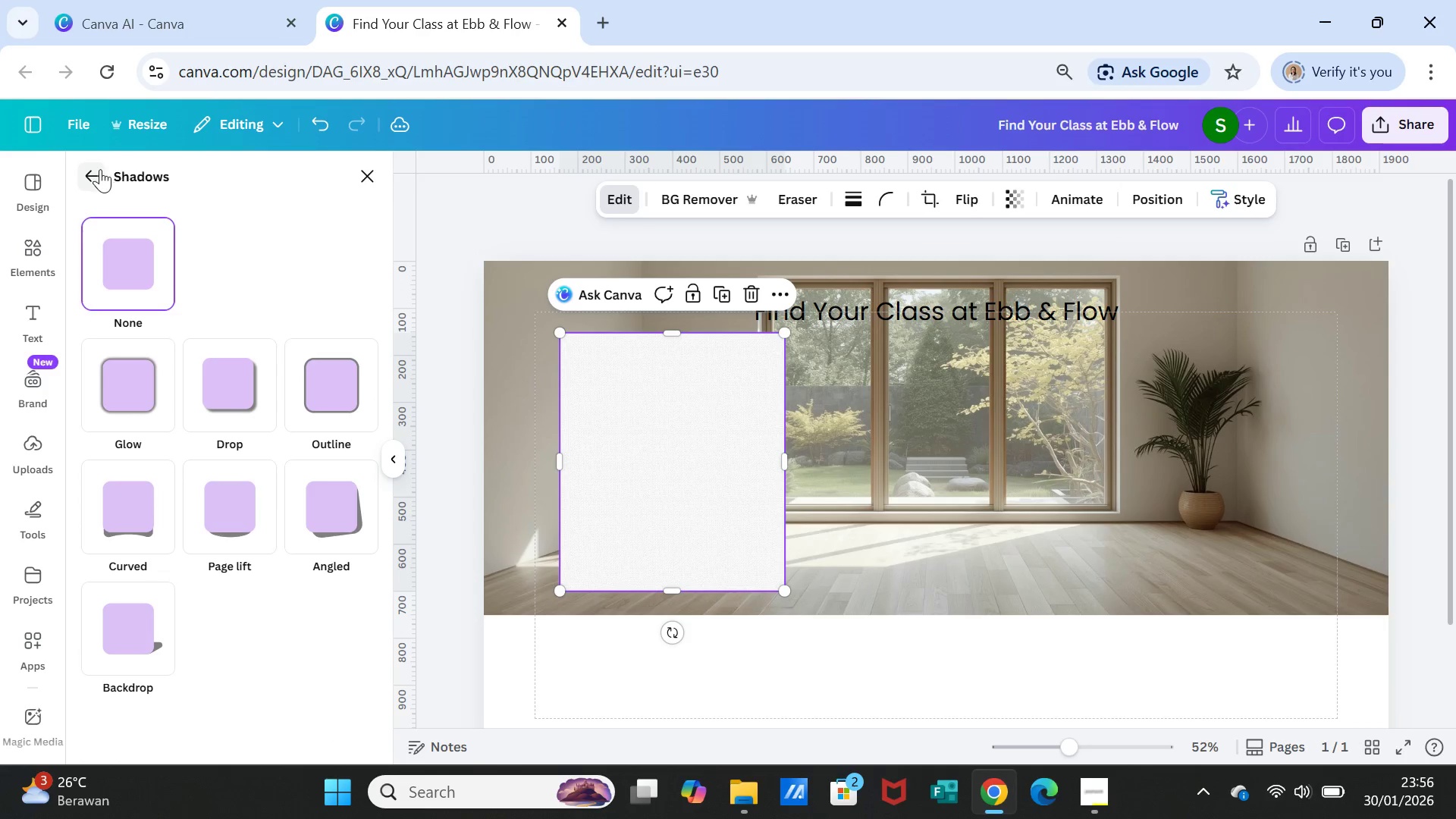 
left_click([86, 173])
 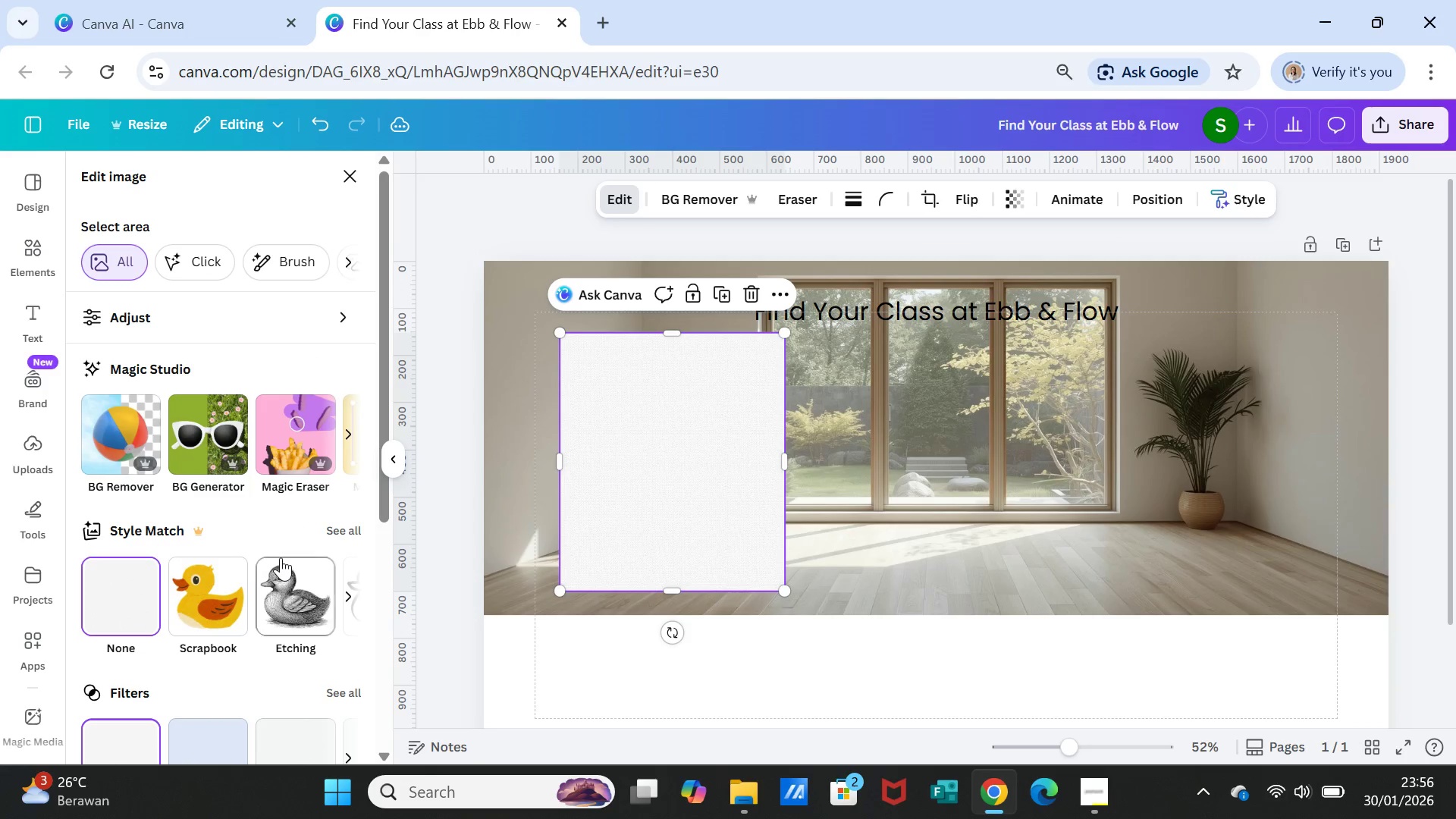 
scroll: coordinate [325, 589], scroll_direction: down, amount: 4.0
 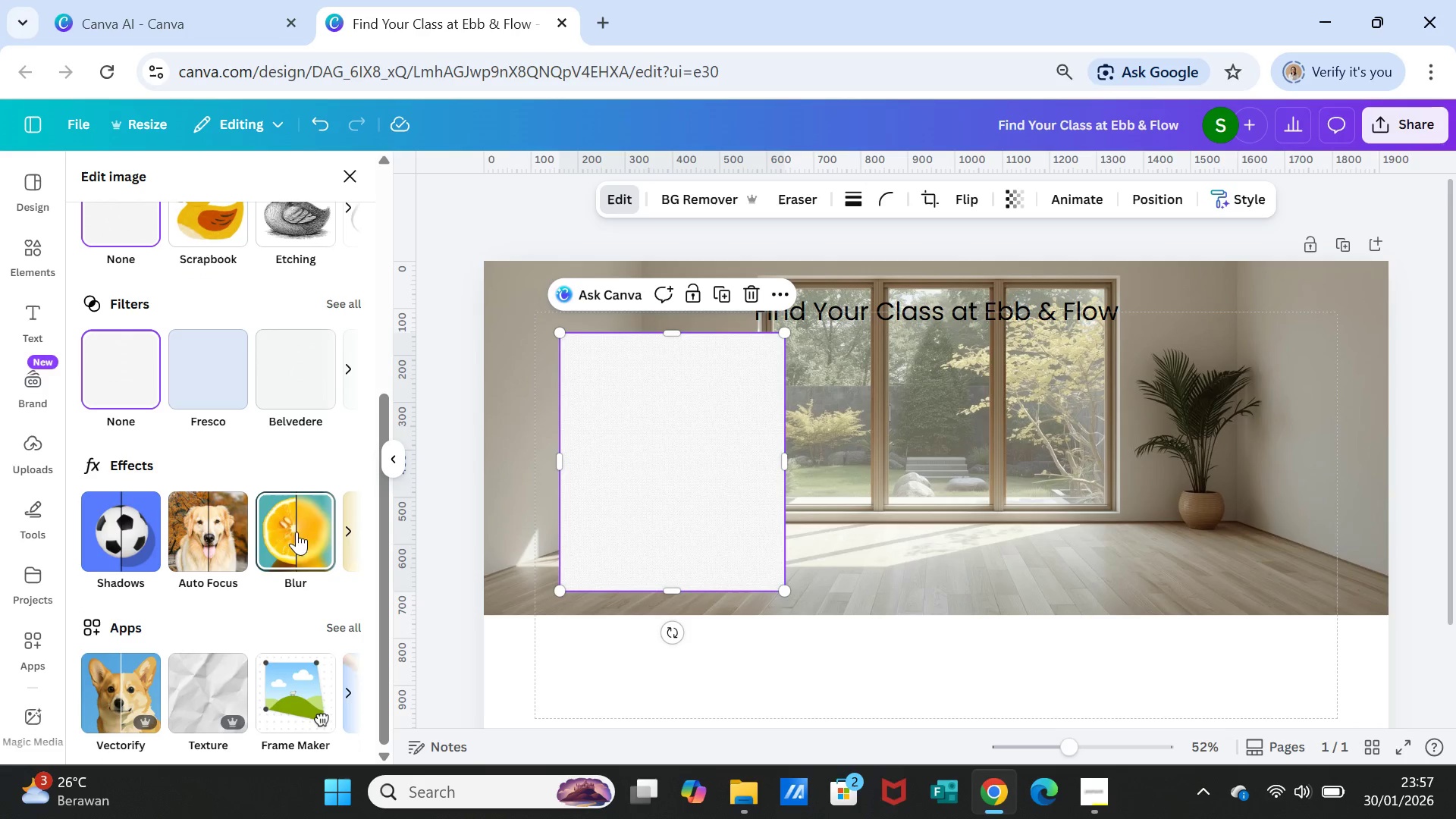 
scroll: coordinate [317, 467], scroll_direction: up, amount: 1.0
 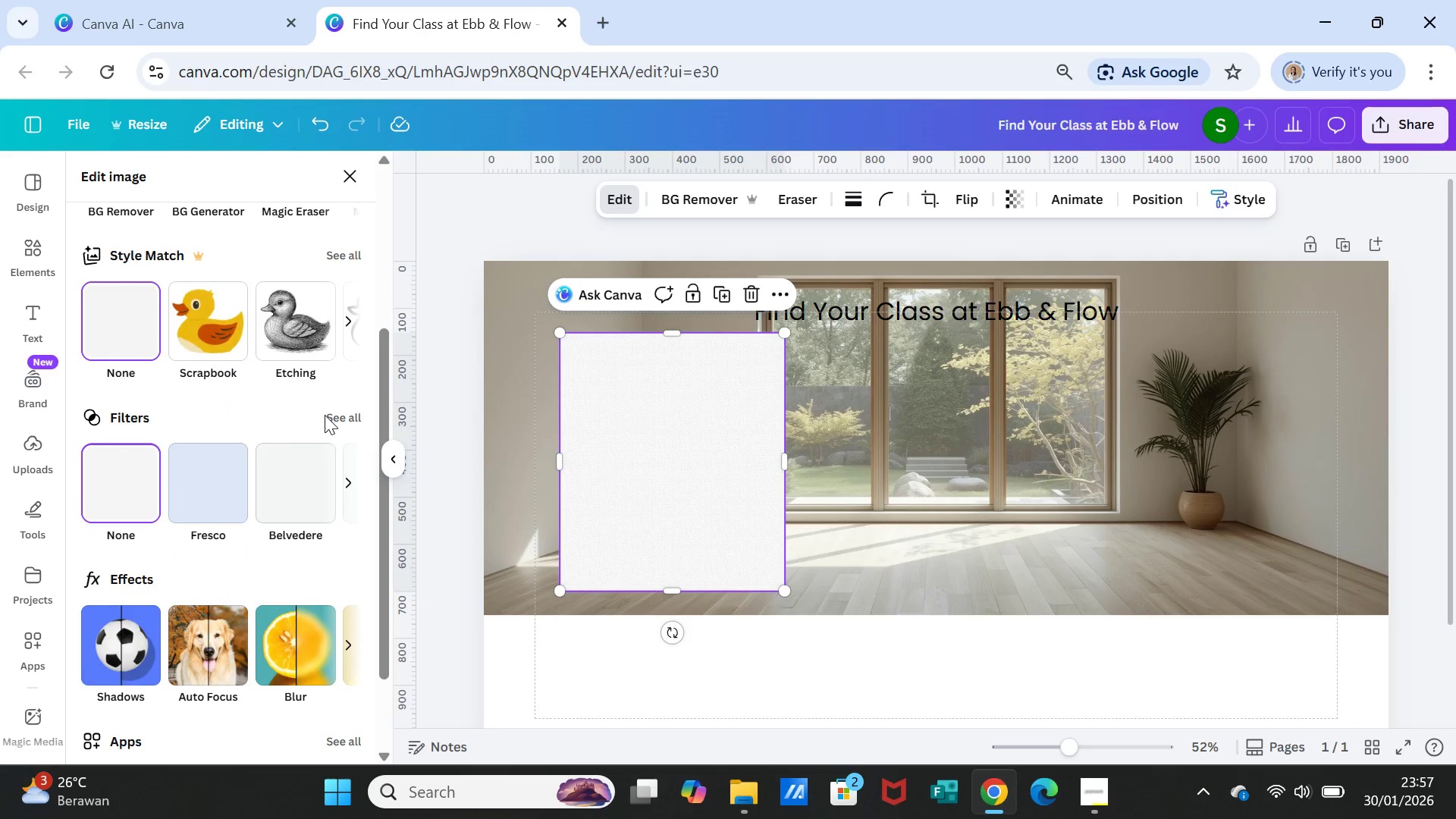 
left_click([325, 415])
 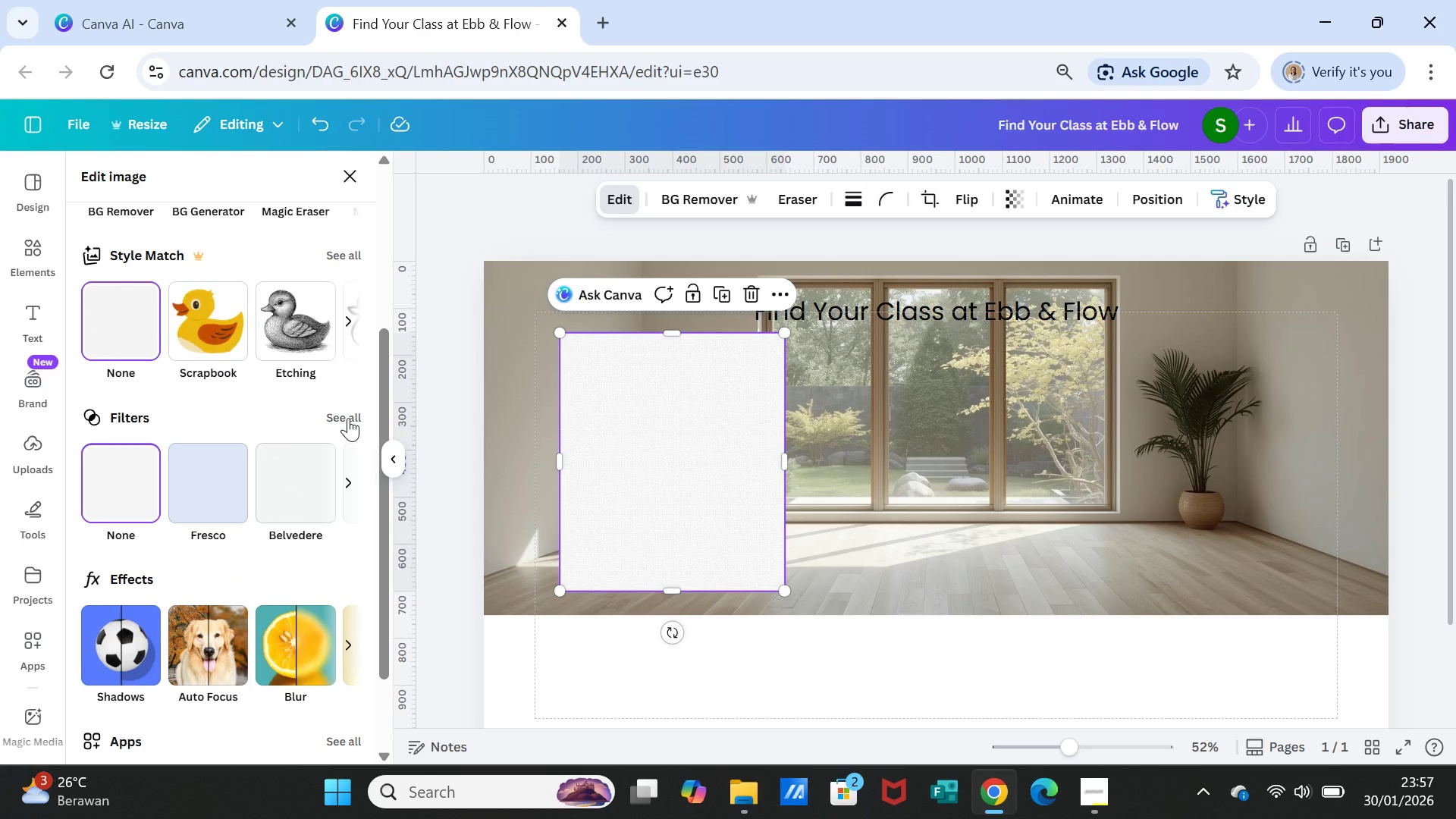 
left_click([348, 418])
 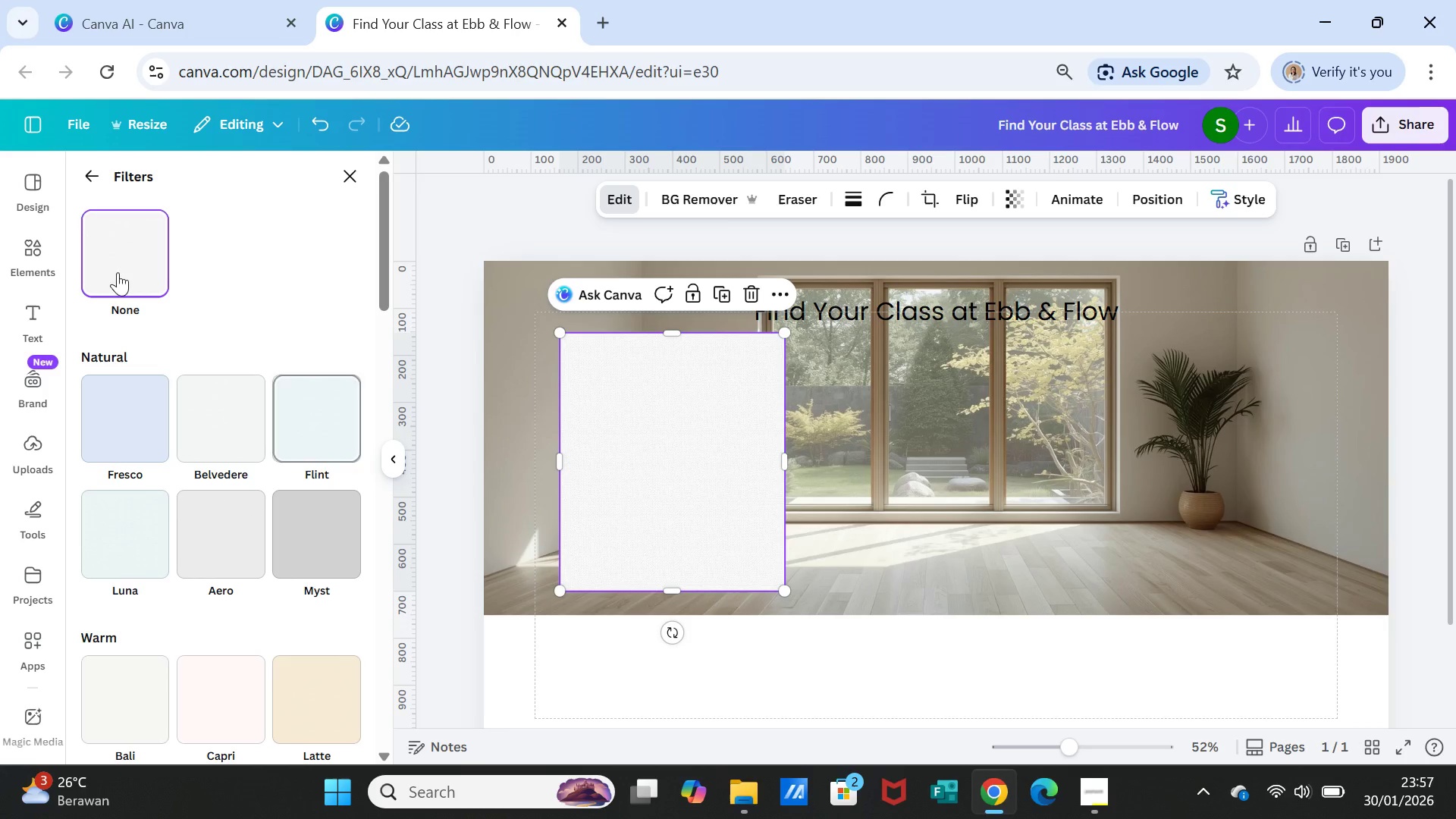 
left_click([86, 170])
 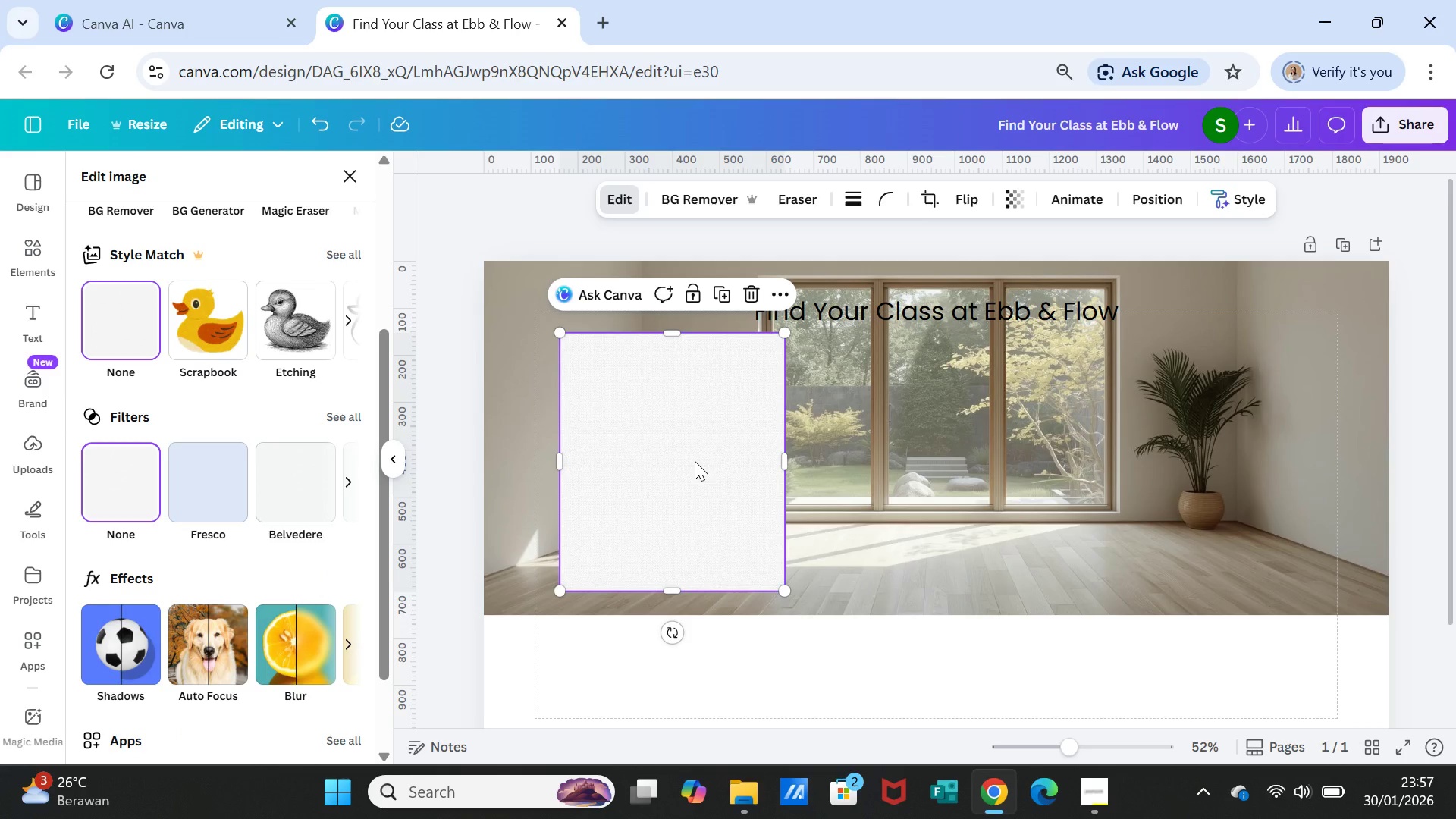 
left_click([695, 461])
 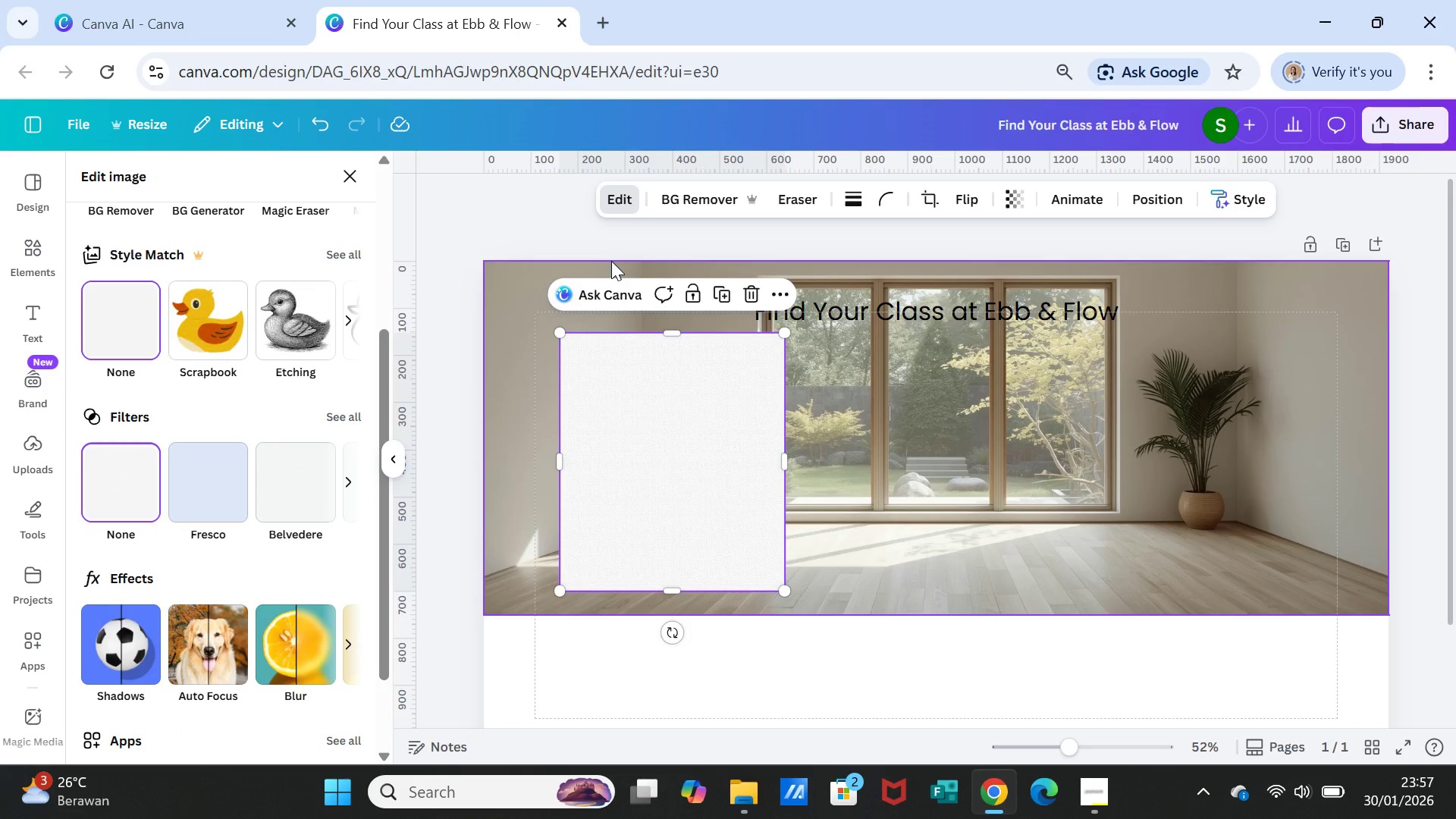 
wait(10.42)
 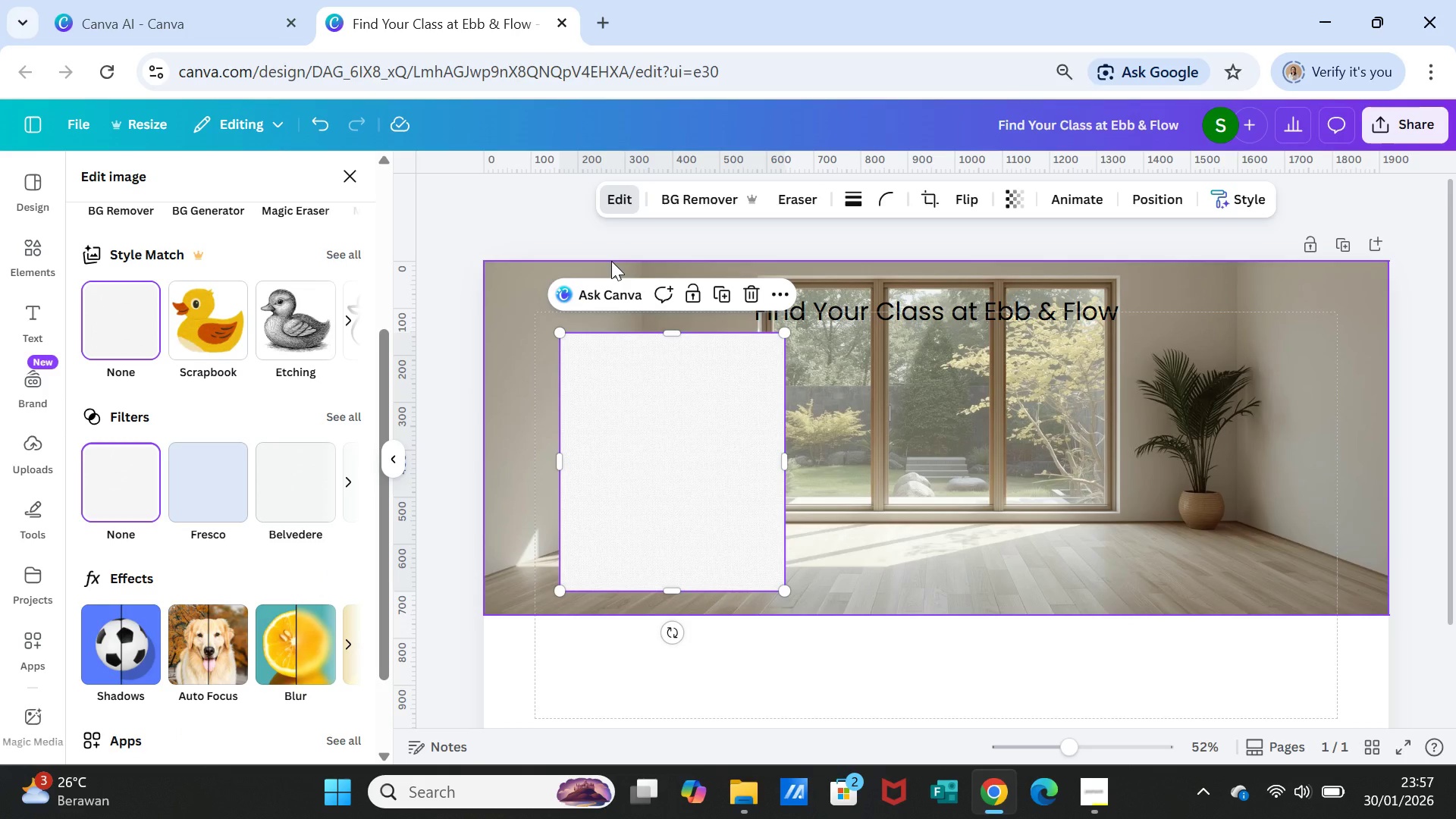 
left_click([946, 441])
 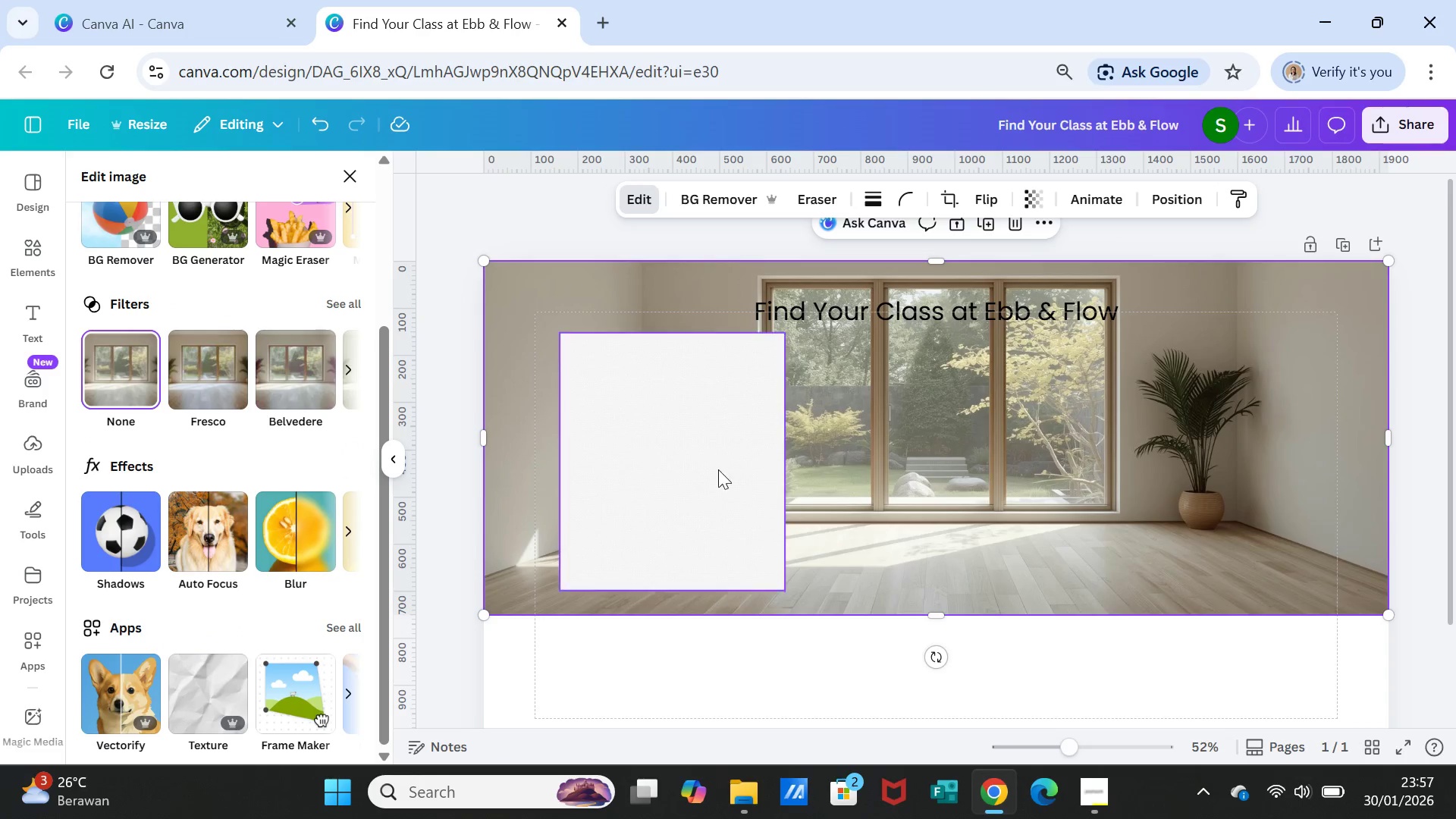 
left_click([718, 470])
 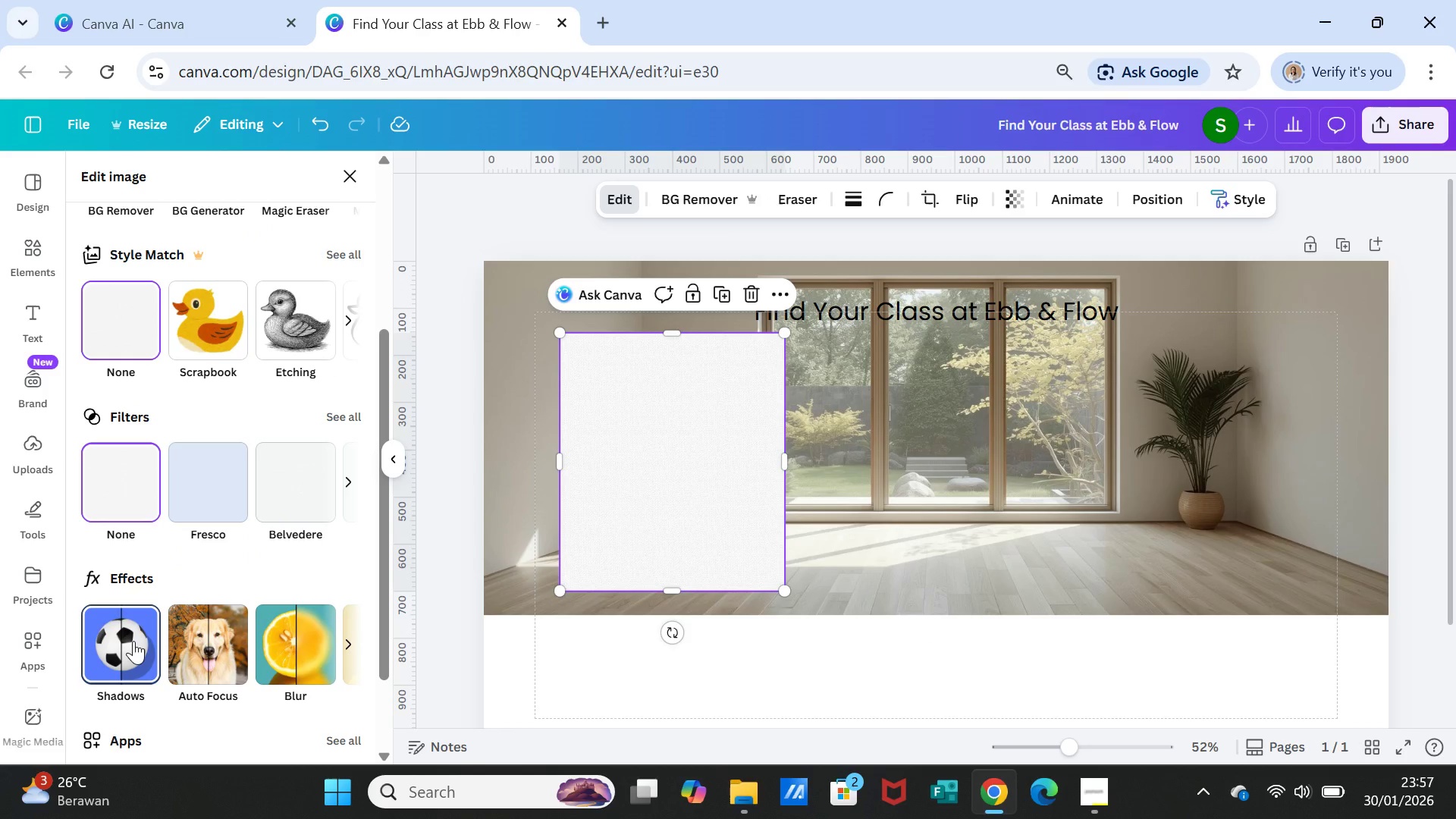 
wait(5.62)
 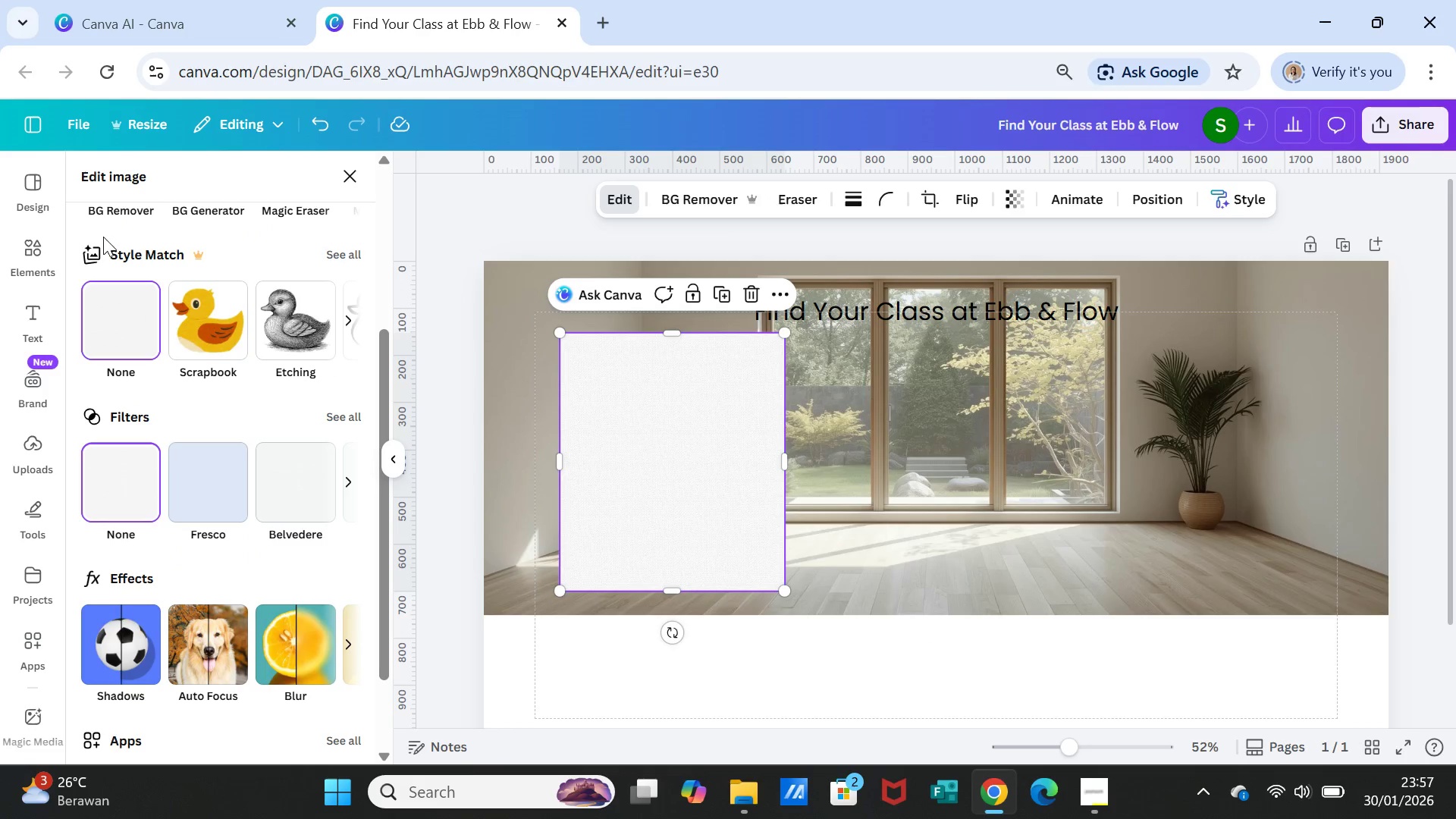 
left_click([353, 637])
 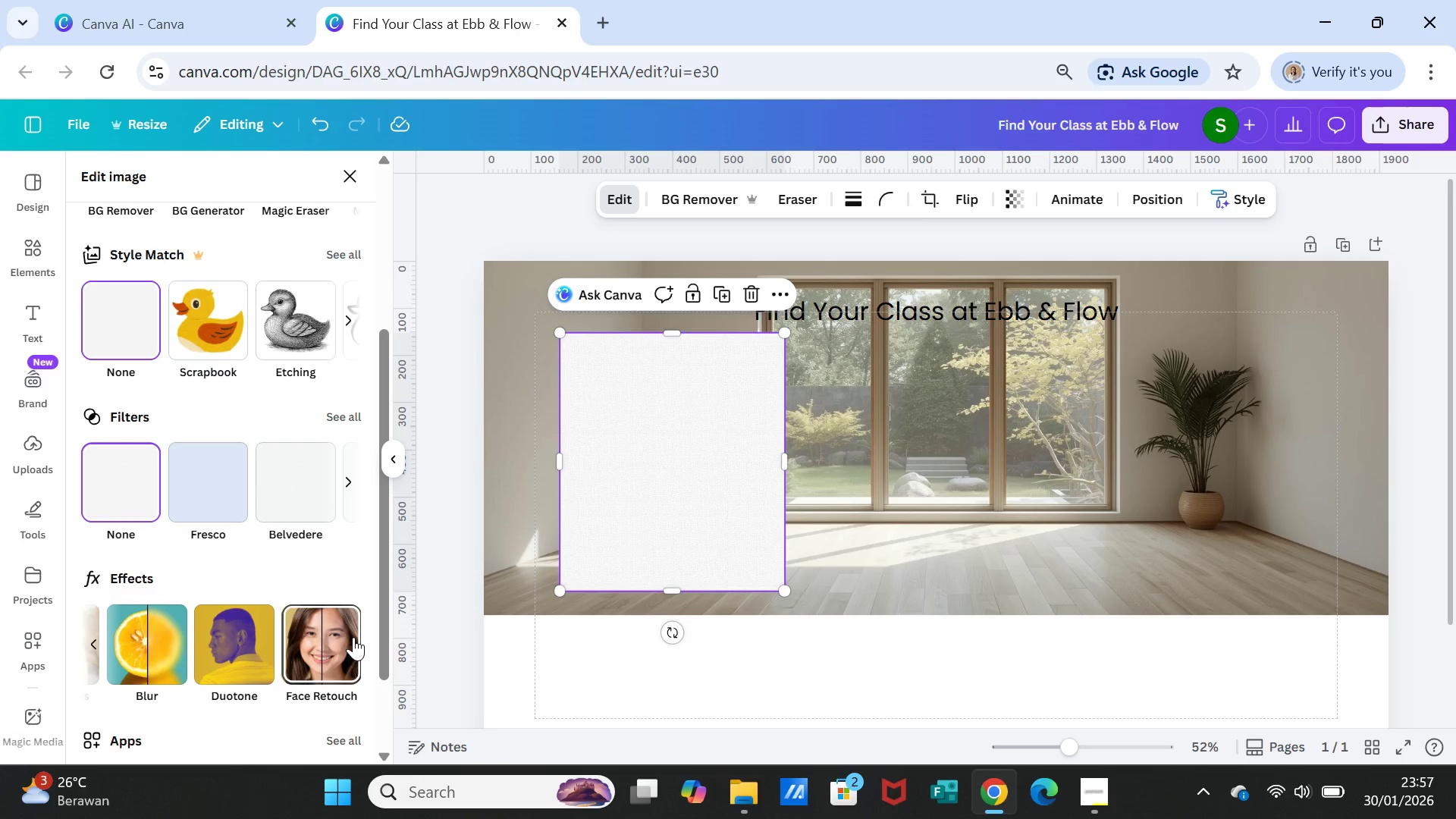 
left_click([353, 637])
 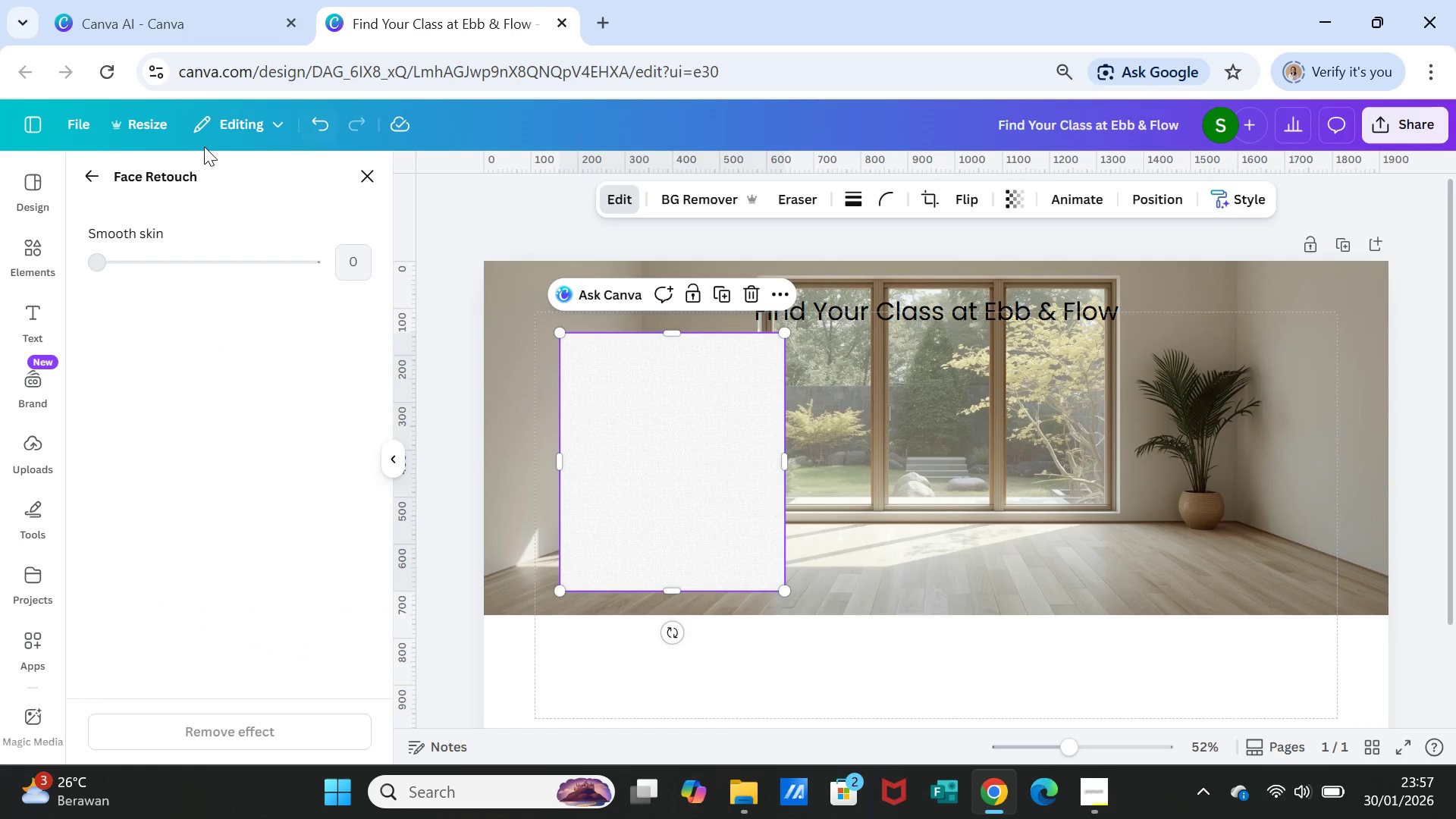 
left_click([313, 126])
 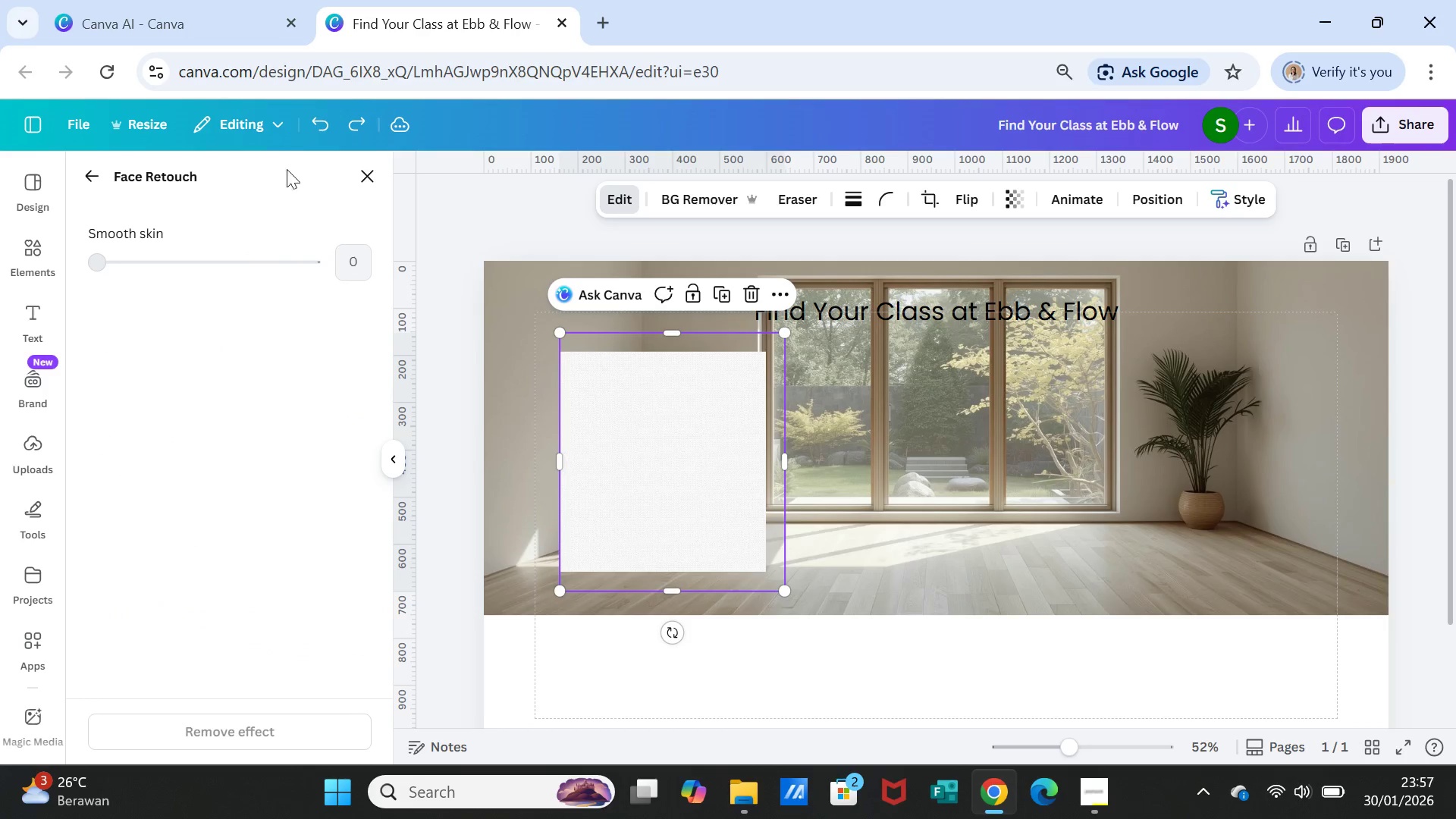 
left_click([320, 120])
 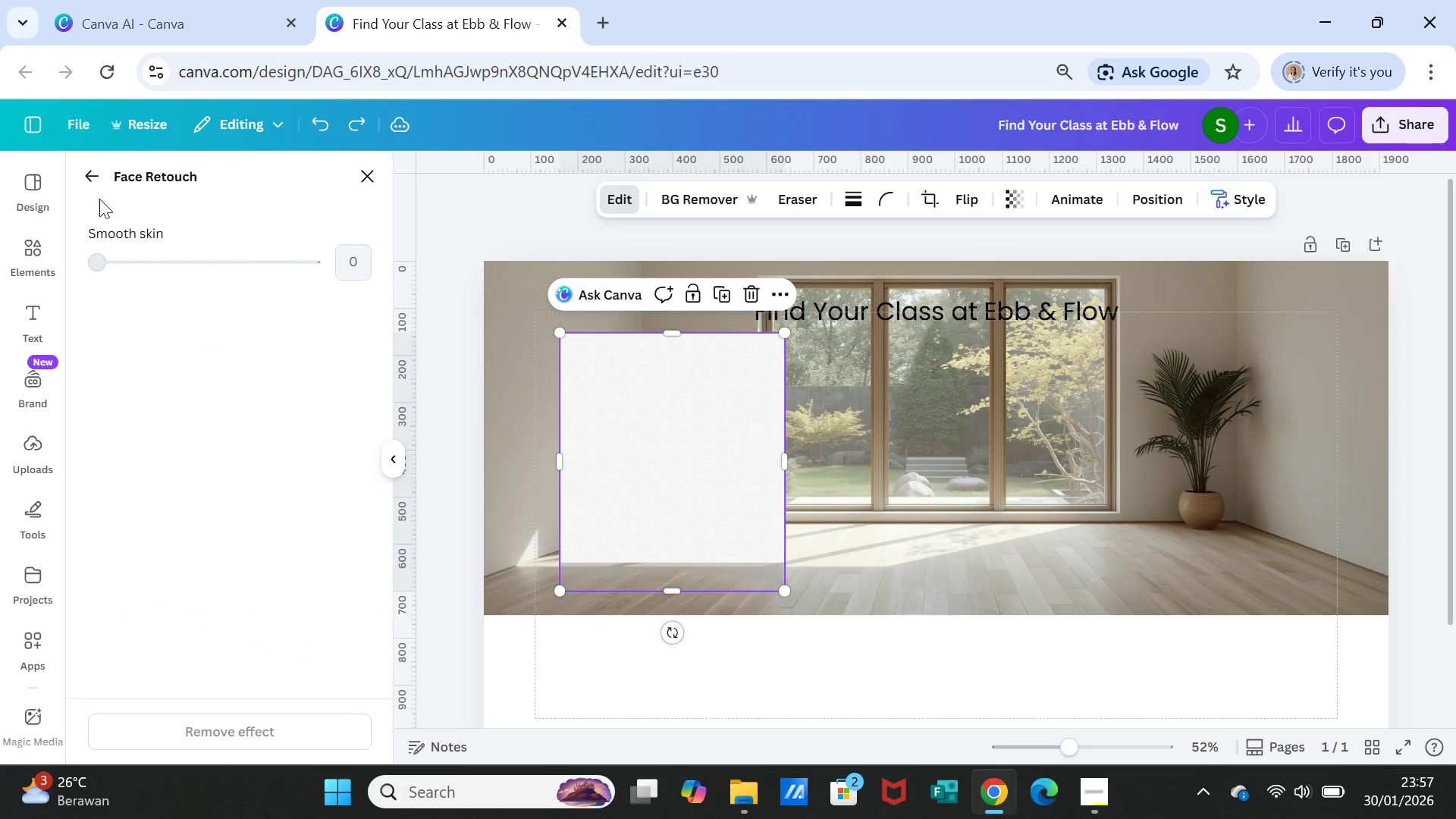 
left_click([85, 176])
 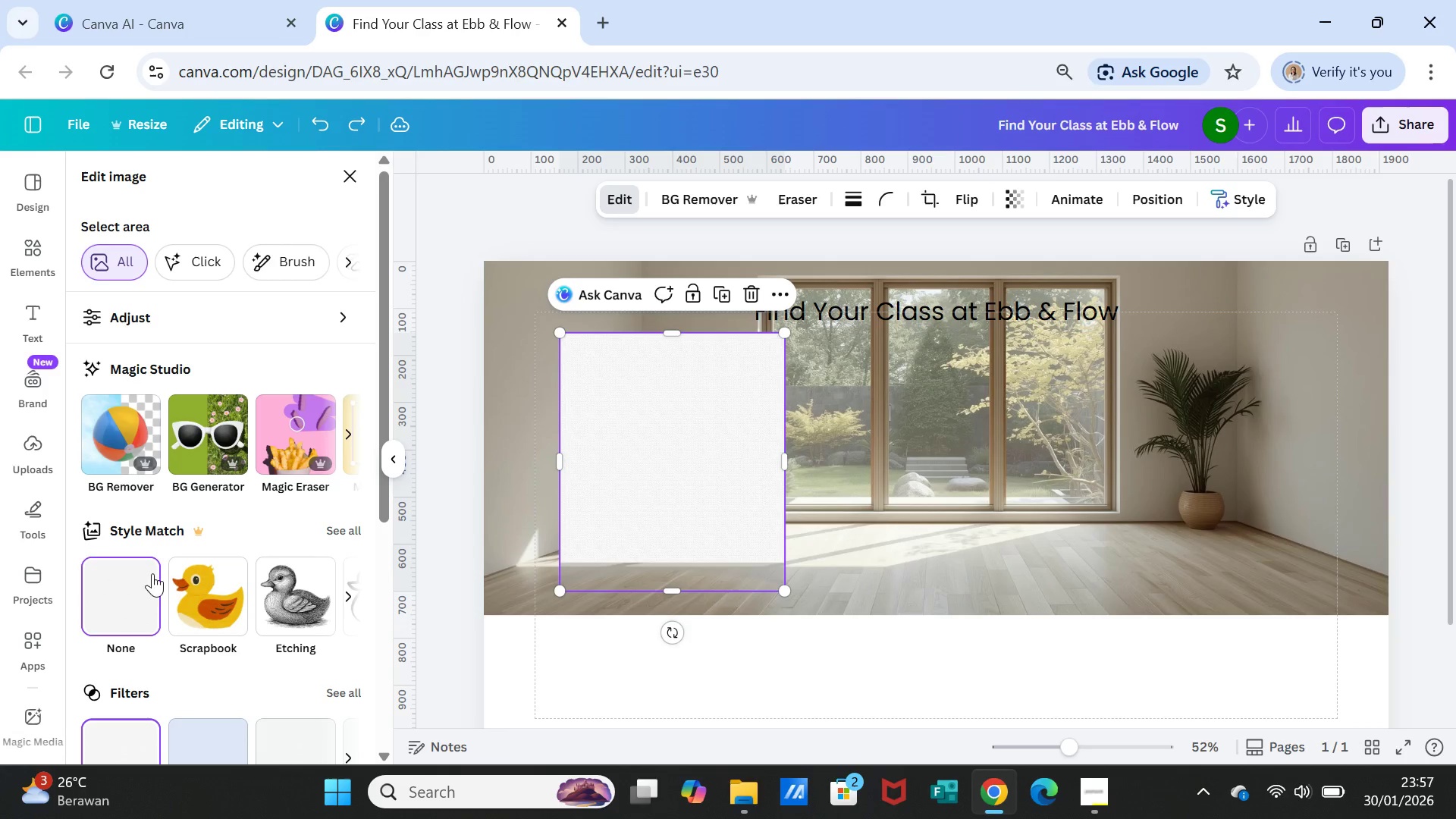 
scroll: coordinate [176, 513], scroll_direction: down, amount: 4.0
 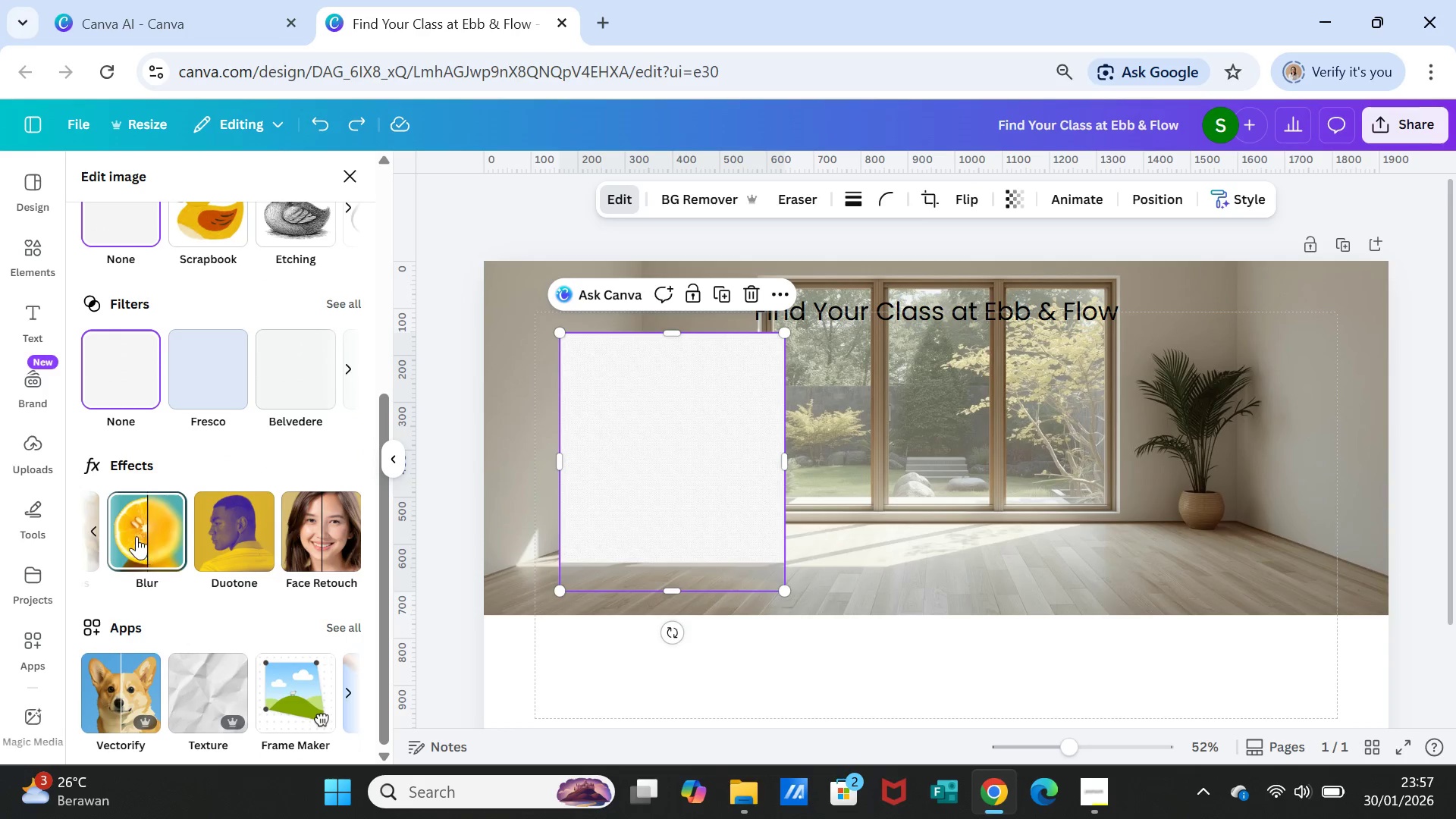 
wait(7.03)
 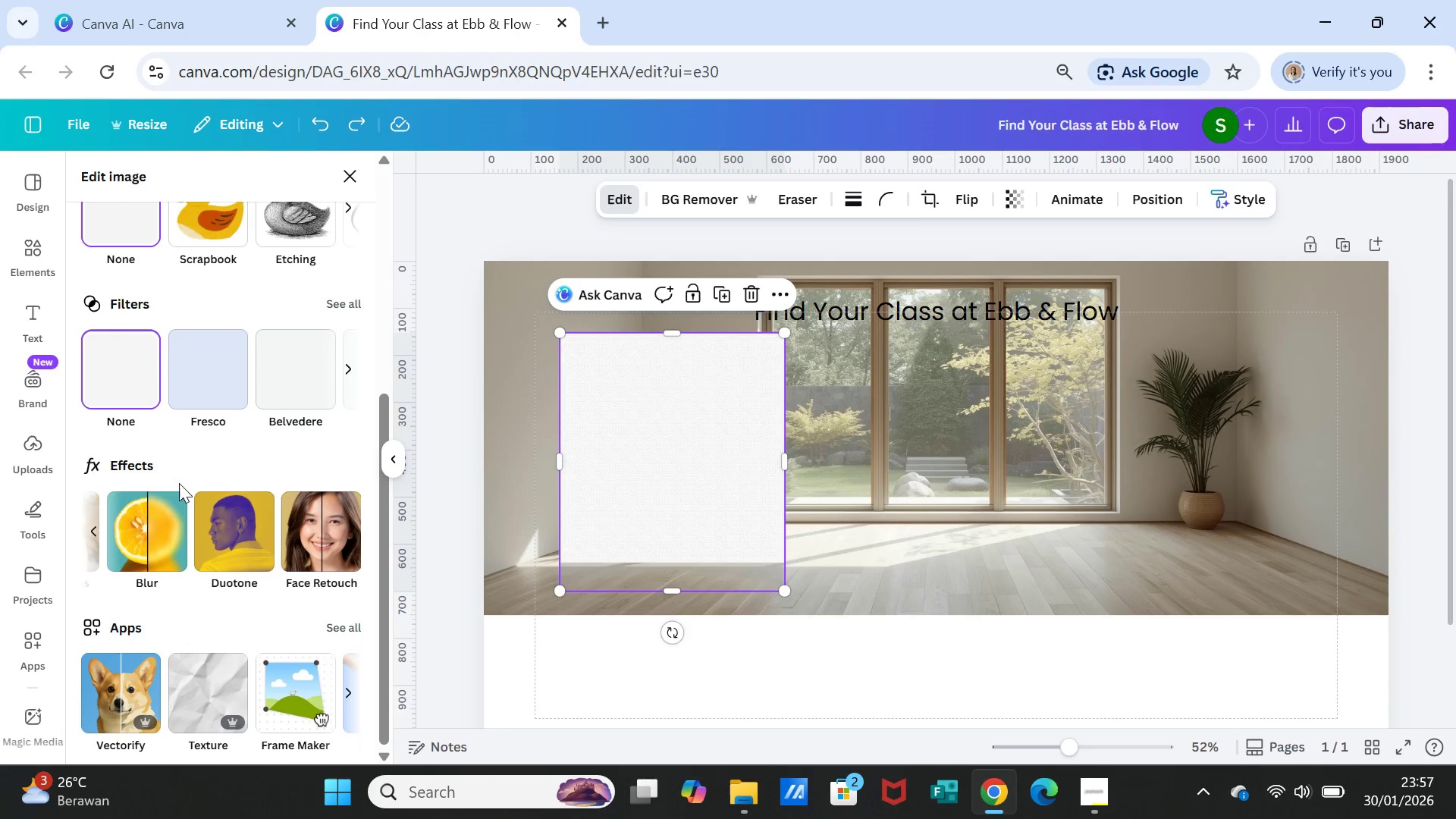 
mouse_move([122, 529])
 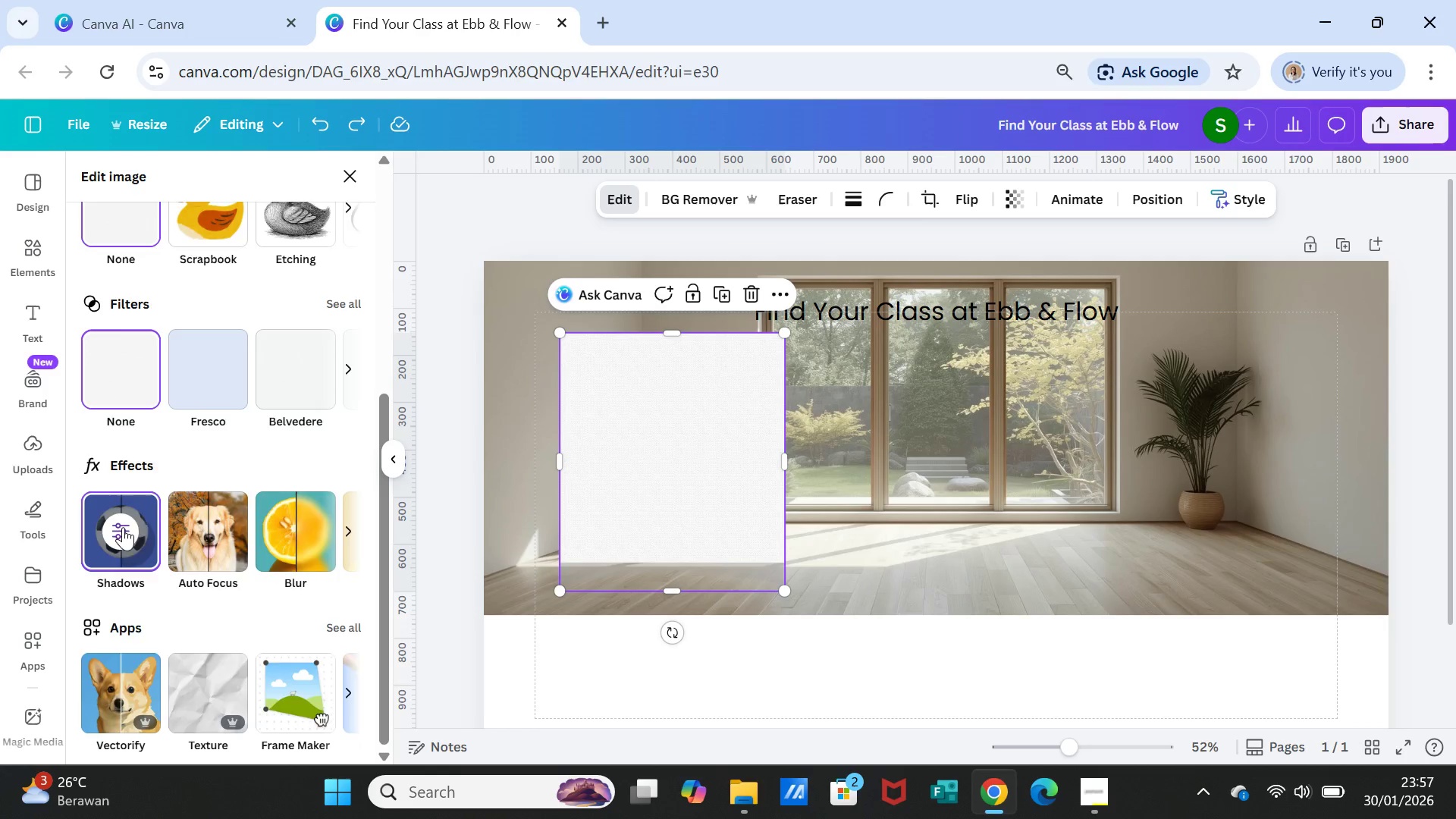 
left_click([123, 527])
 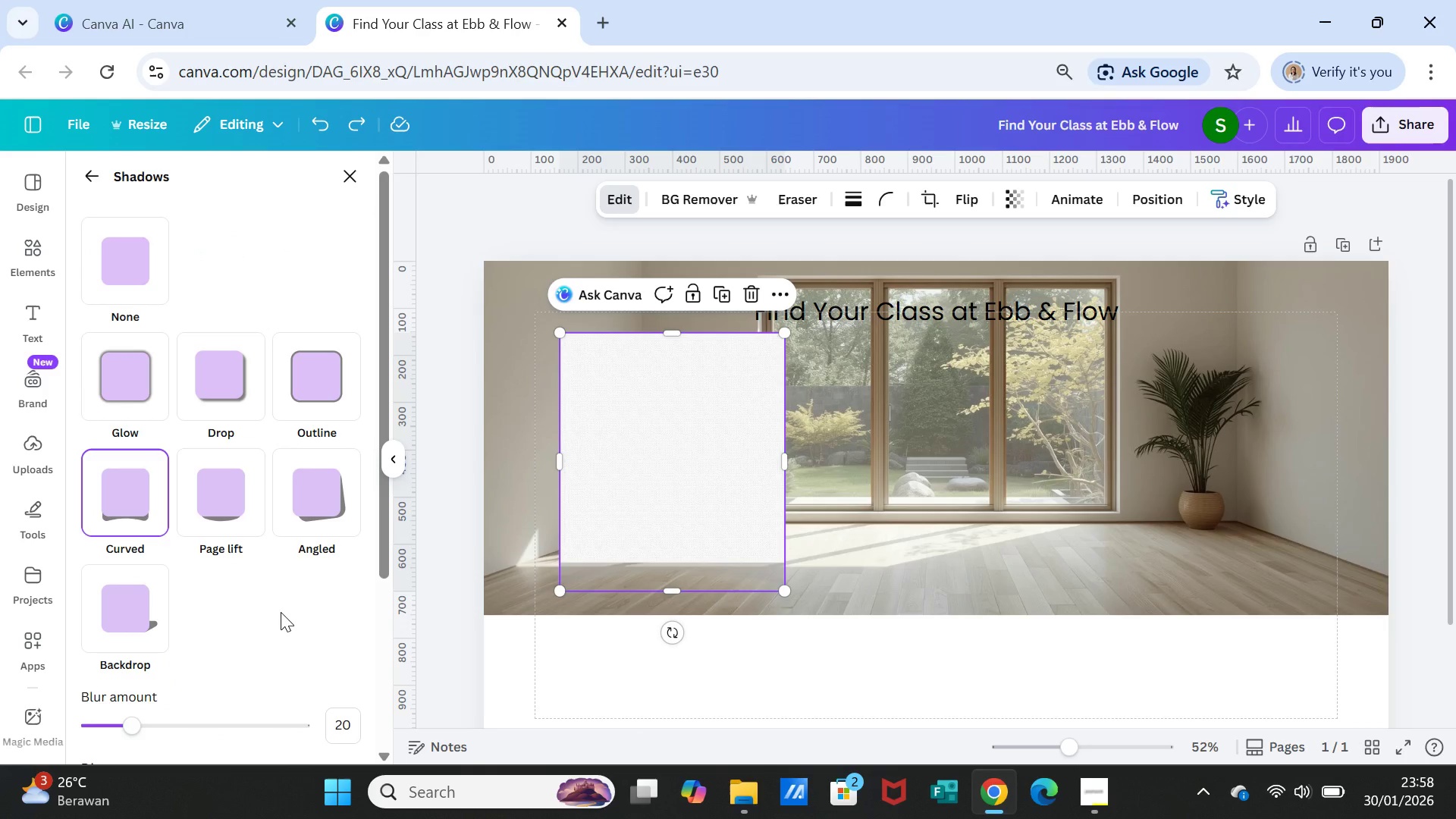 
left_click([316, 485])
 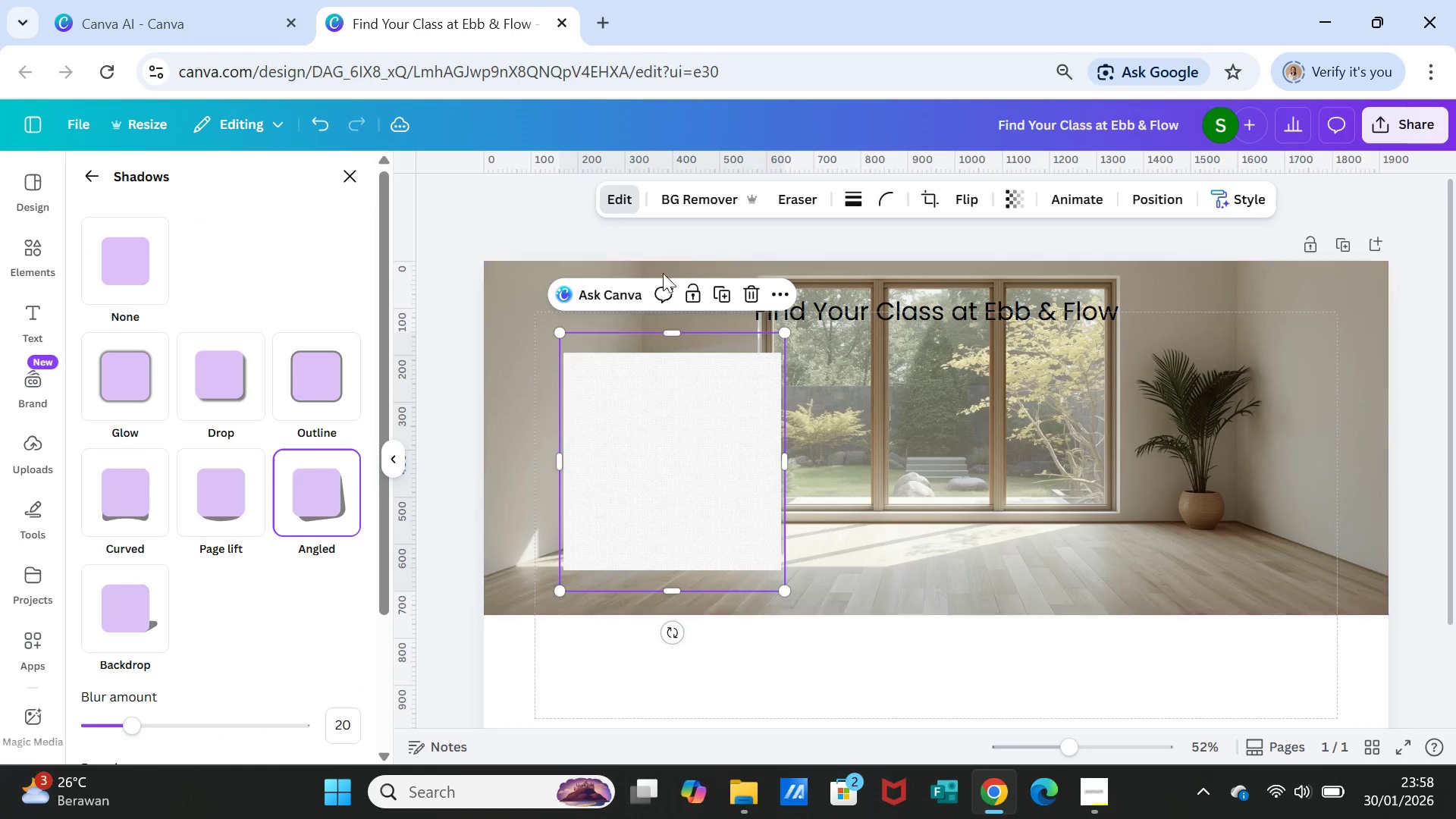 
left_click([861, 203])
 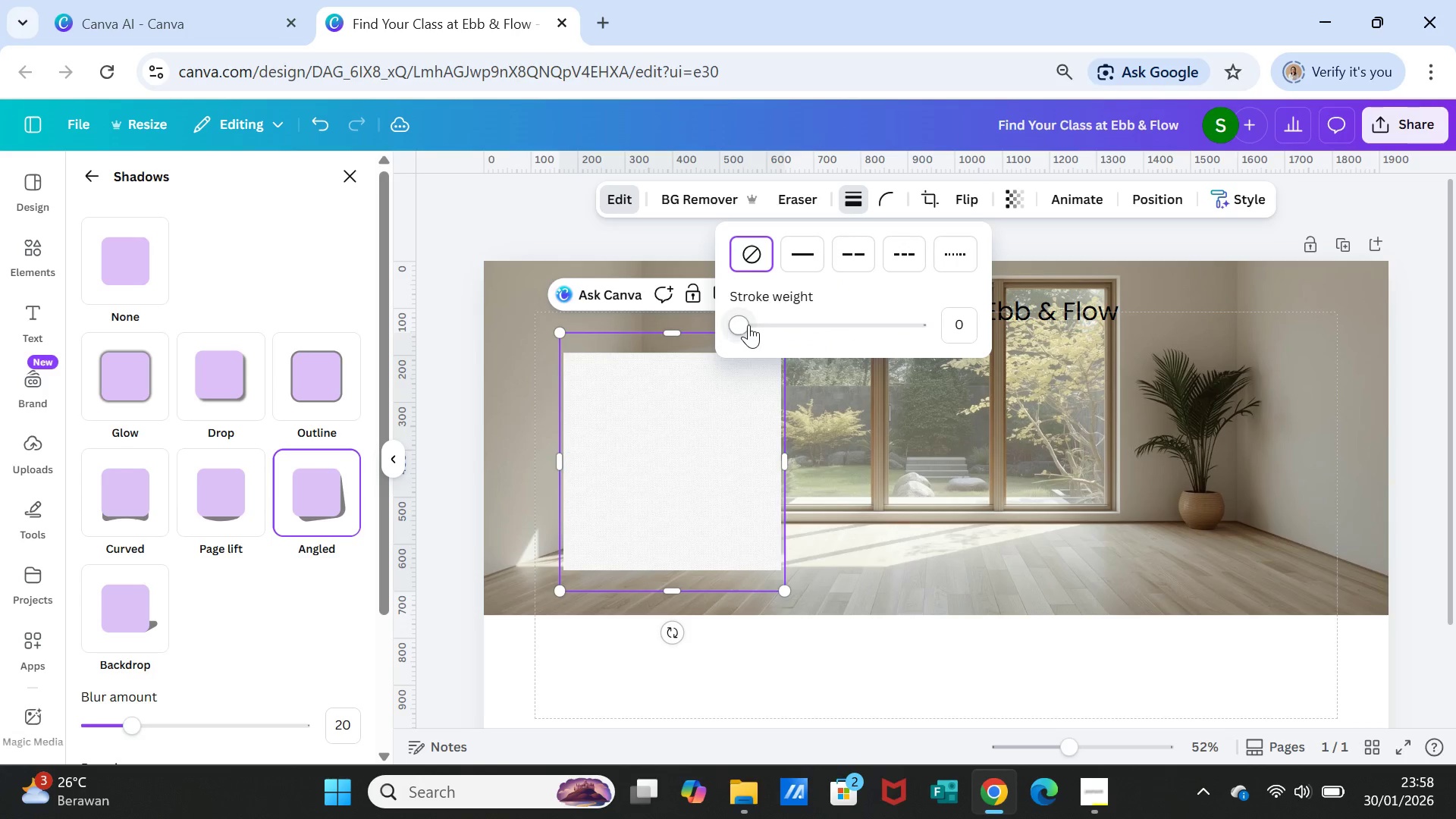 
left_click_drag(start_coordinate=[748, 325], to_coordinate=[742, 322])
 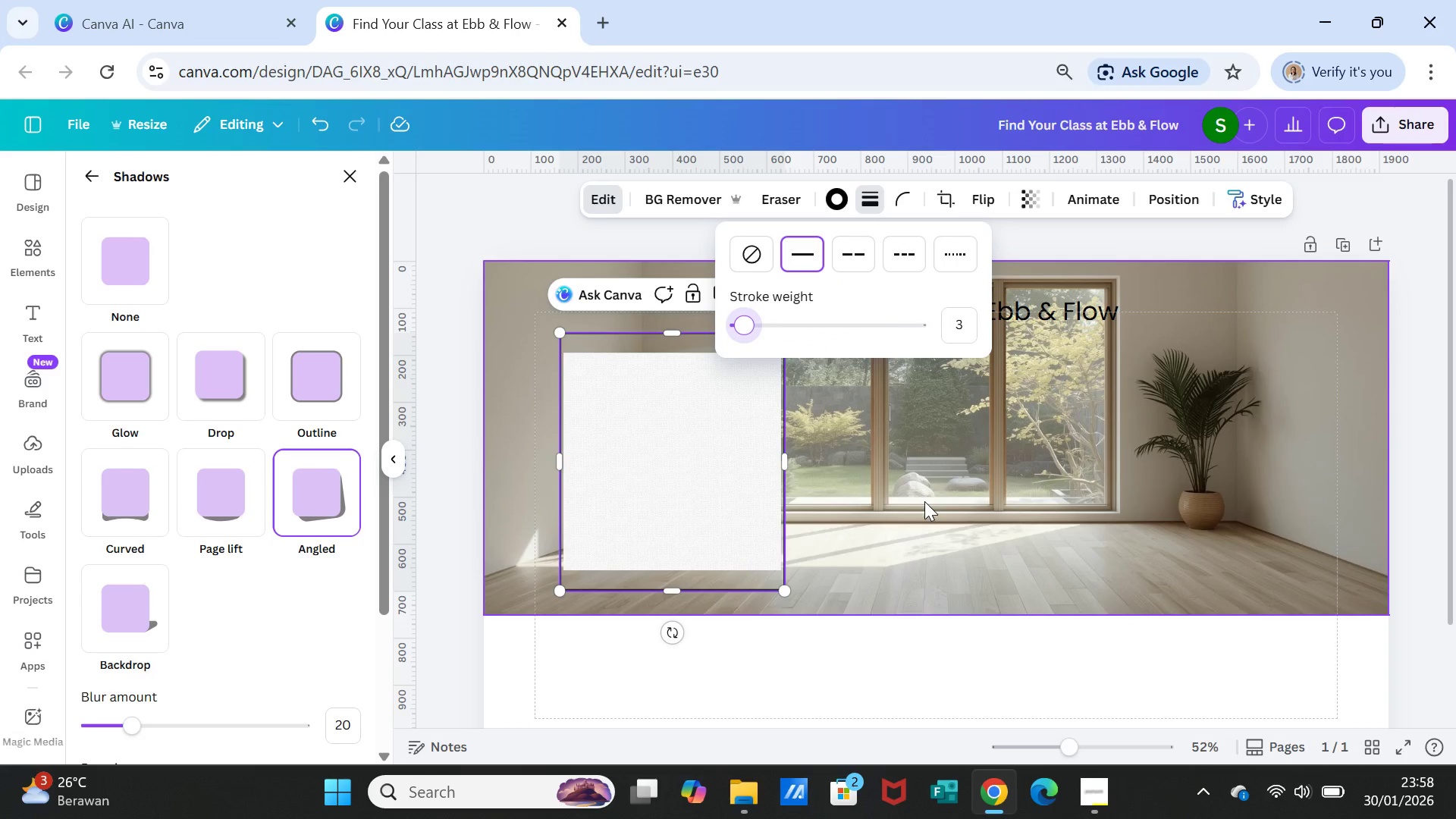 
left_click([924, 501])
 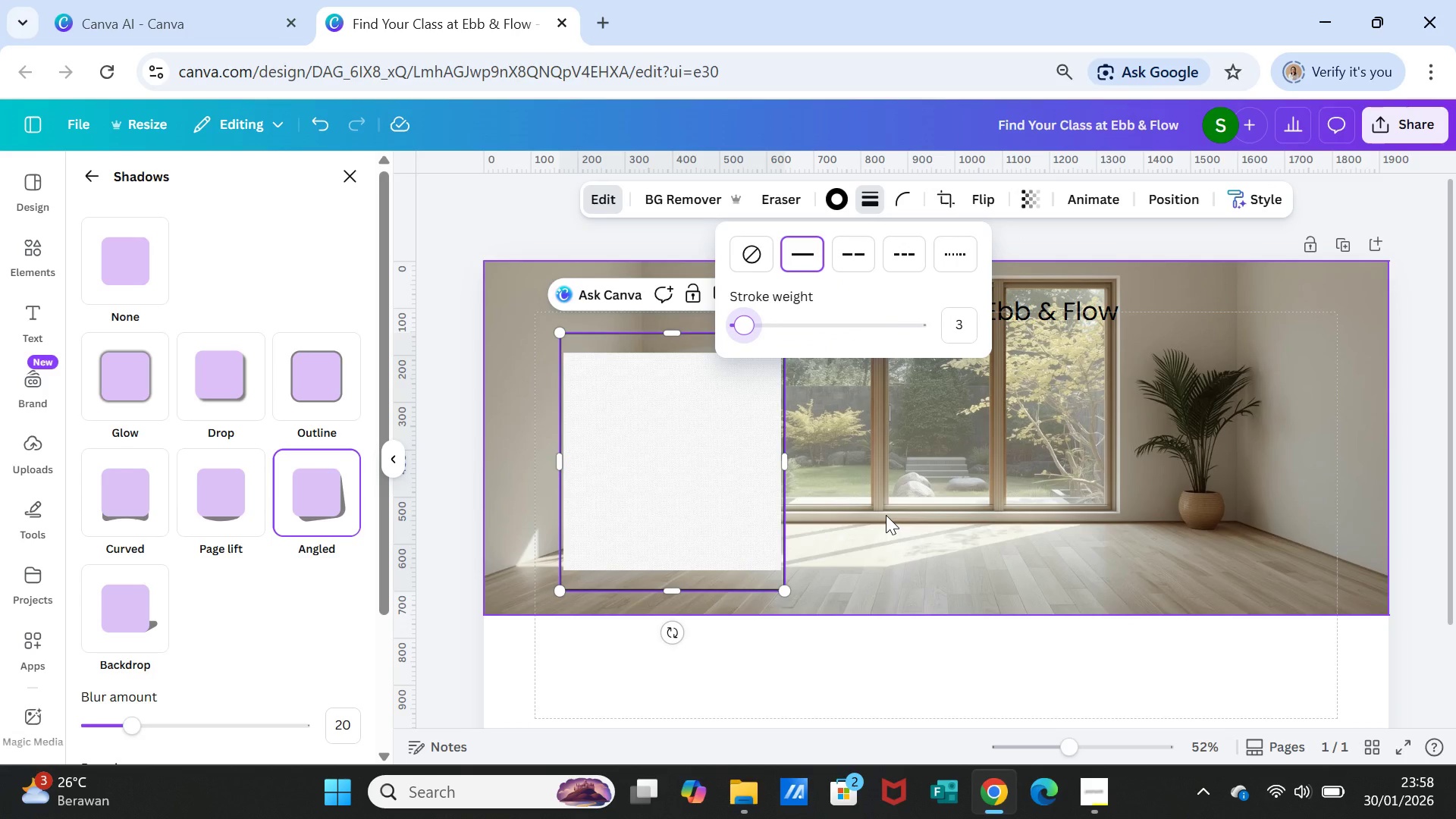 
left_click([886, 515])
 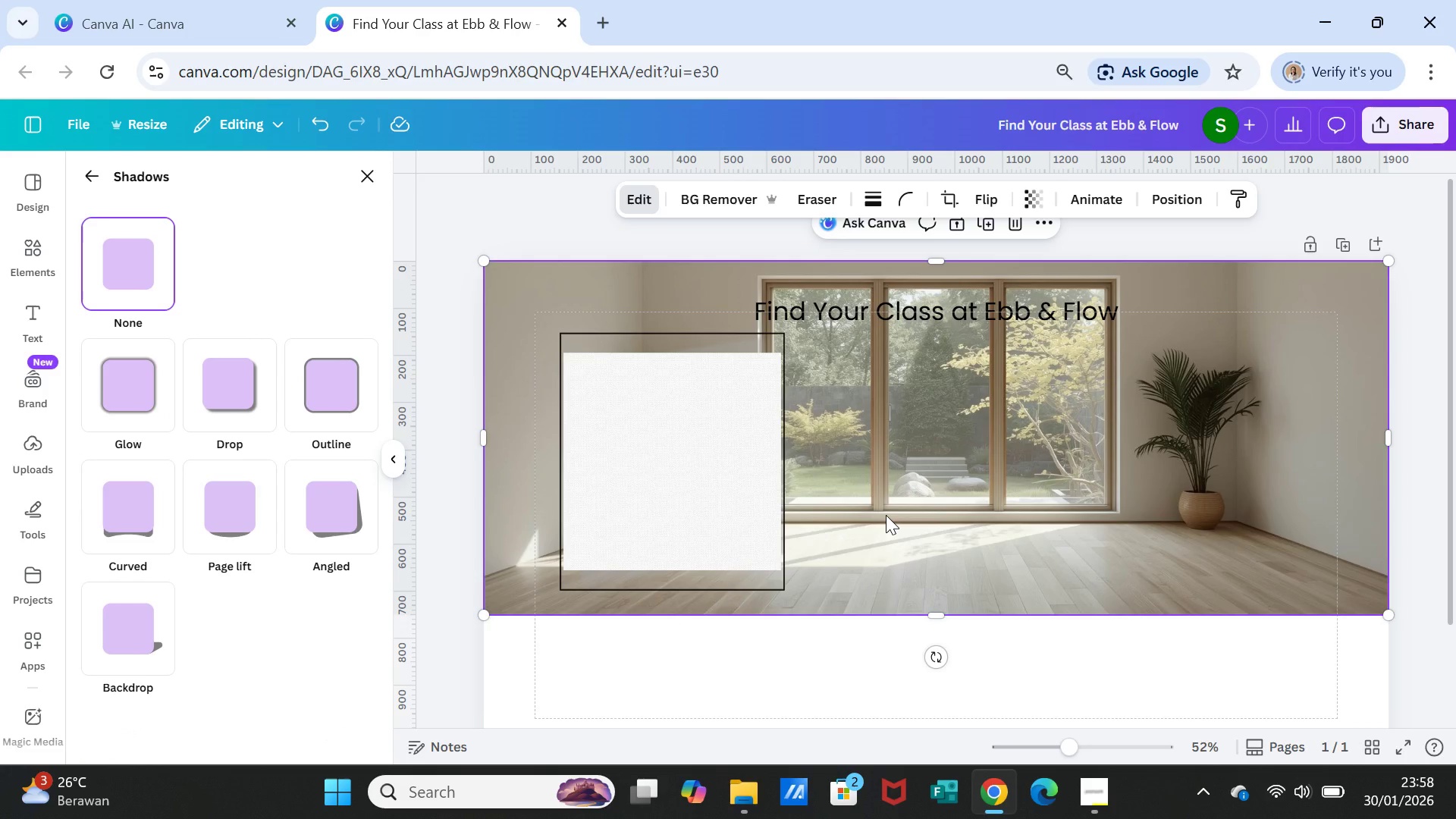 
left_click([886, 515])
 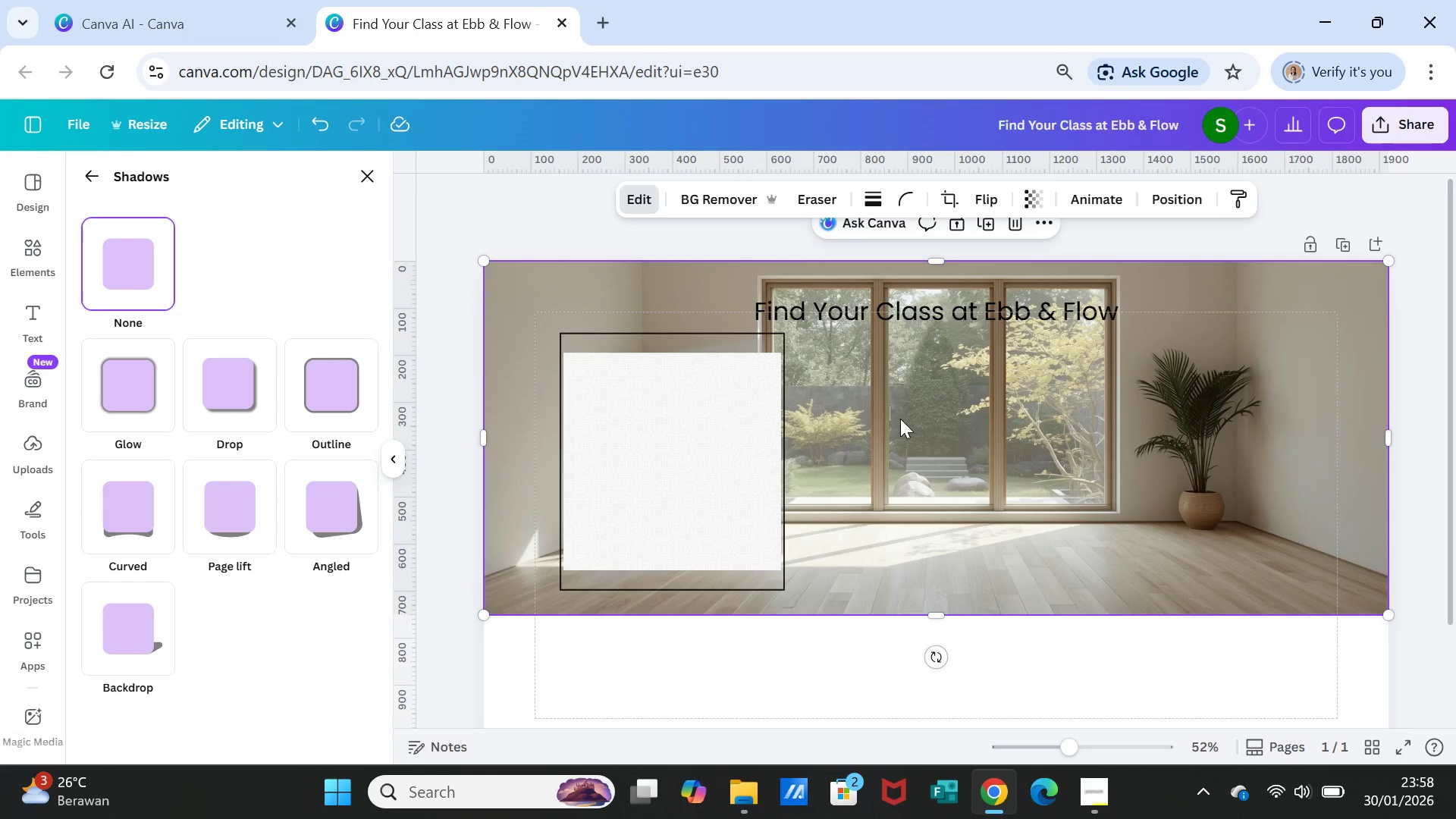 
left_click([900, 419])
 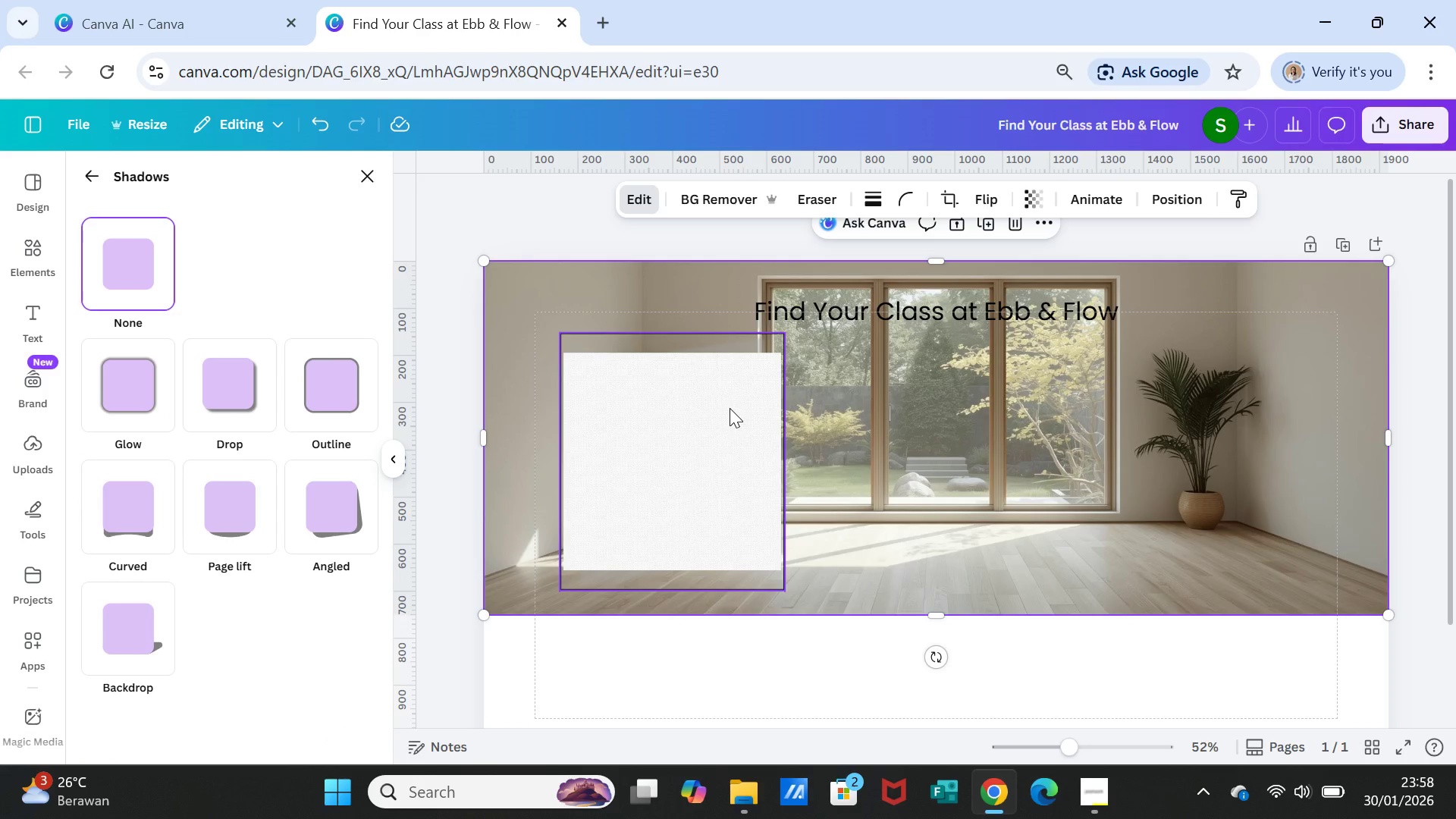 
left_click([730, 408])
 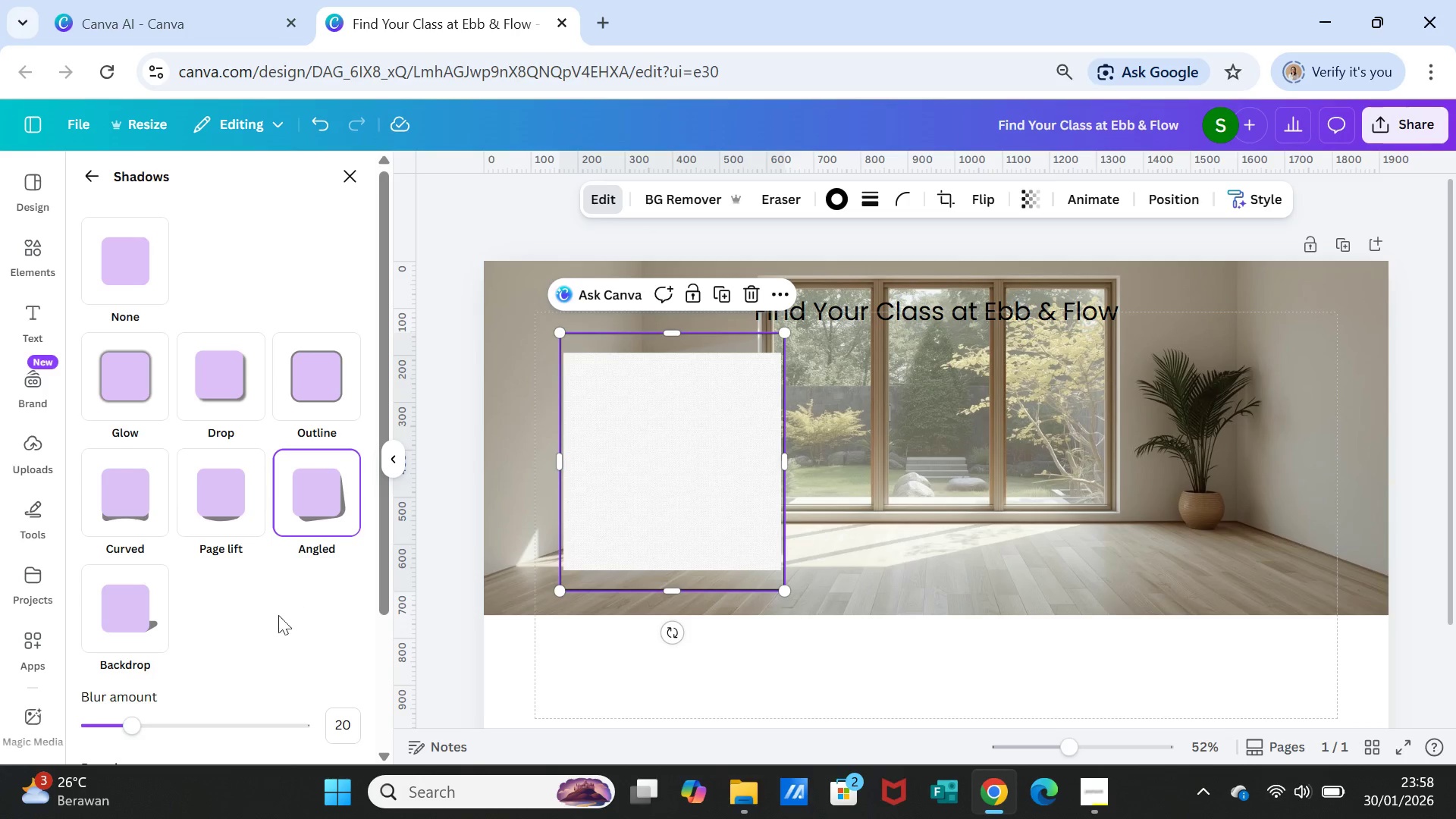 
left_click_drag(start_coordinate=[138, 720], to_coordinate=[133, 697])
 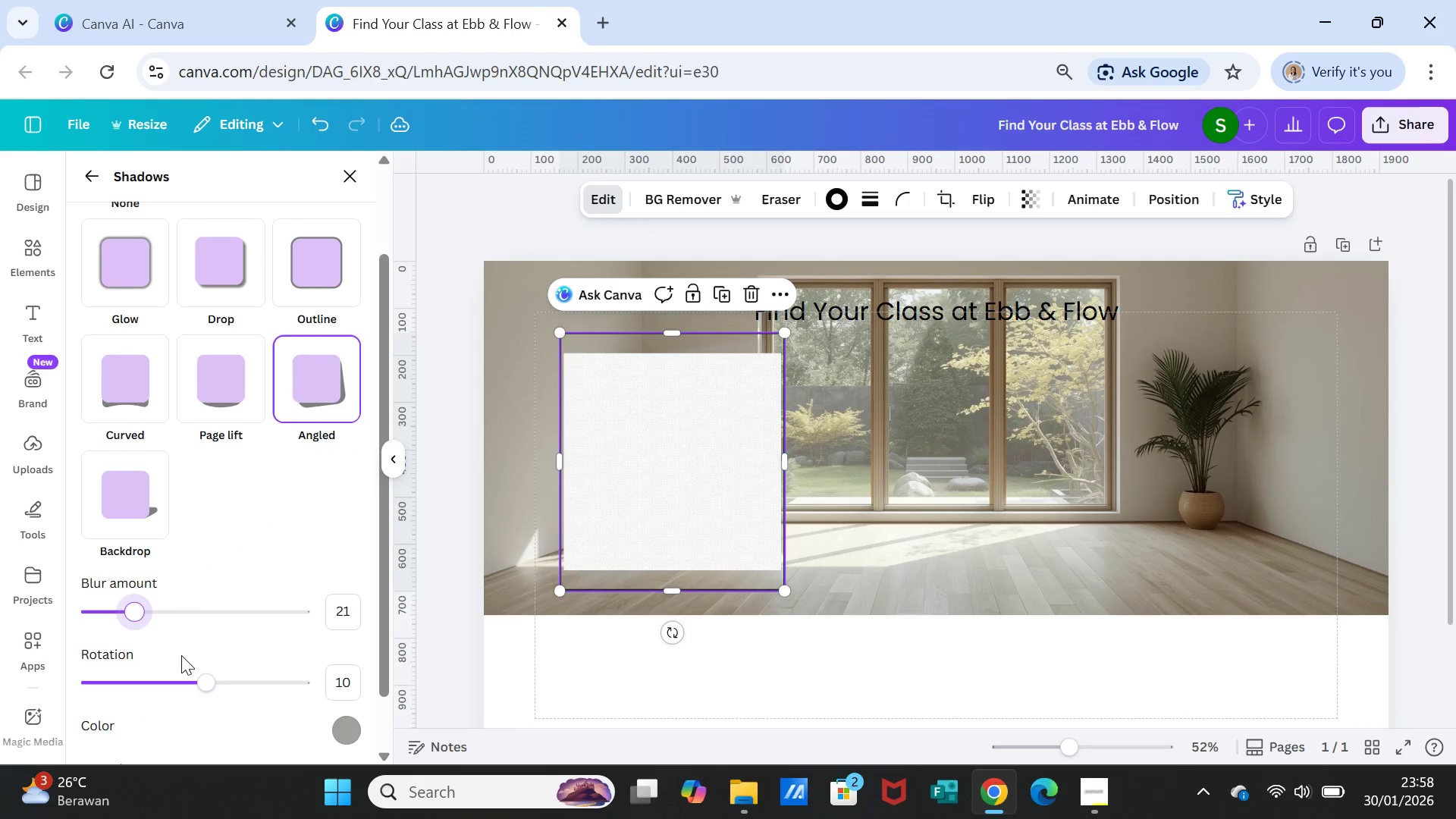 
scroll: coordinate [181, 655], scroll_direction: down, amount: 1.0
 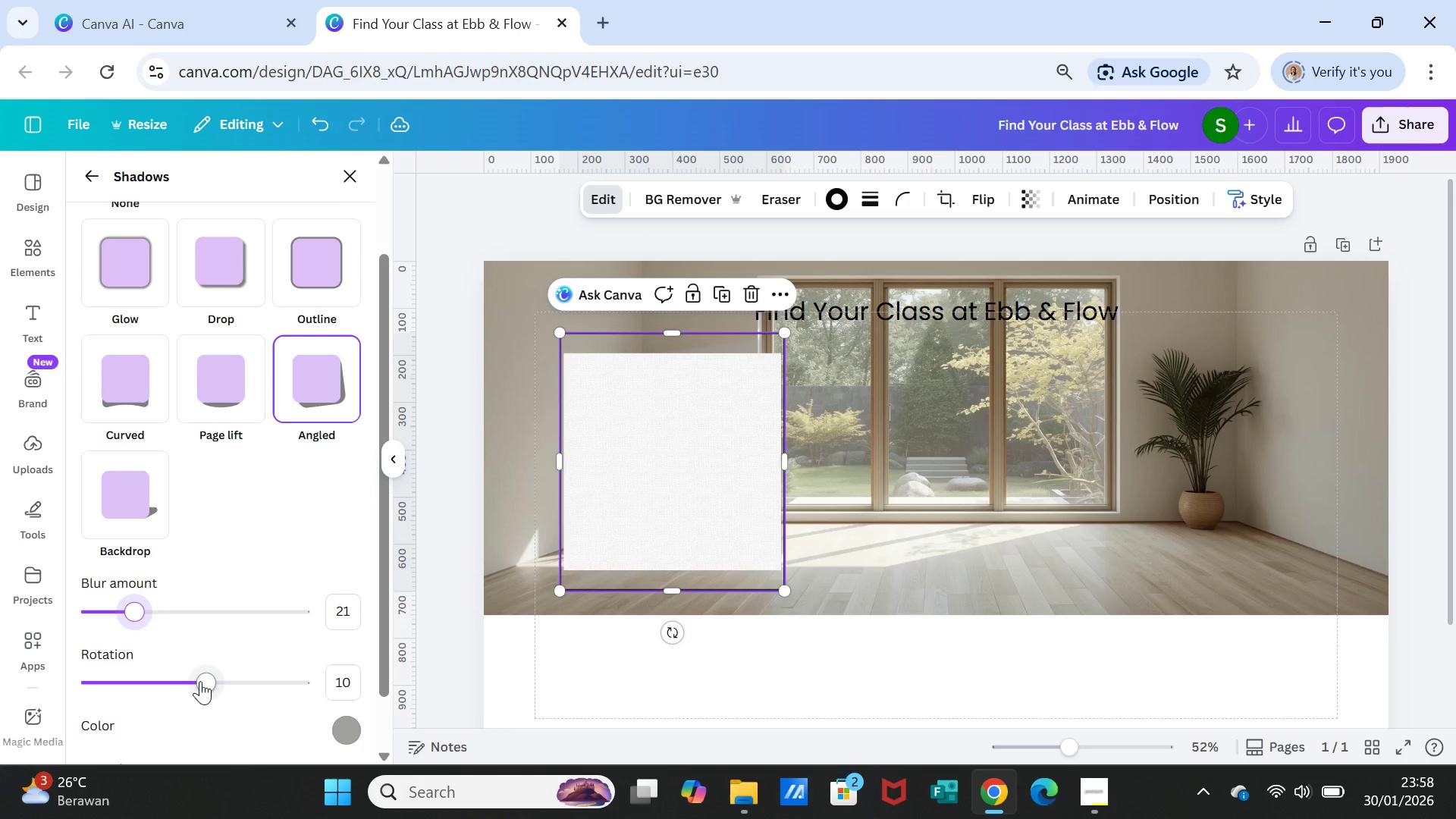 
left_click_drag(start_coordinate=[200, 681], to_coordinate=[140, 654])
 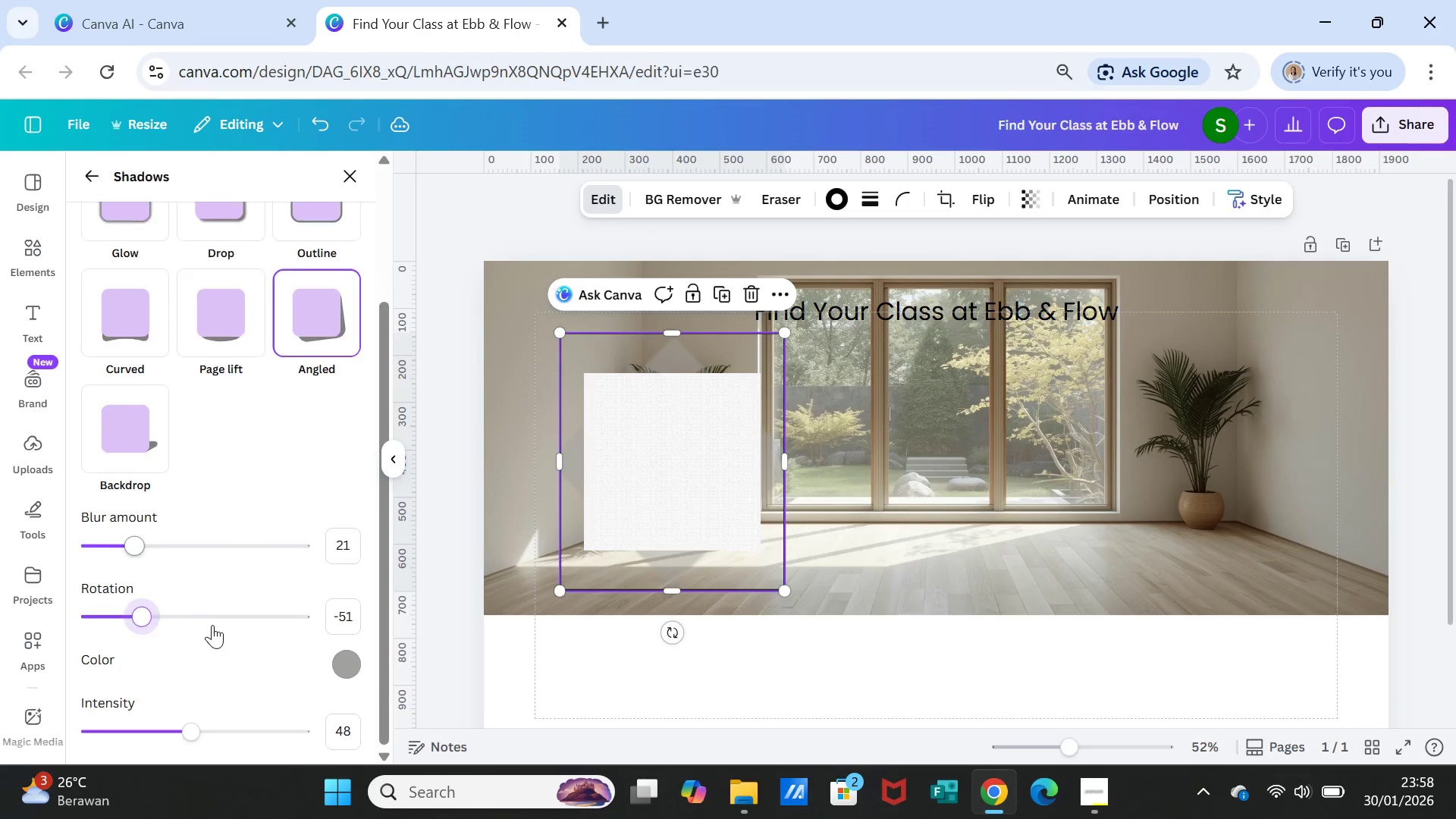 
scroll: coordinate [212, 625], scroll_direction: down, amount: 1.0
 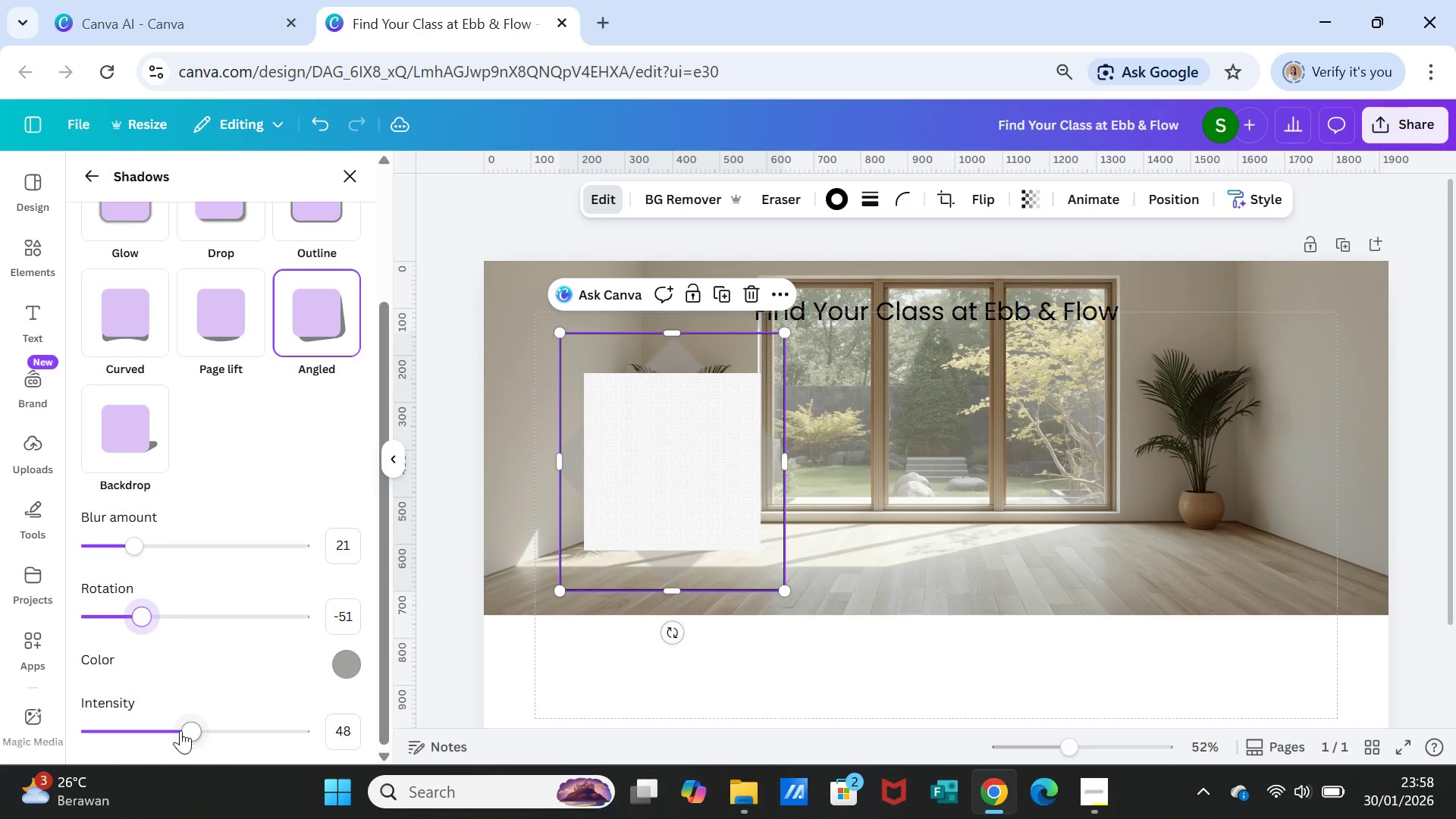 
left_click_drag(start_coordinate=[180, 730], to_coordinate=[254, 734])
 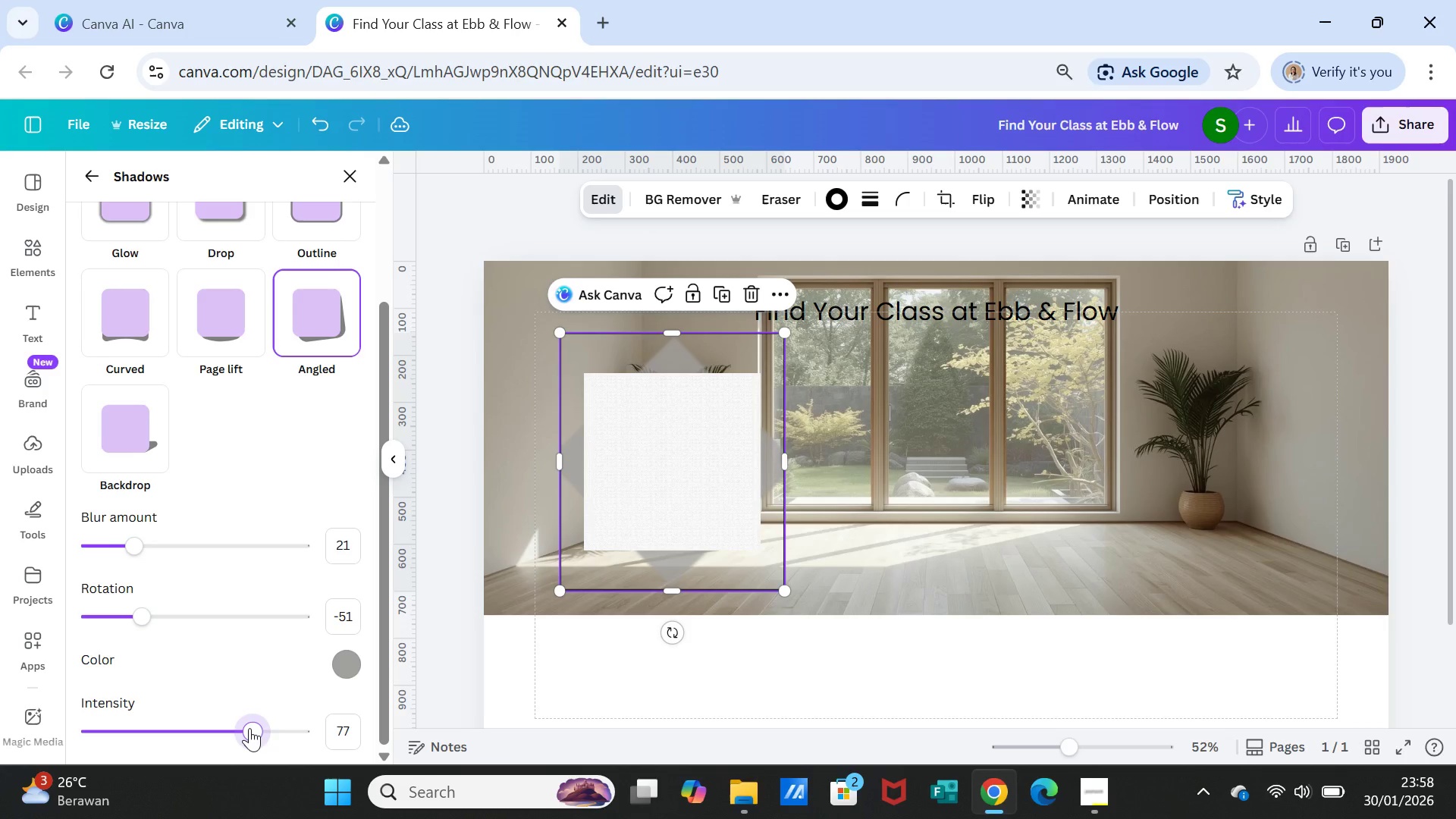 
left_click_drag(start_coordinate=[253, 730], to_coordinate=[155, 715])
 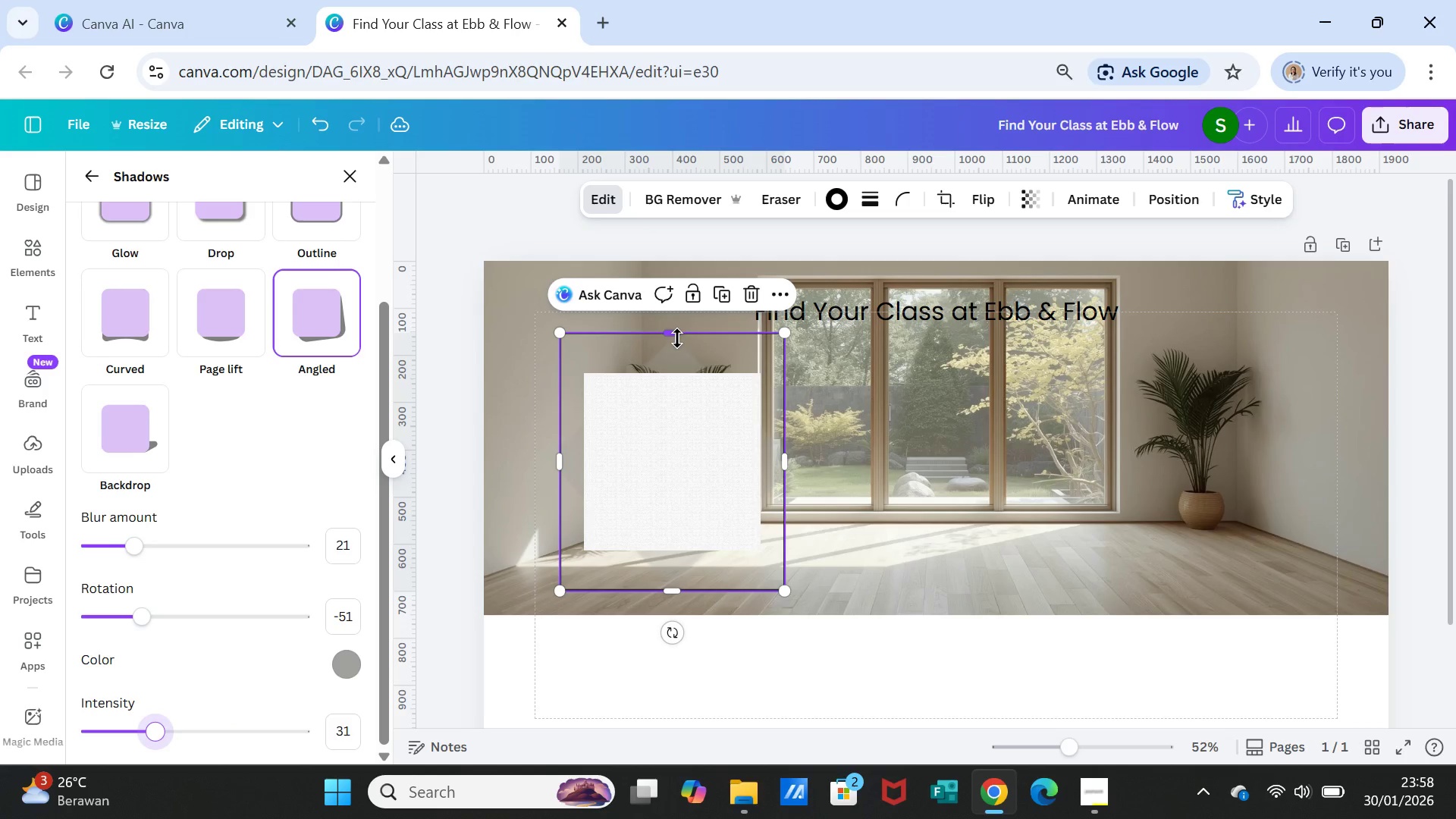 
left_click_drag(start_coordinate=[677, 332], to_coordinate=[675, 289])
 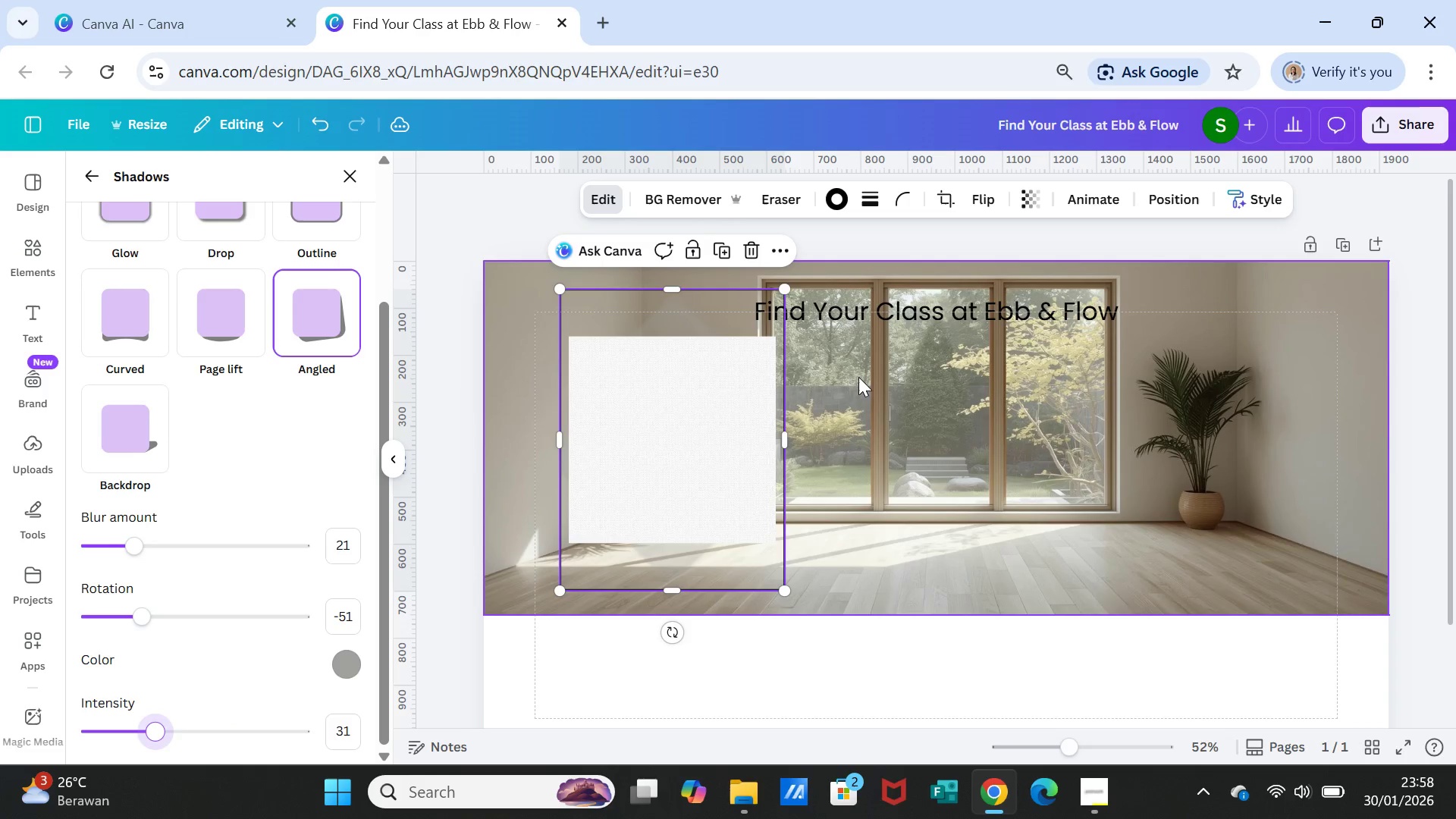 
left_click([858, 378])
 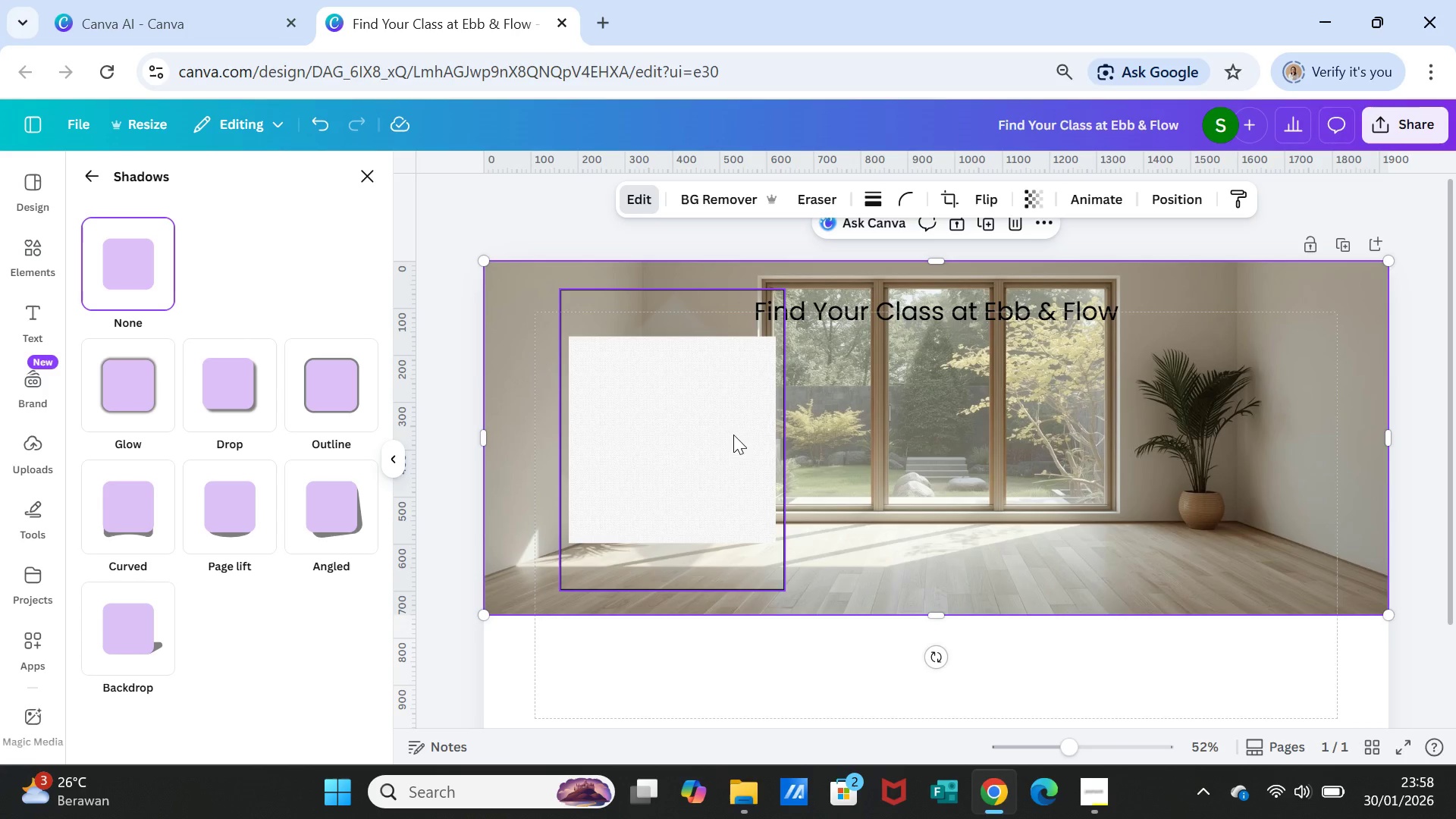 
left_click([733, 435])
 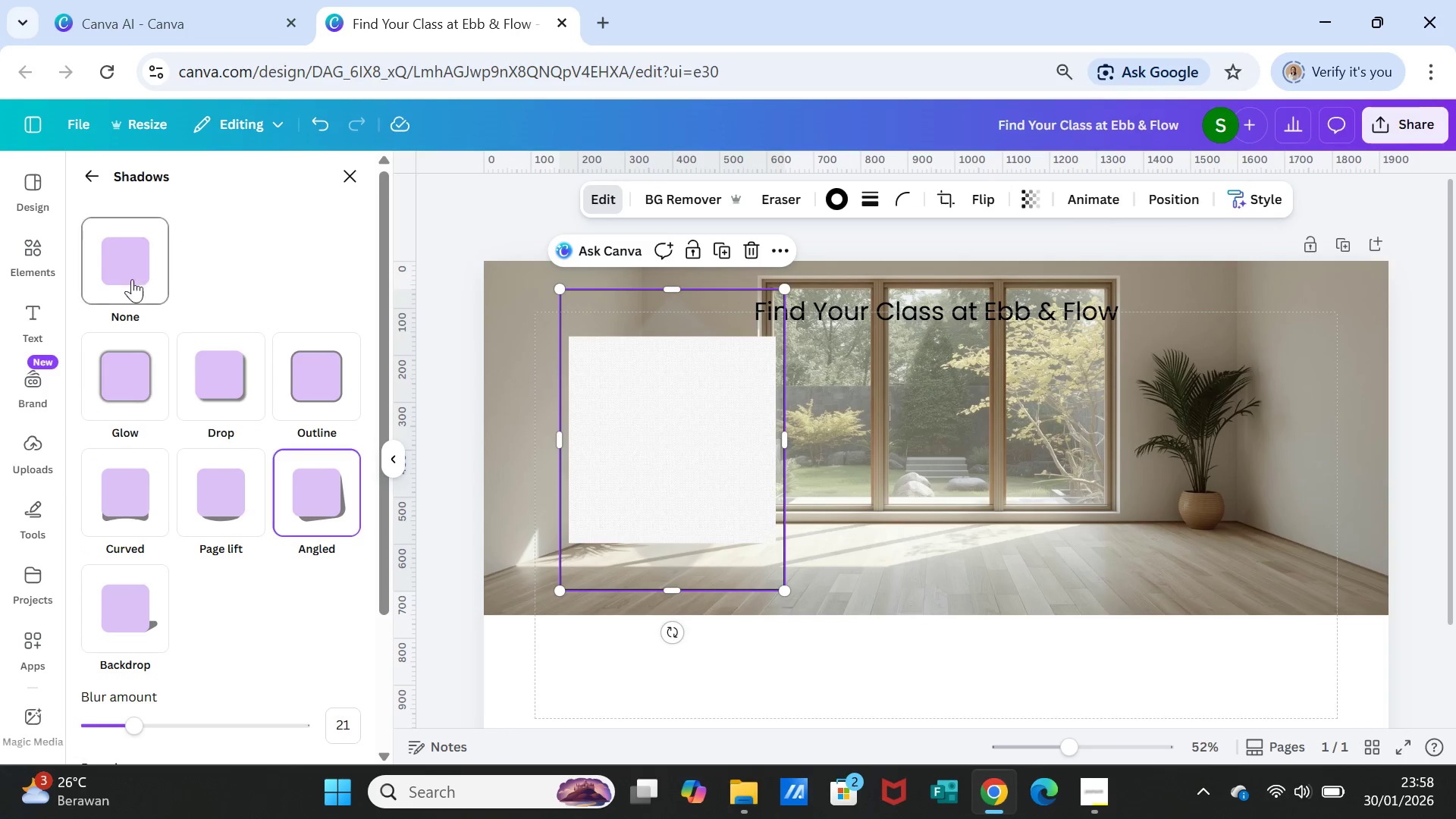 
left_click([132, 274])
 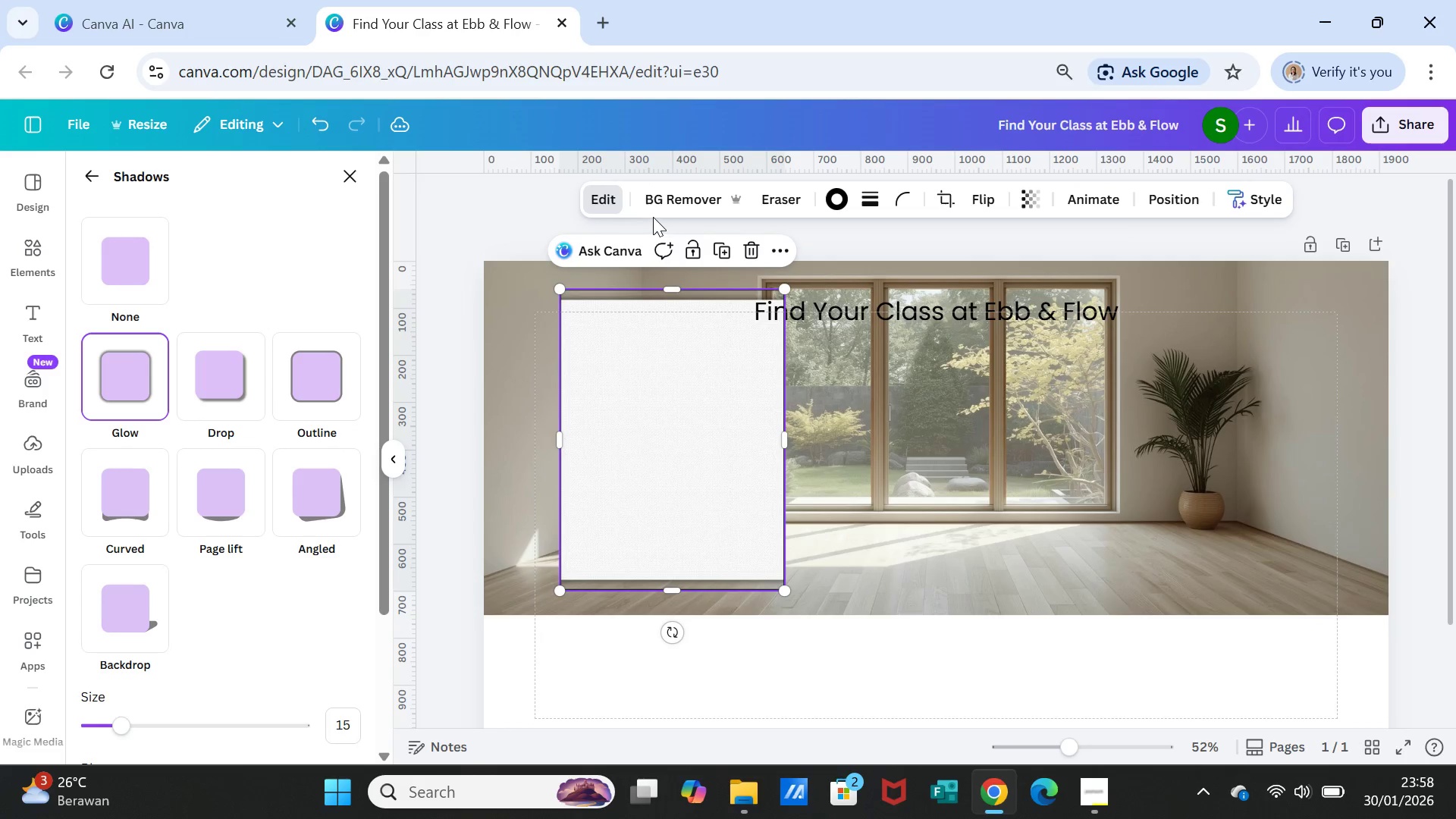 
wait(7.12)
 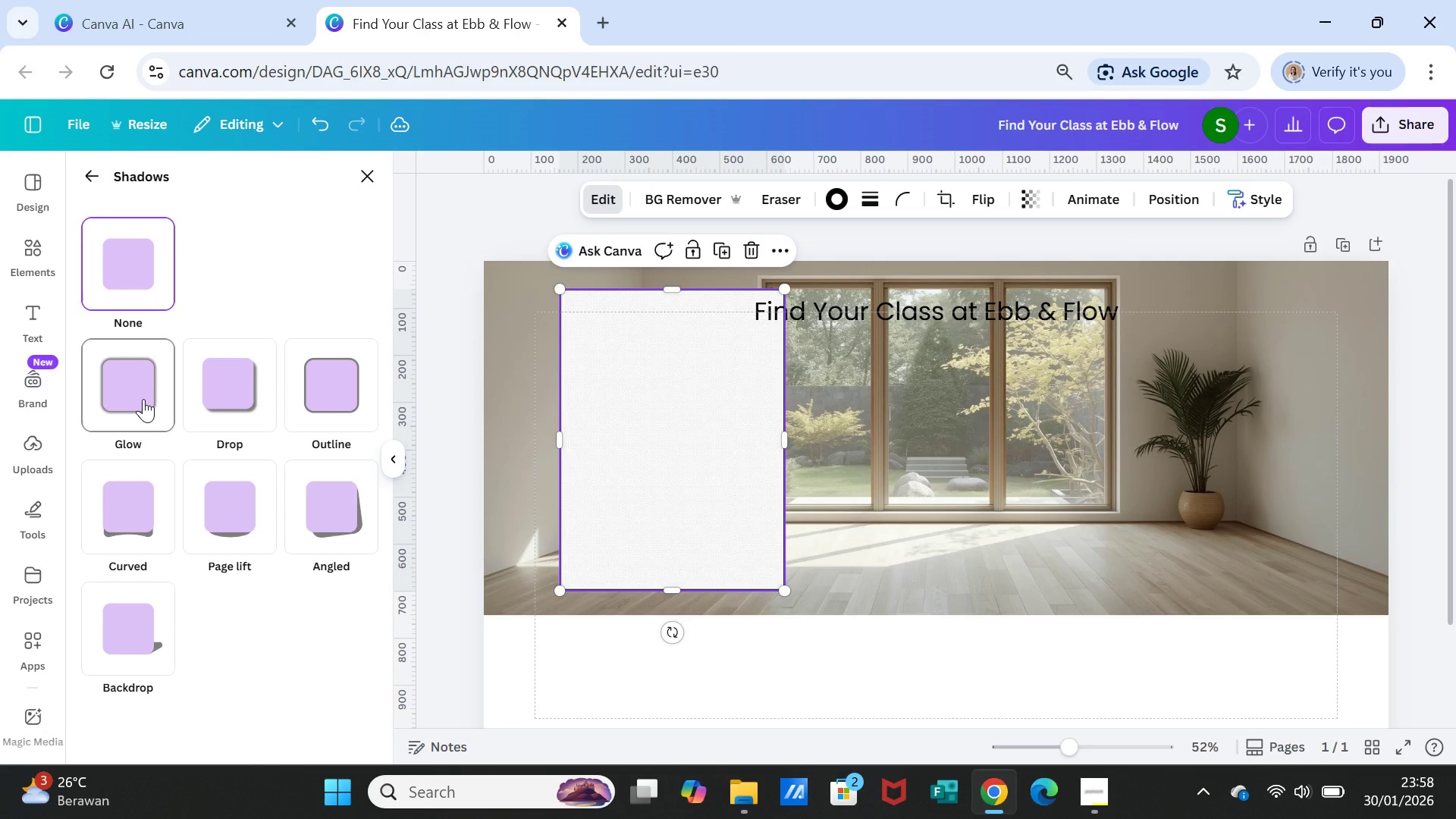 
left_click([839, 192])
 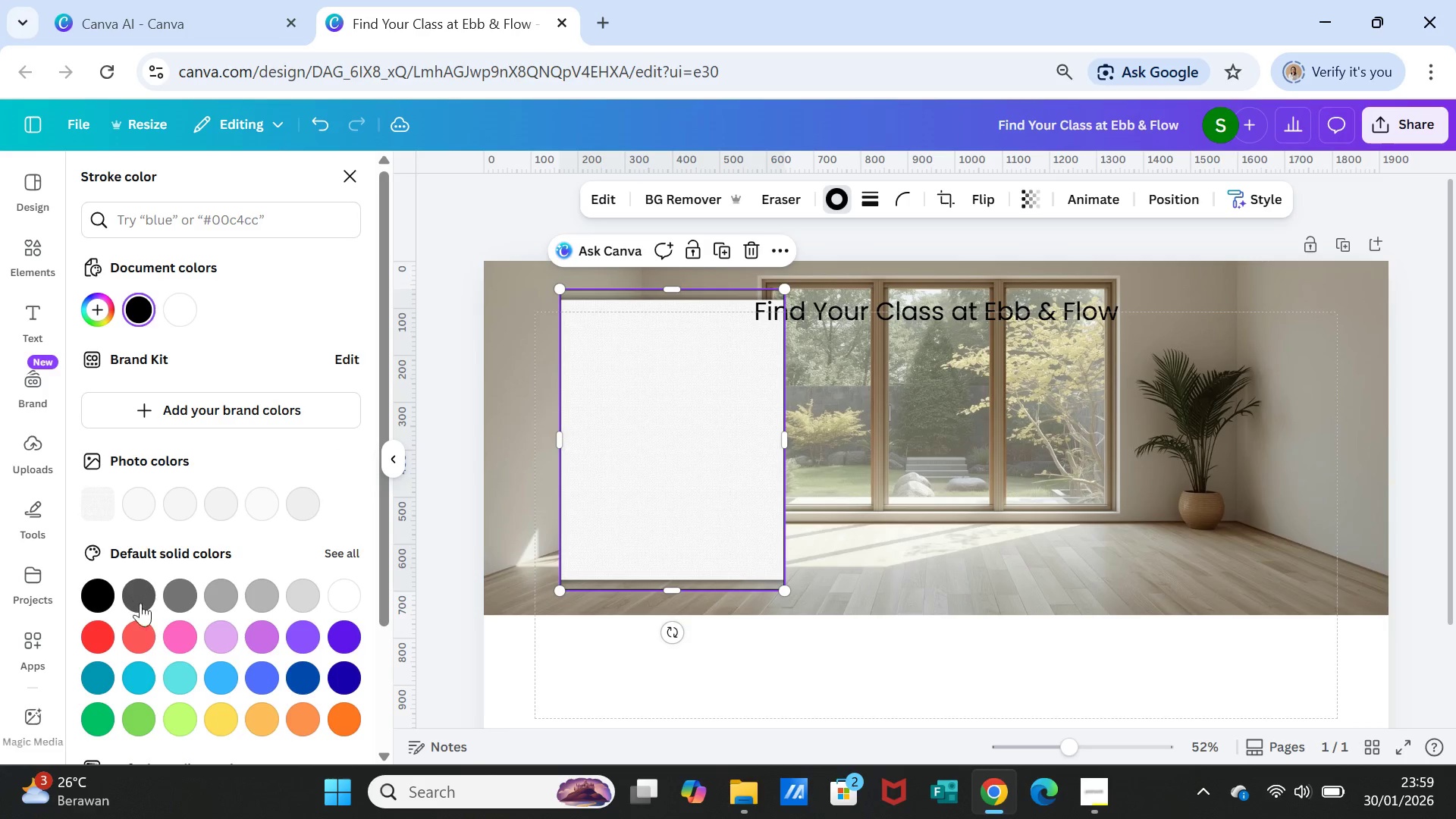 
left_click([180, 592])
 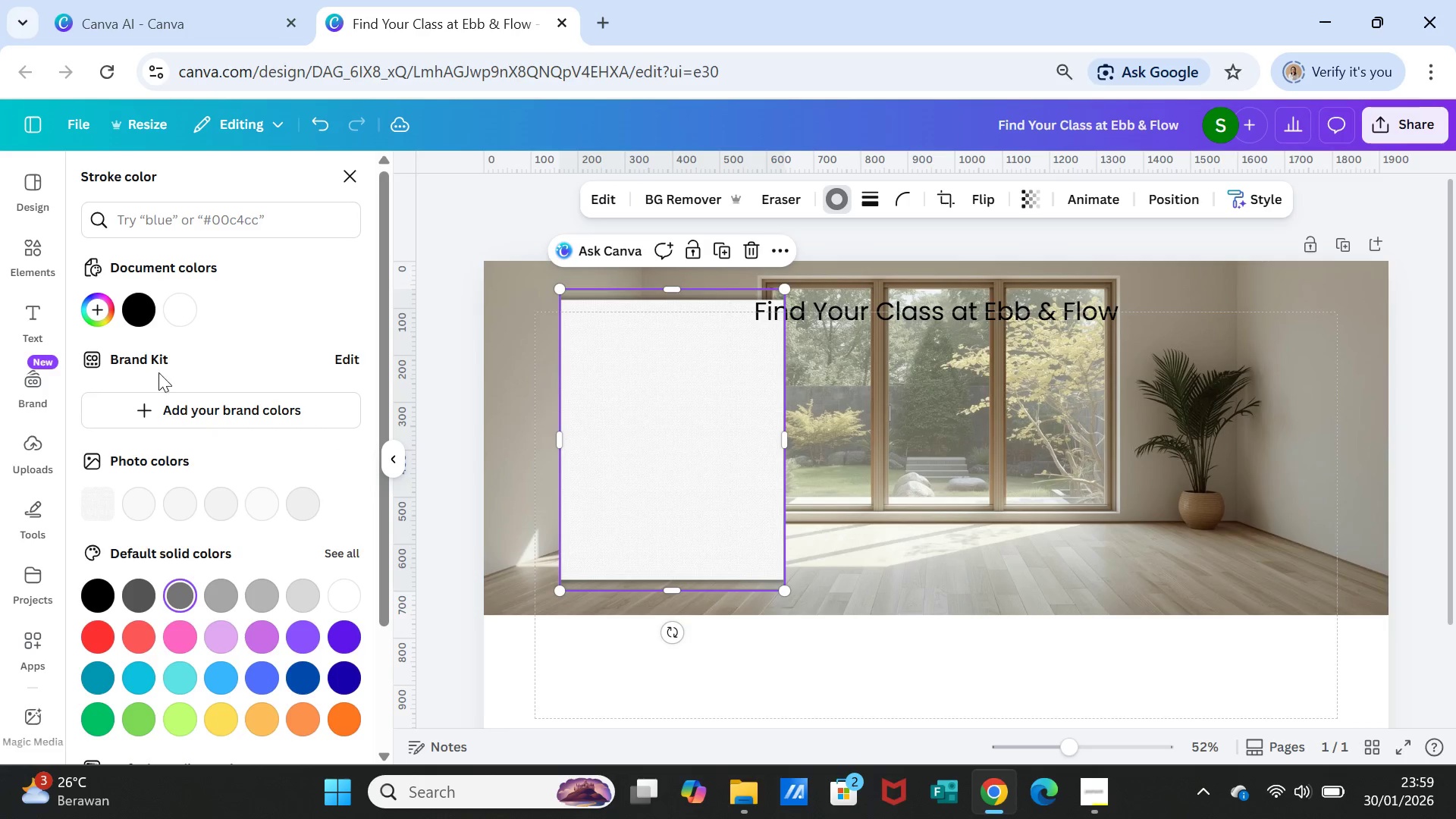 
left_click([143, 300])
 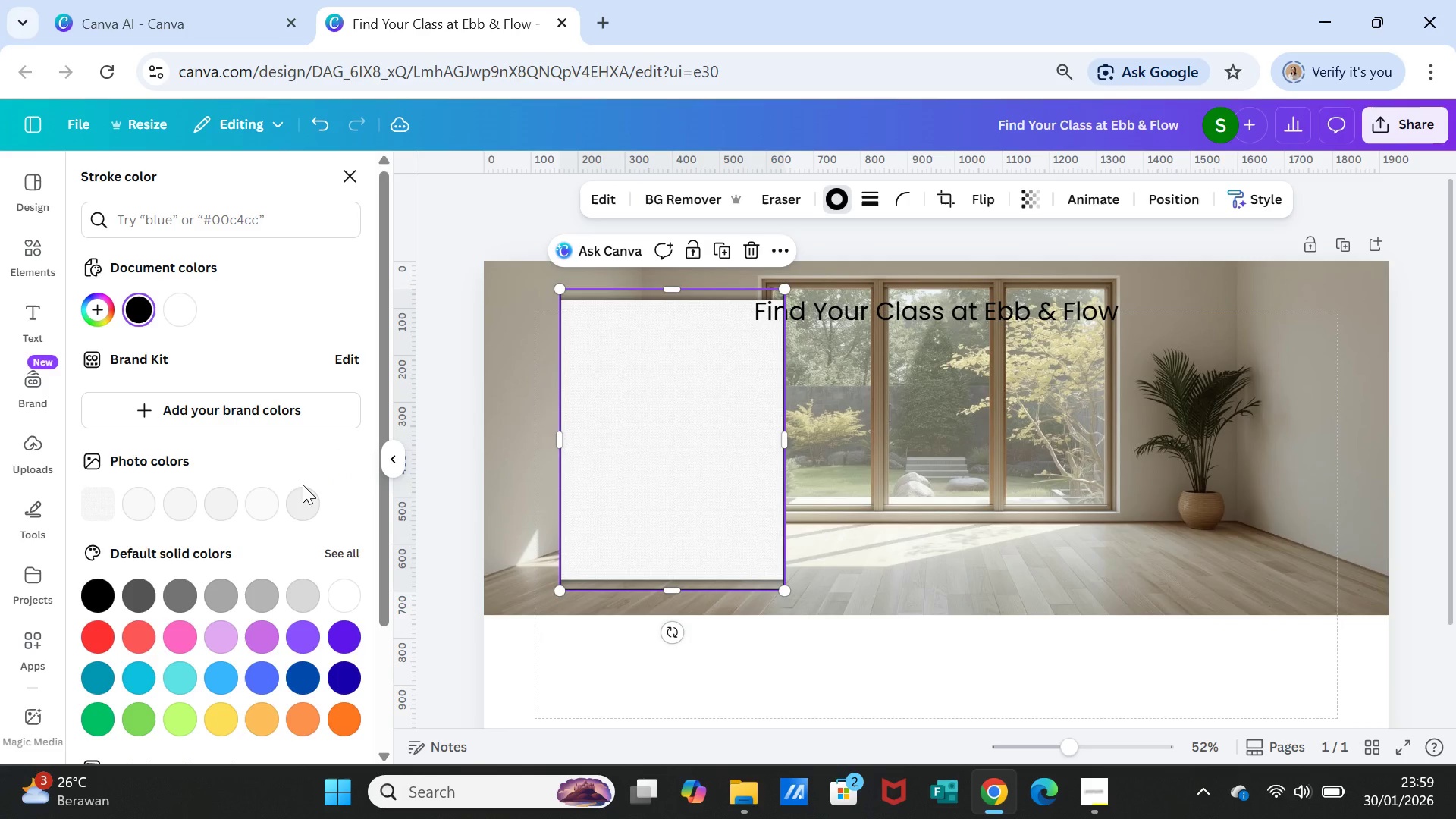 
scroll: coordinate [276, 623], scroll_direction: down, amount: 2.0
 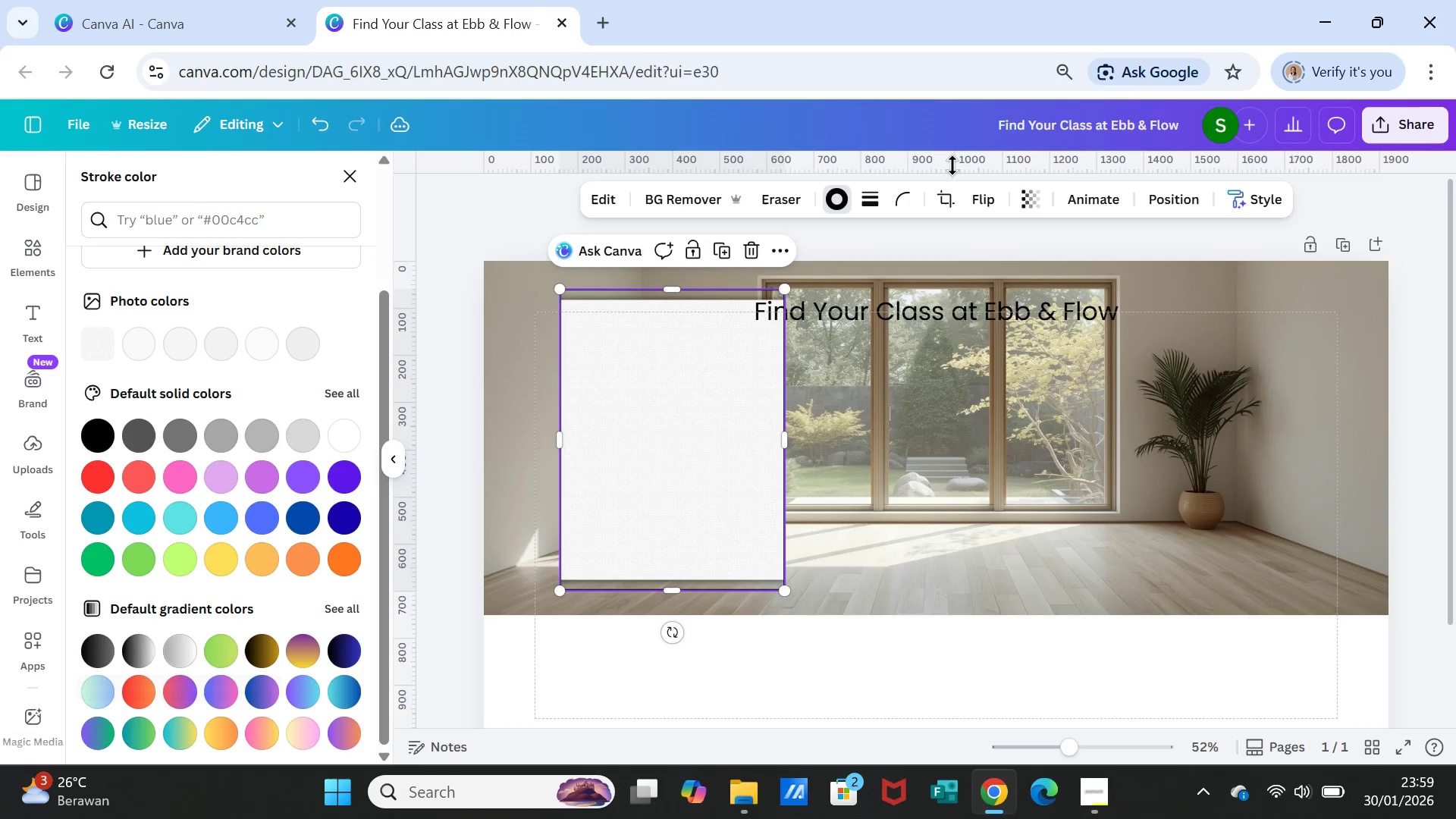 
wait(5.45)
 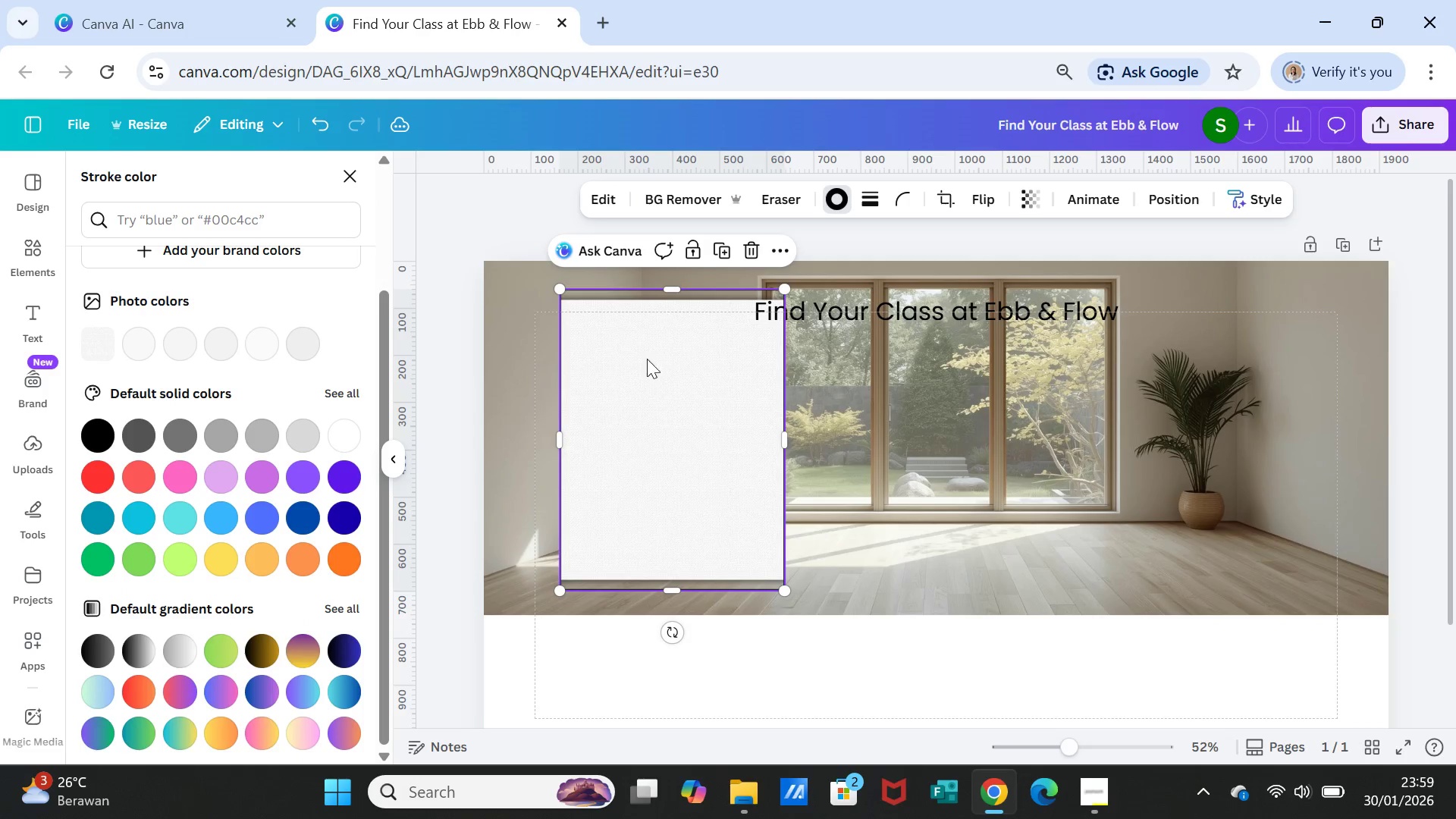 
left_click([870, 202])
 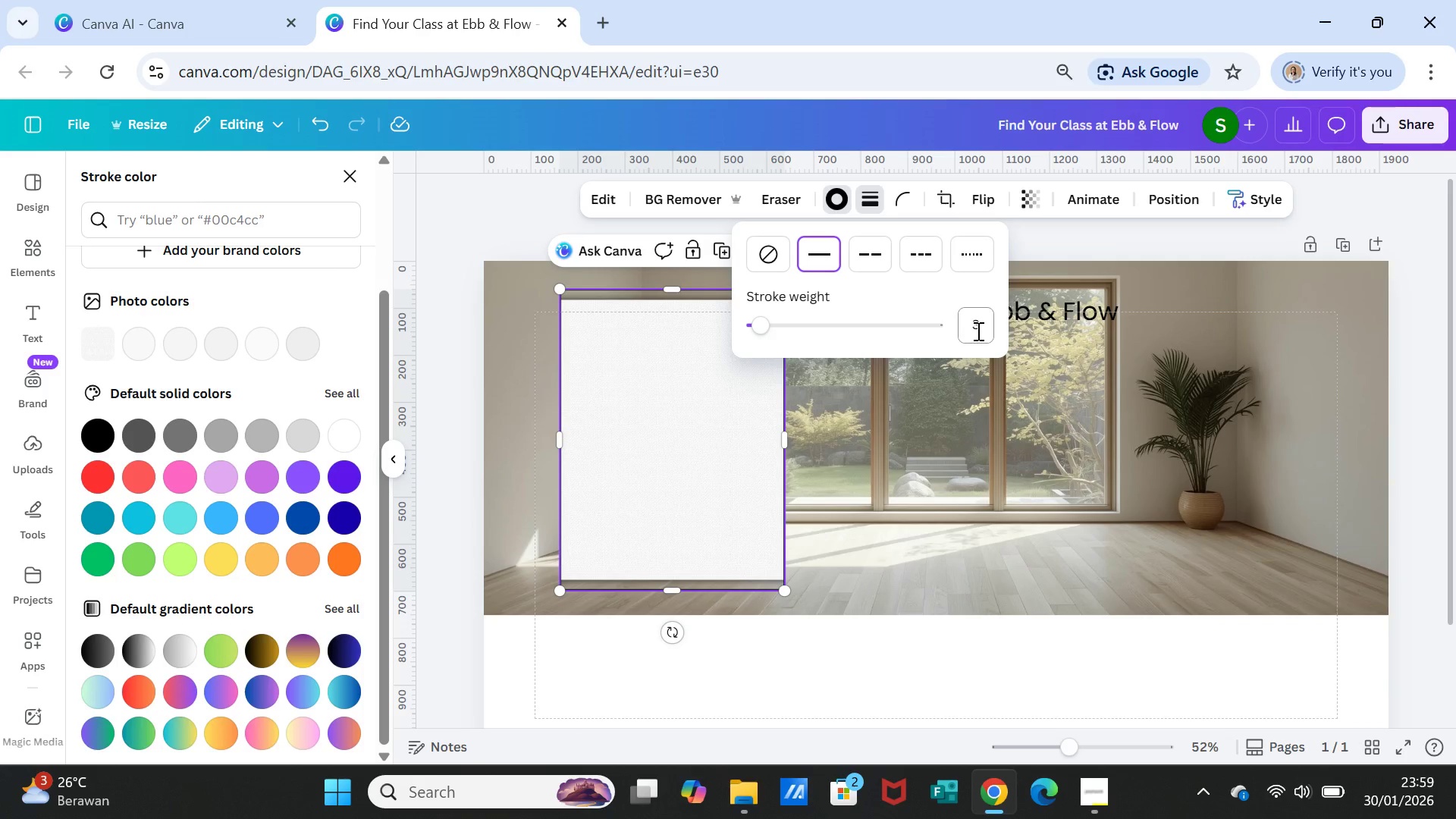 
left_click([977, 331])
 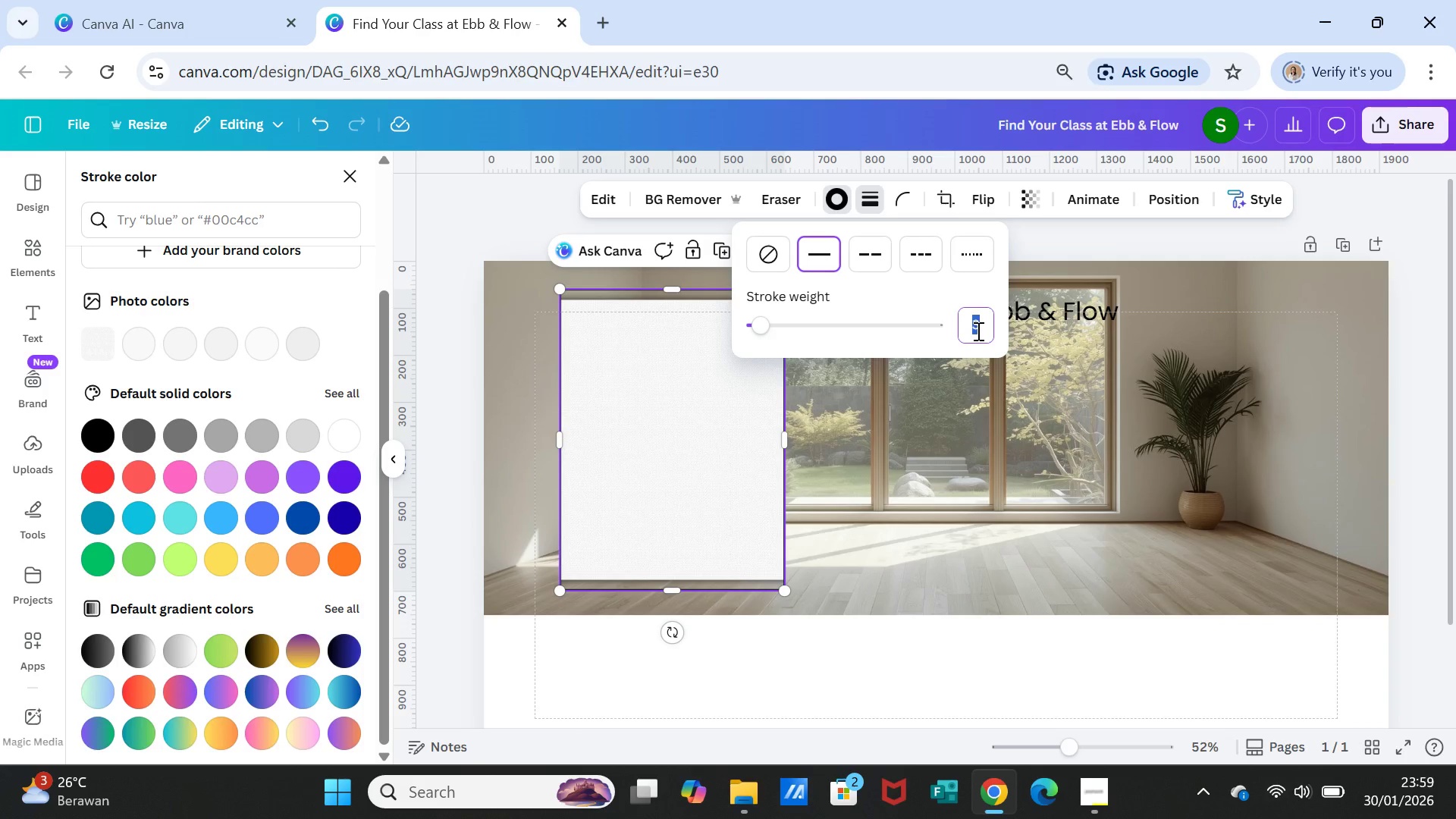 
key(2)
 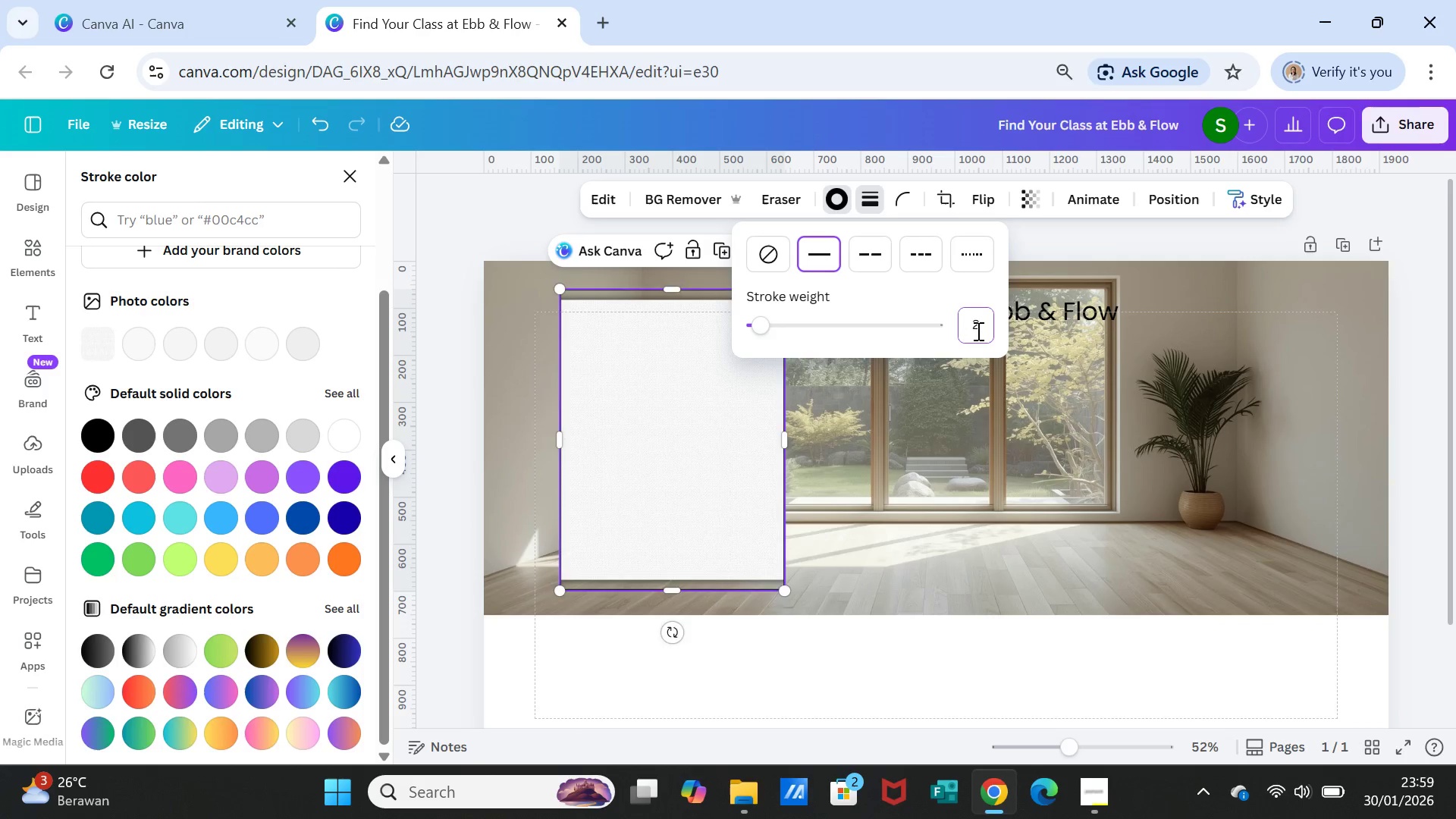 
key(Enter)
 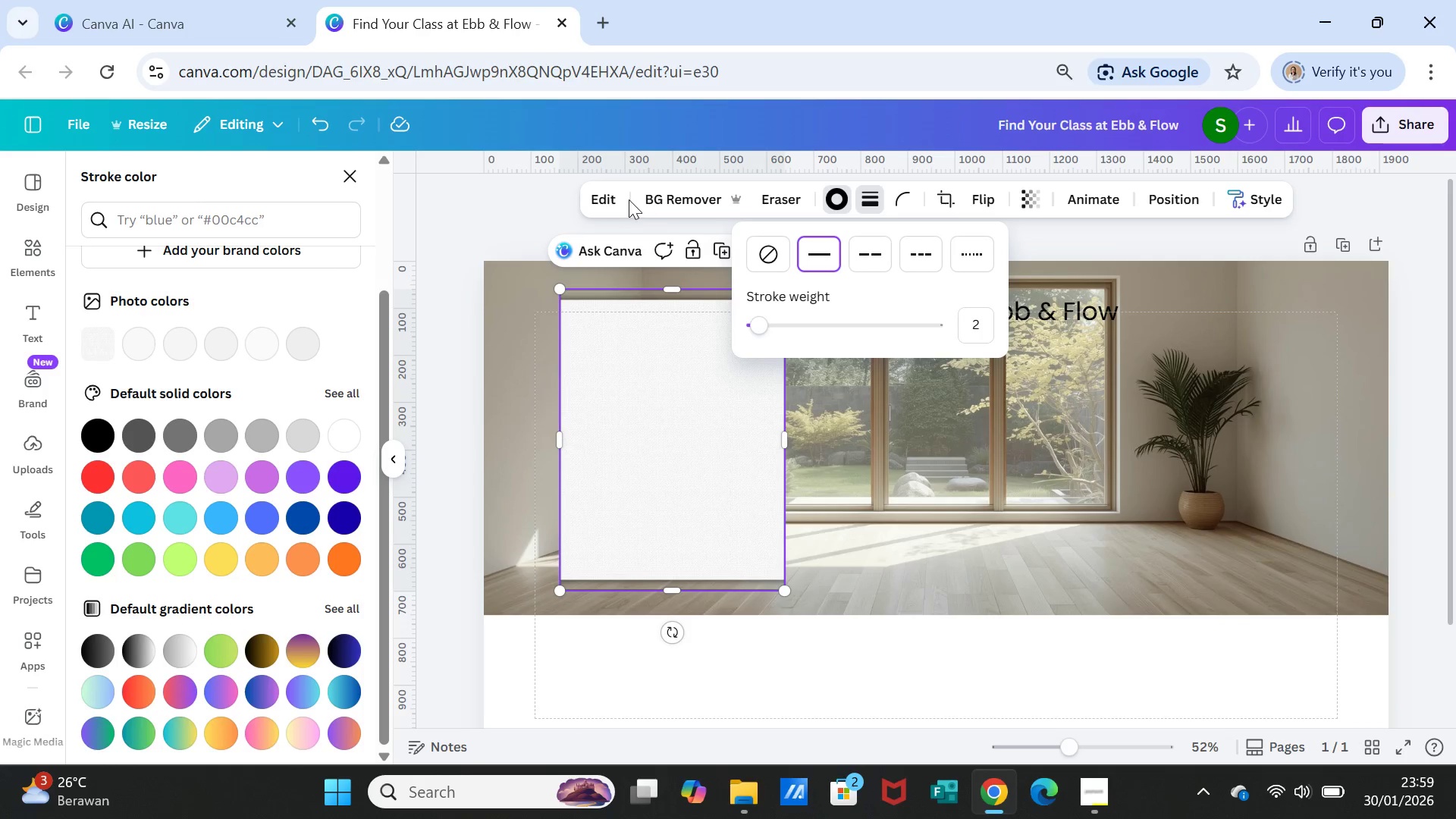 
left_click([599, 194])
 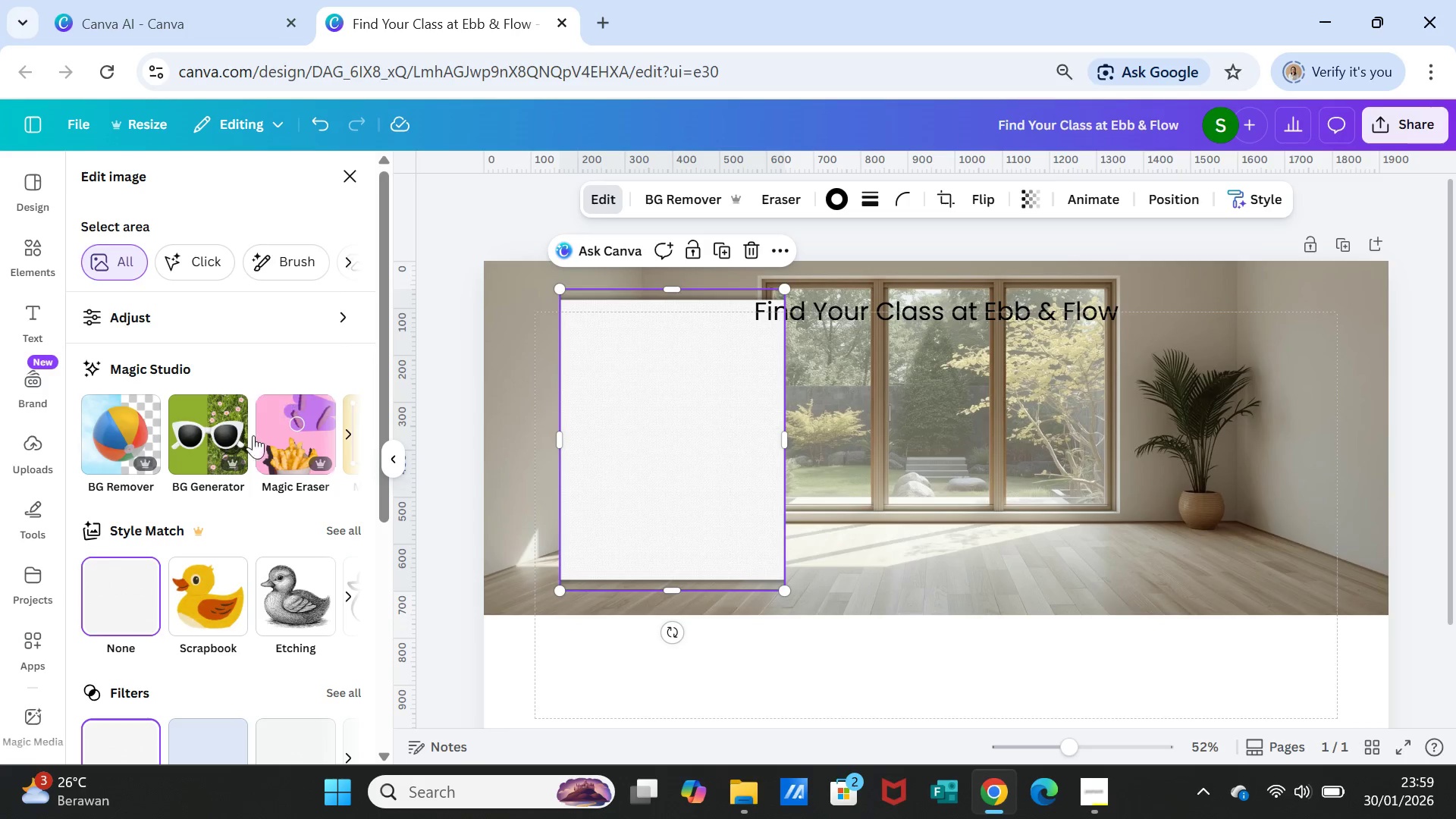 
scroll: coordinate [146, 563], scroll_direction: down, amount: 1.0
 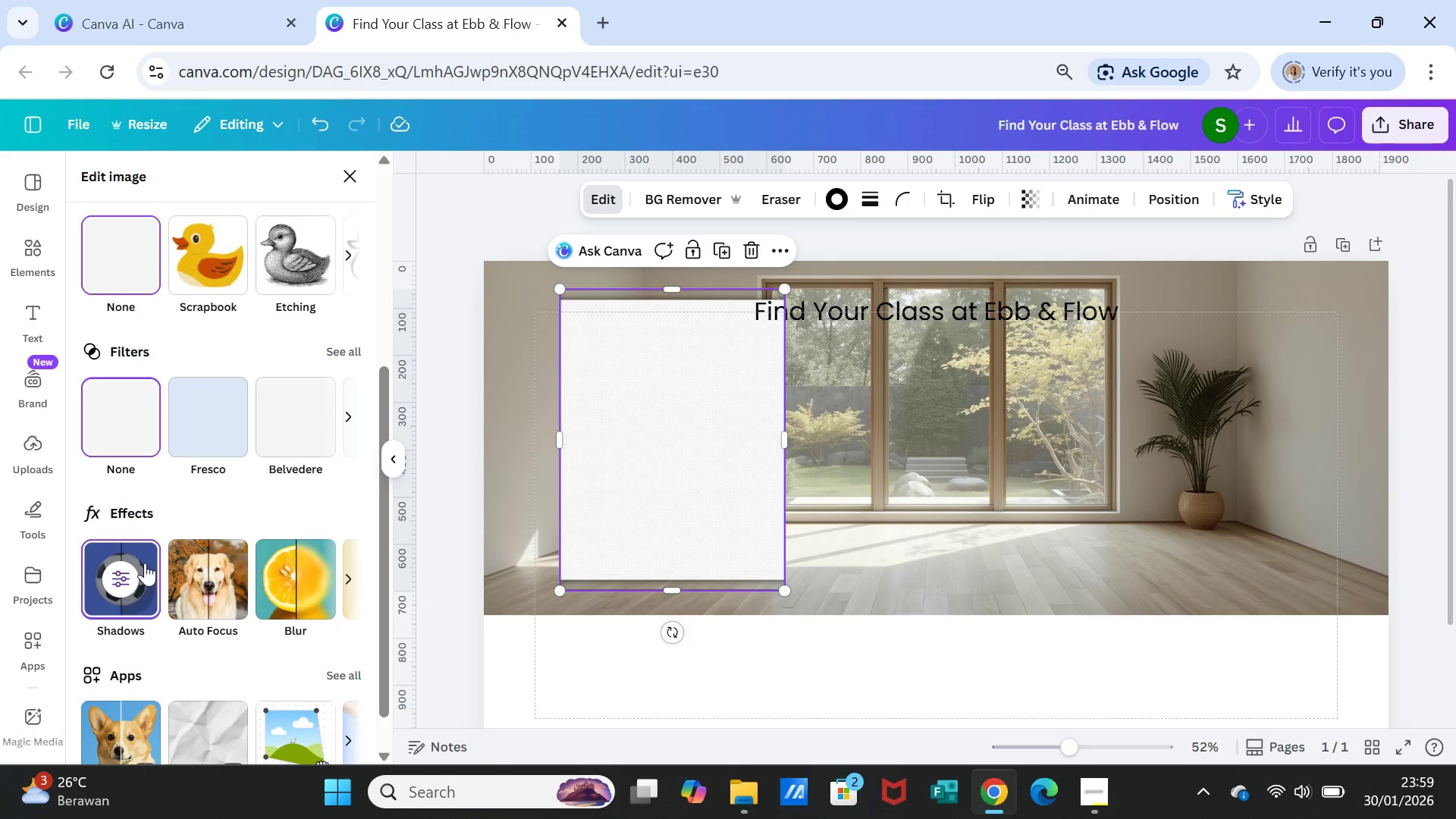 
left_click([121, 583])
 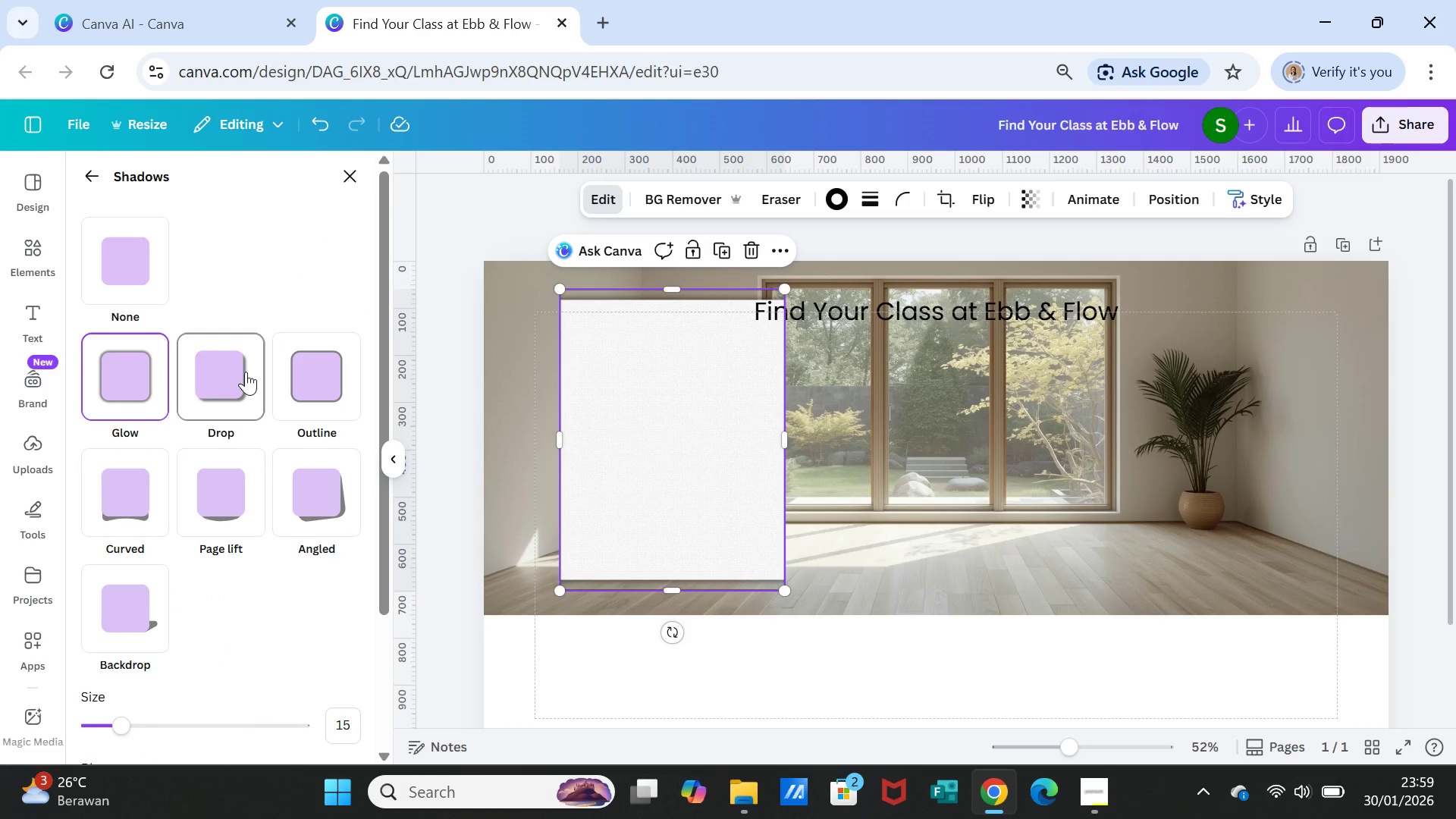 
wait(8.78)
 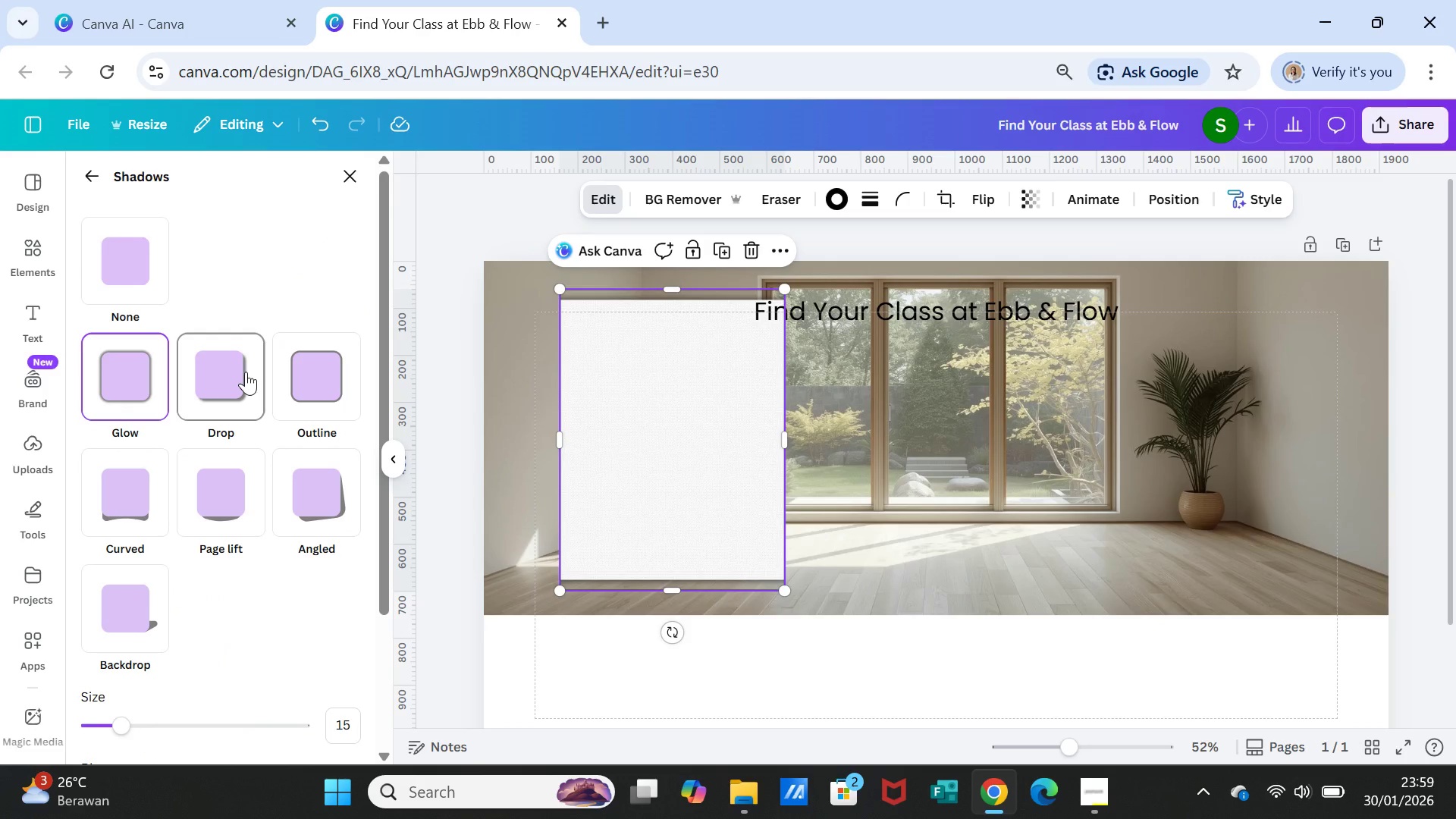 
left_click([246, 372])
 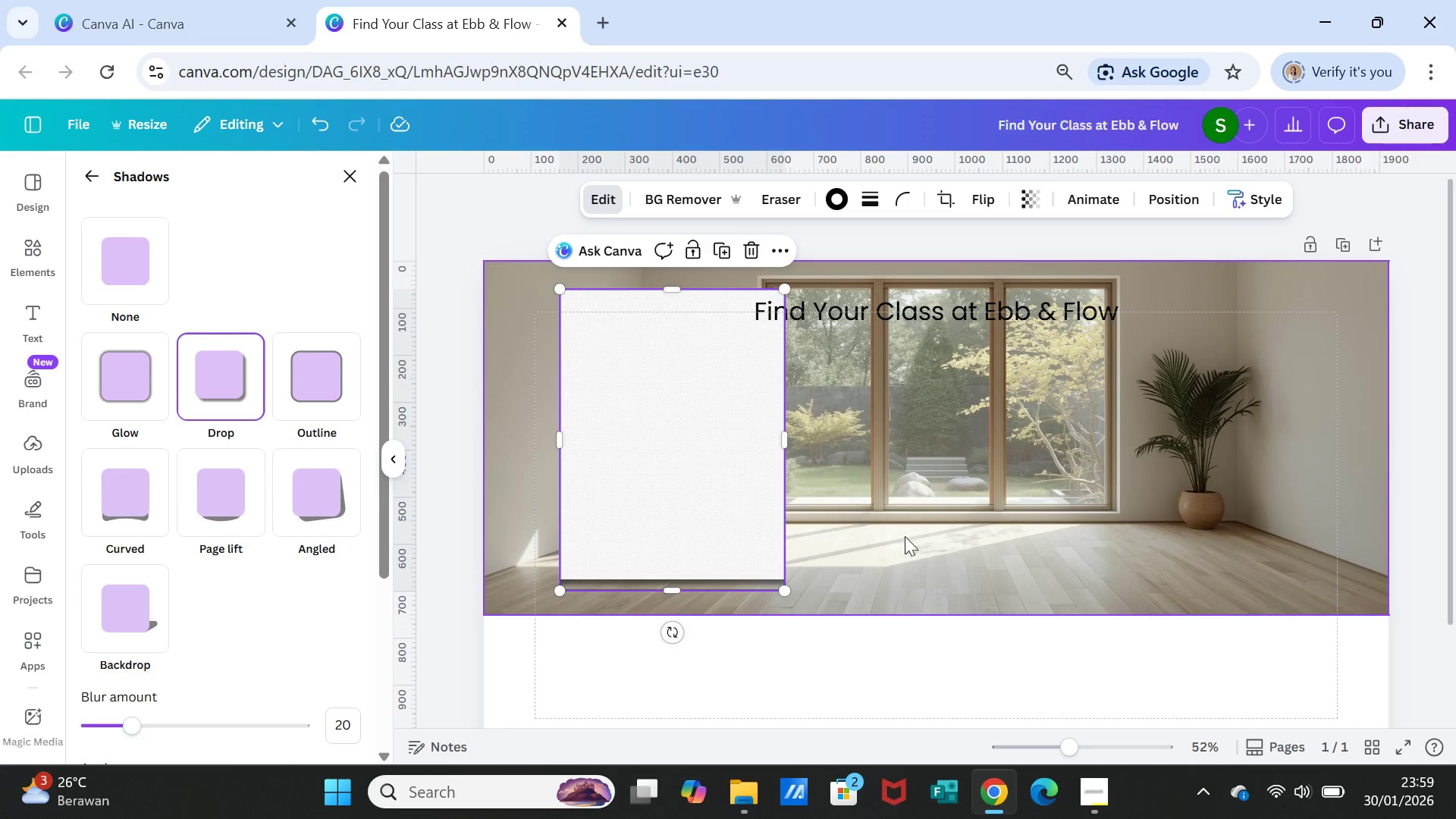 
left_click([911, 546])
 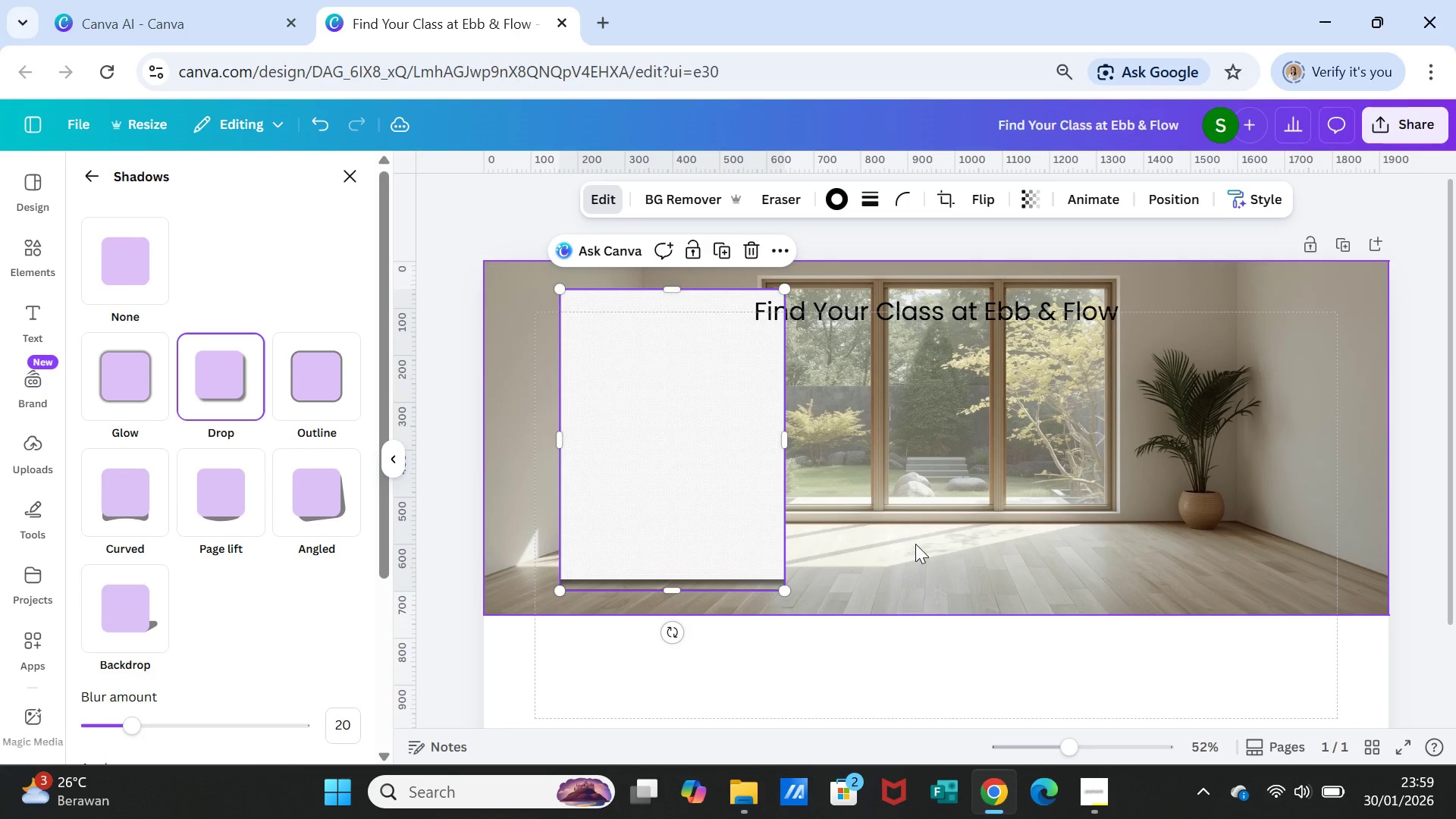 
left_click([915, 544])
 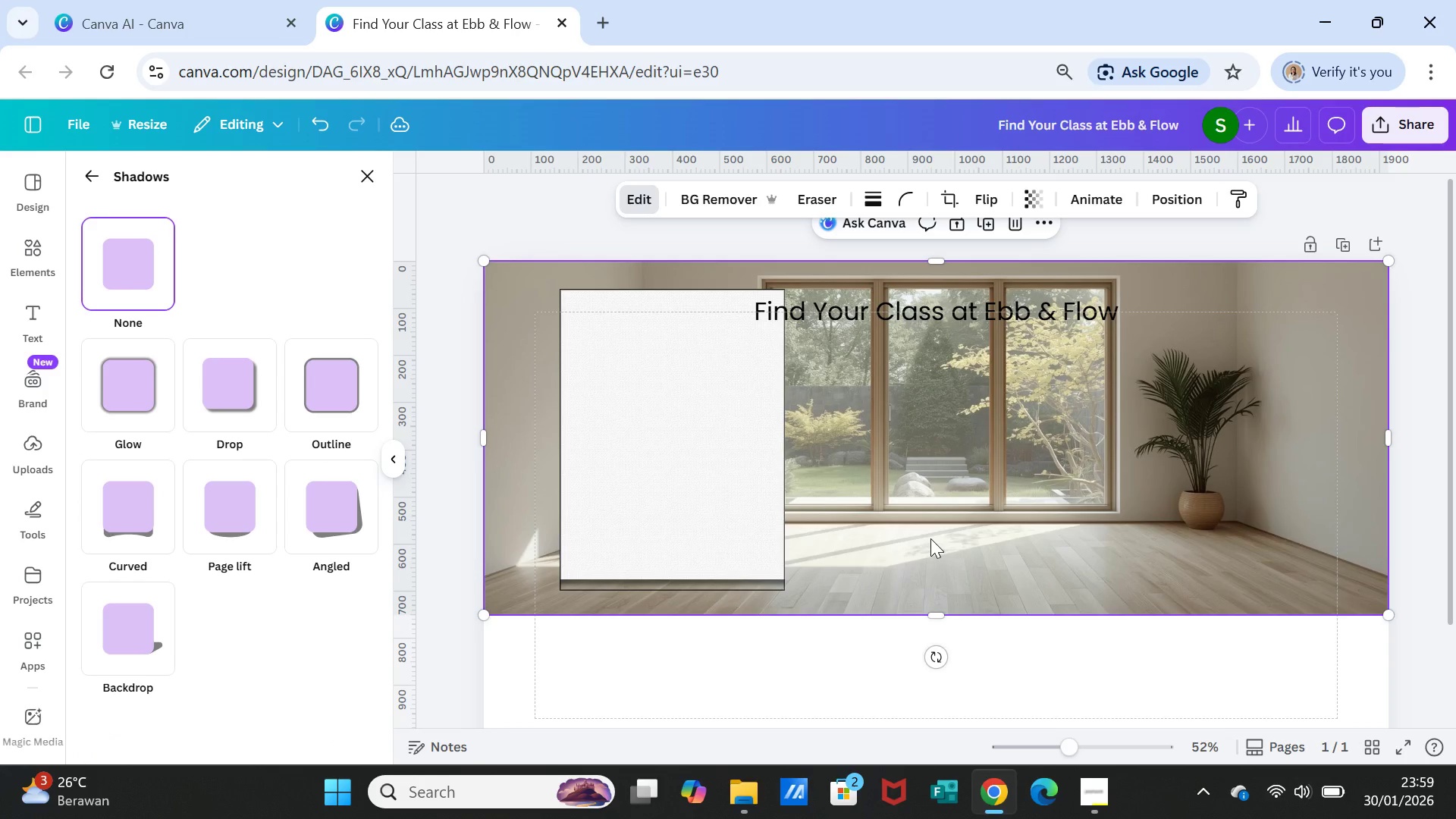 
left_click([930, 538])
 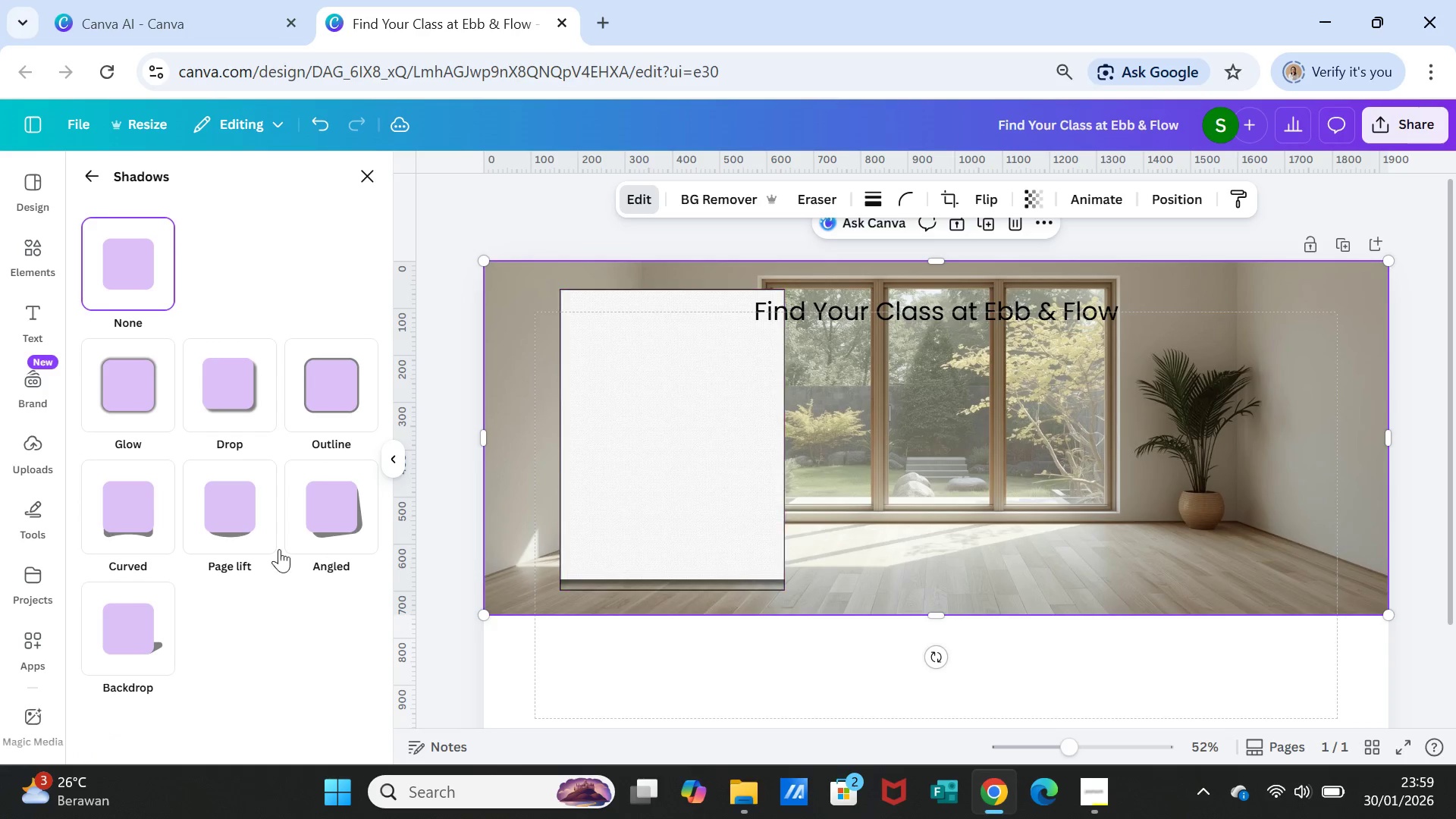 
scroll: coordinate [269, 554], scroll_direction: down, amount: 1.0
 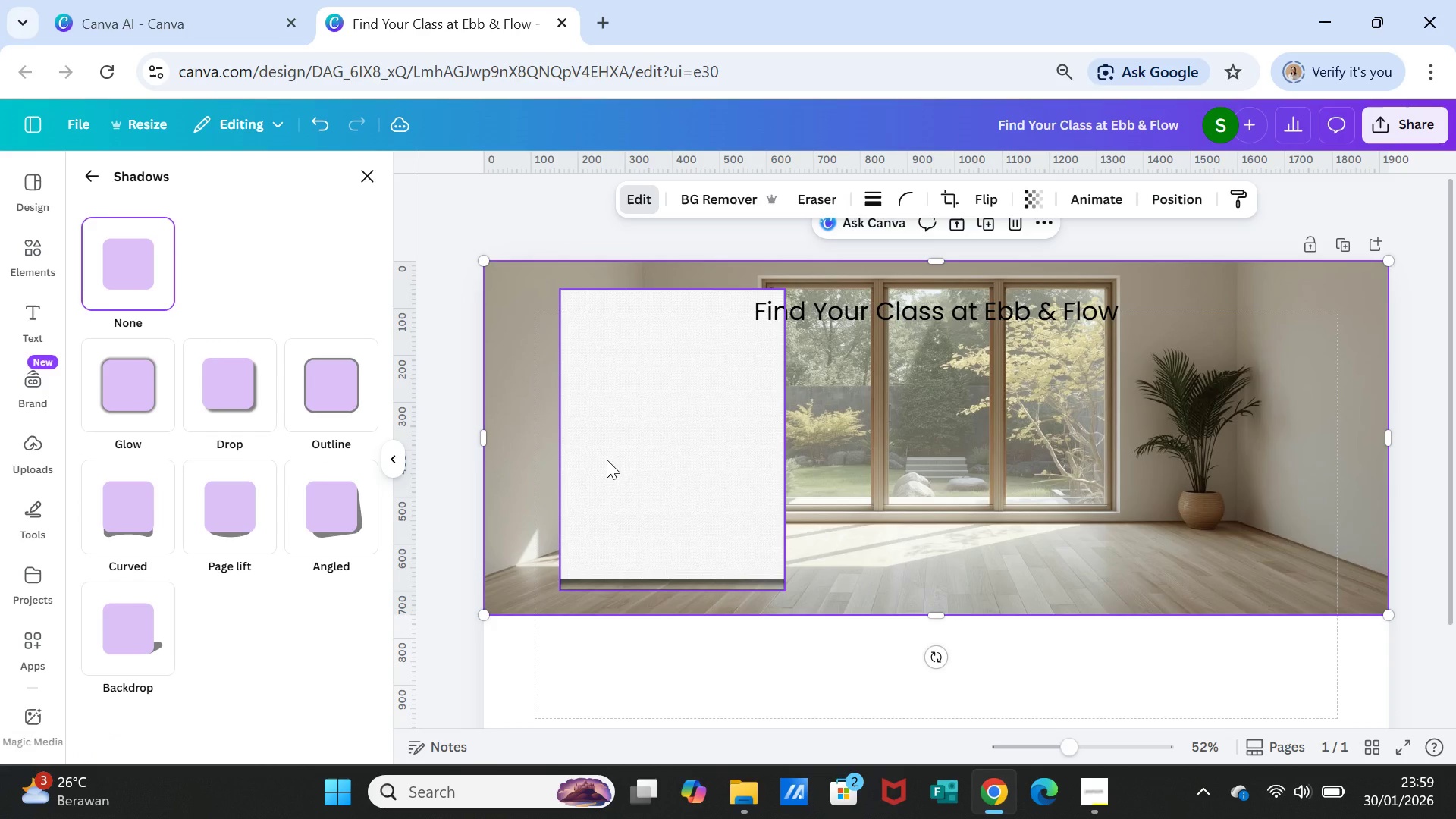 
left_click([607, 460])
 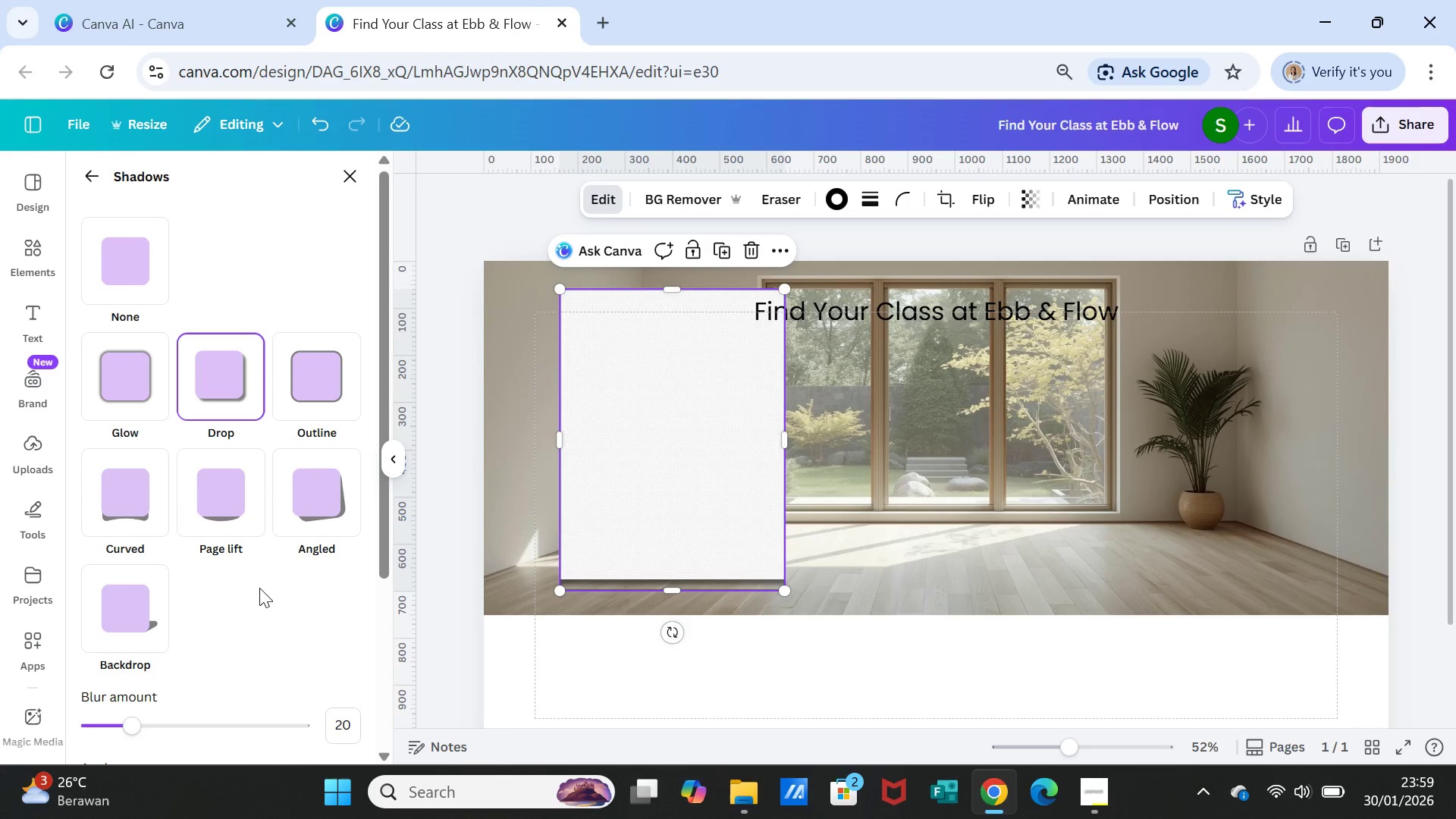 
wait(5.03)
 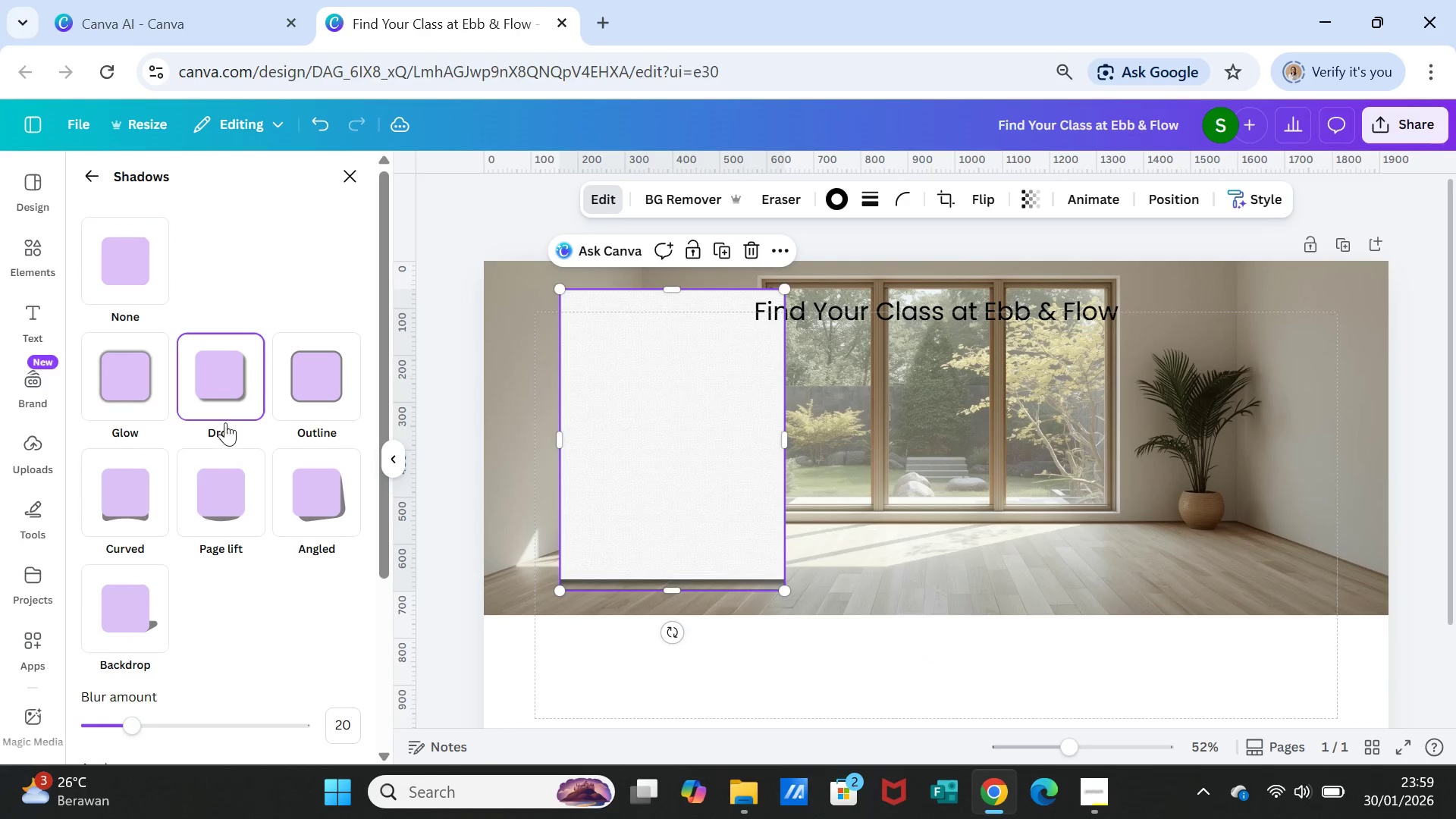 
scroll: coordinate [259, 588], scroll_direction: down, amount: 1.0
 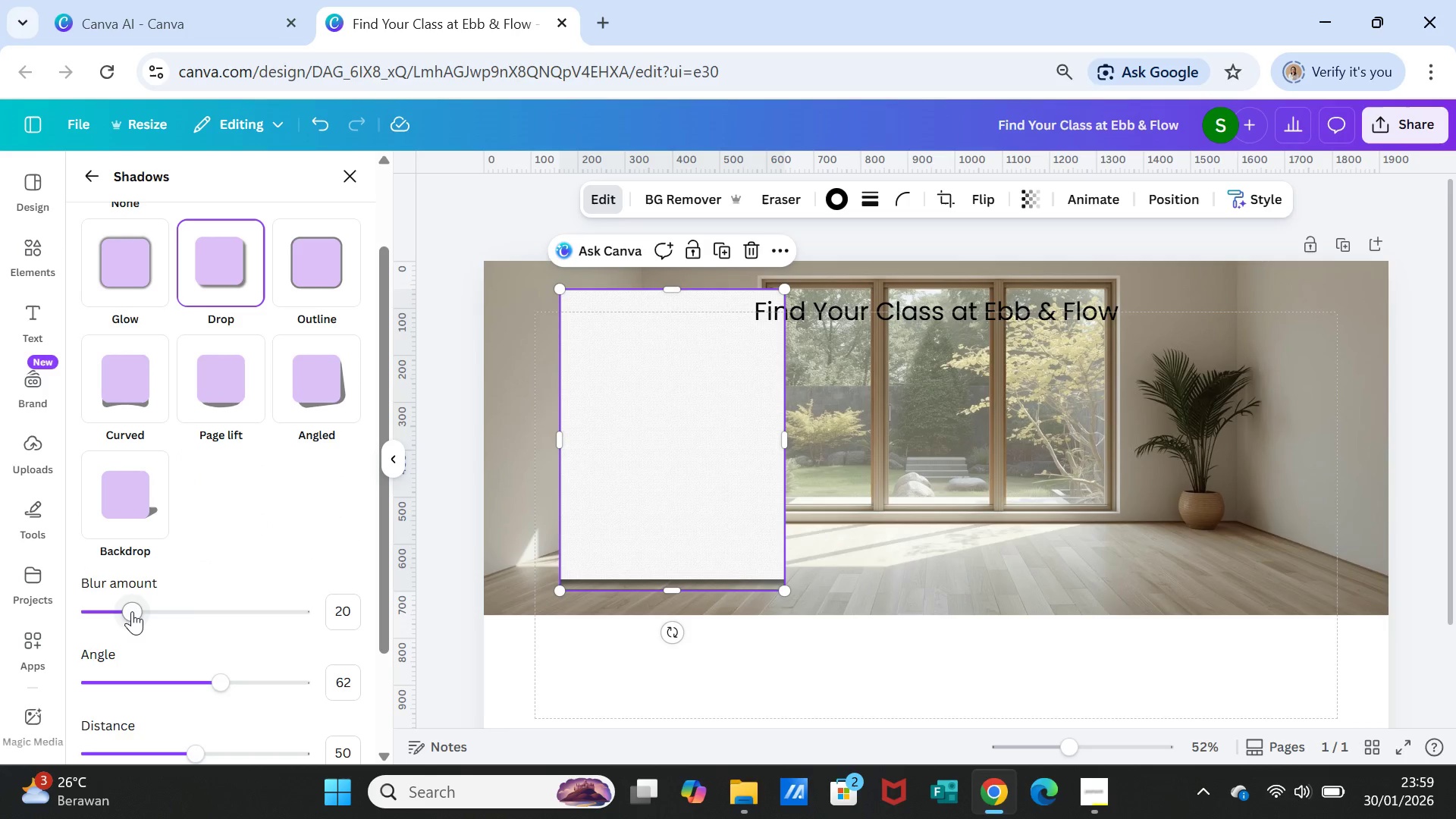 
left_click_drag(start_coordinate=[132, 611], to_coordinate=[215, 600])
 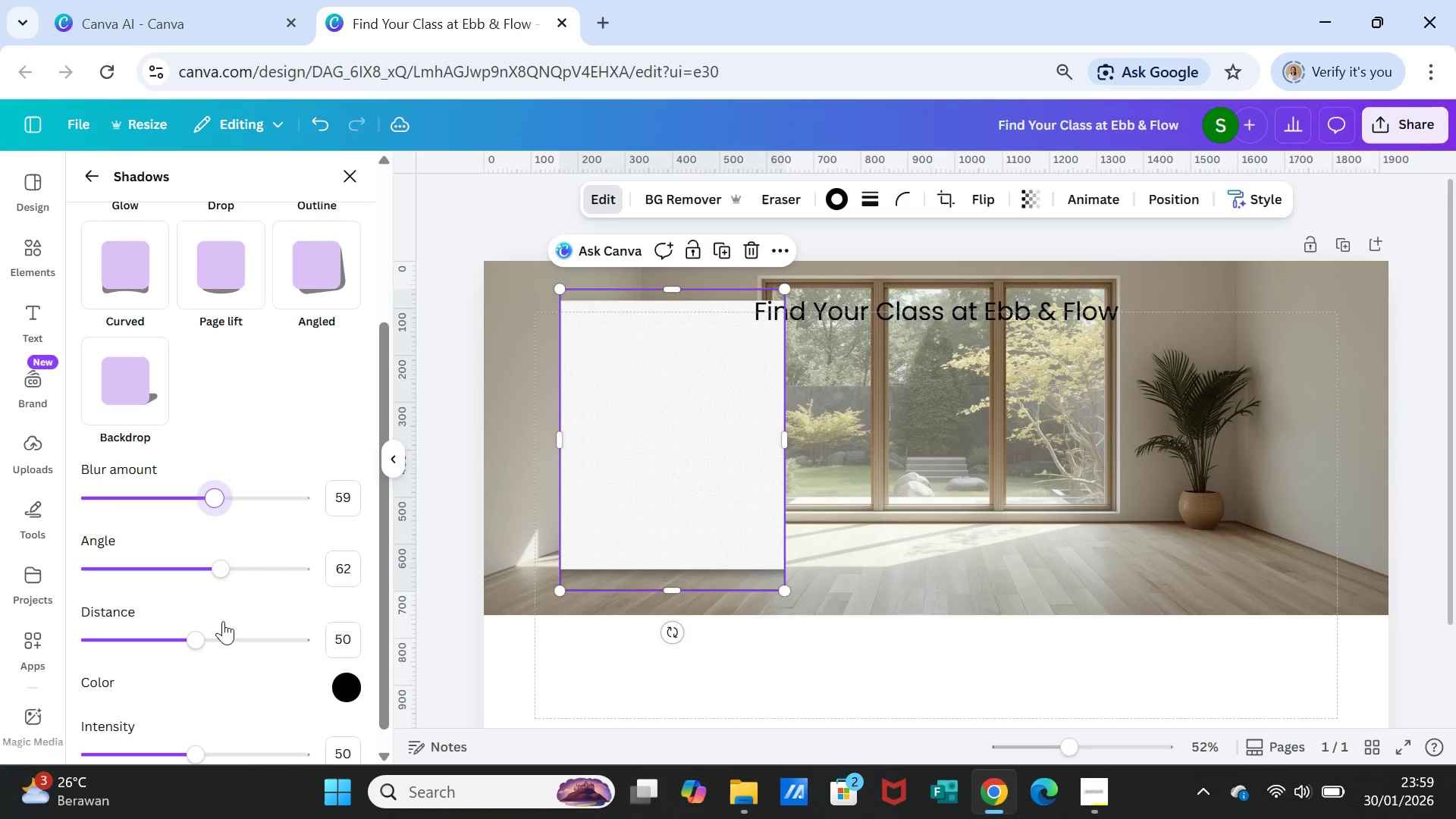 
scroll: coordinate [223, 621], scroll_direction: down, amount: 1.0
 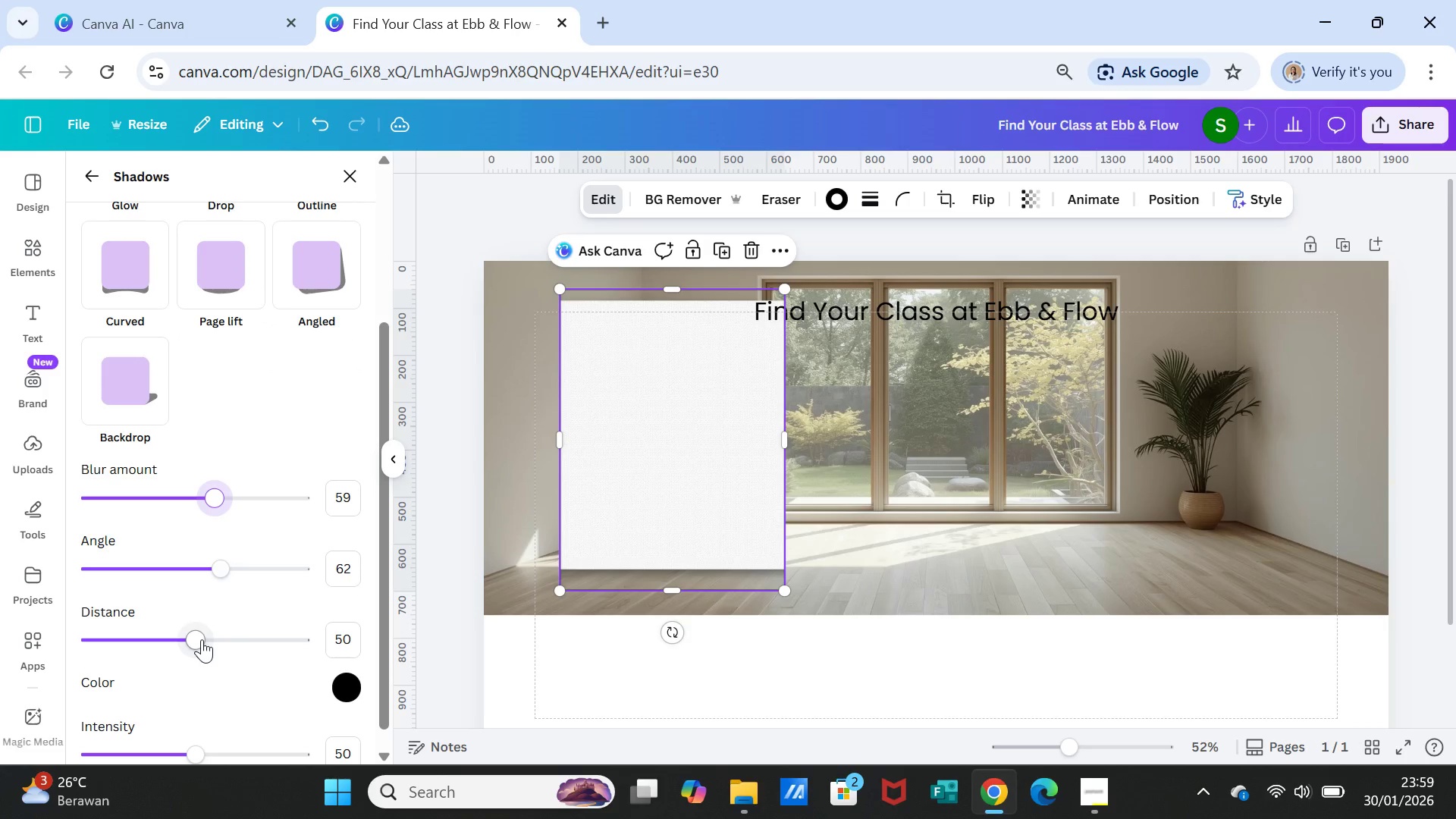 
left_click_drag(start_coordinate=[202, 639], to_coordinate=[283, 642])
 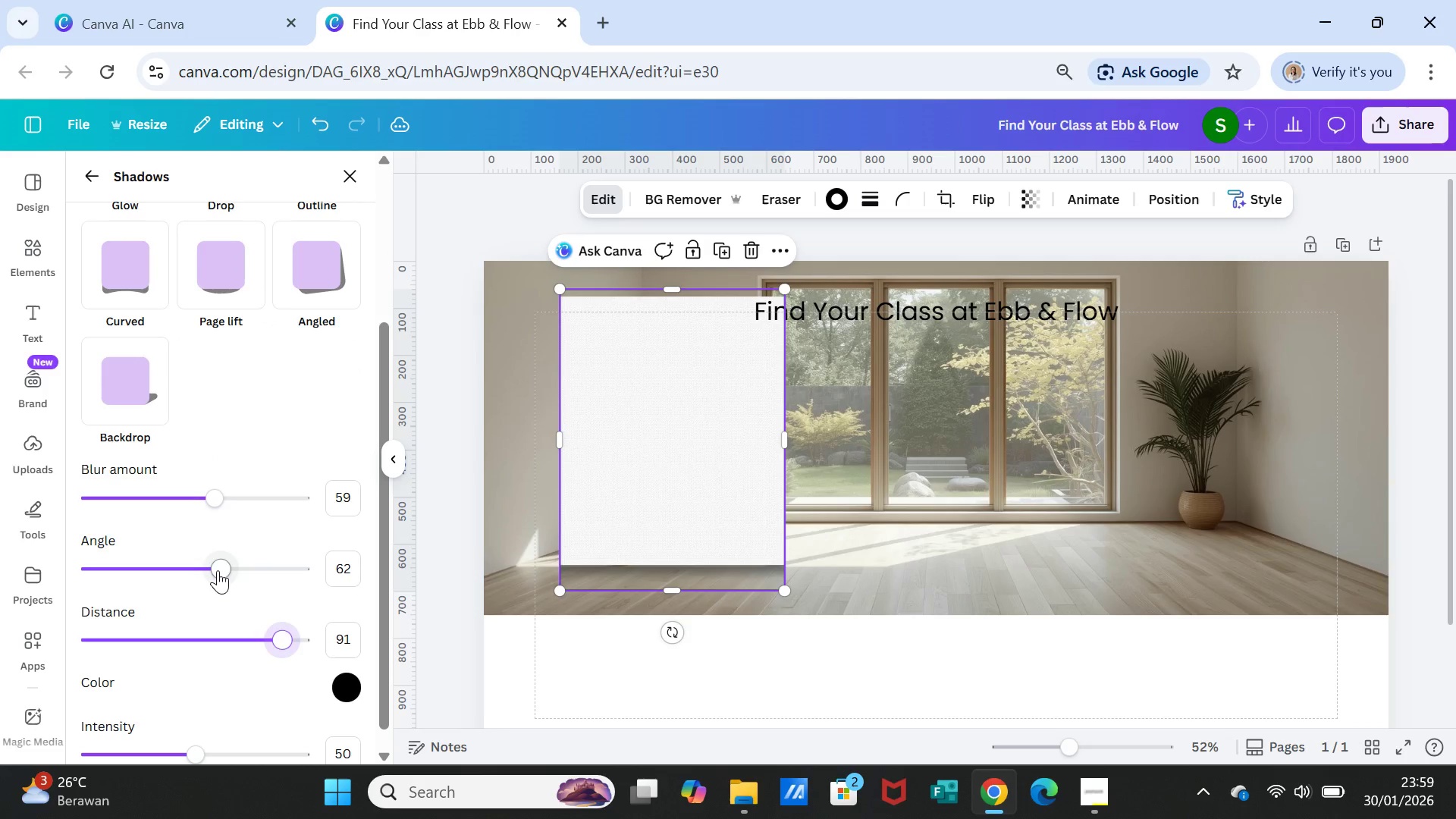 
left_click_drag(start_coordinate=[218, 570], to_coordinate=[281, 574])
 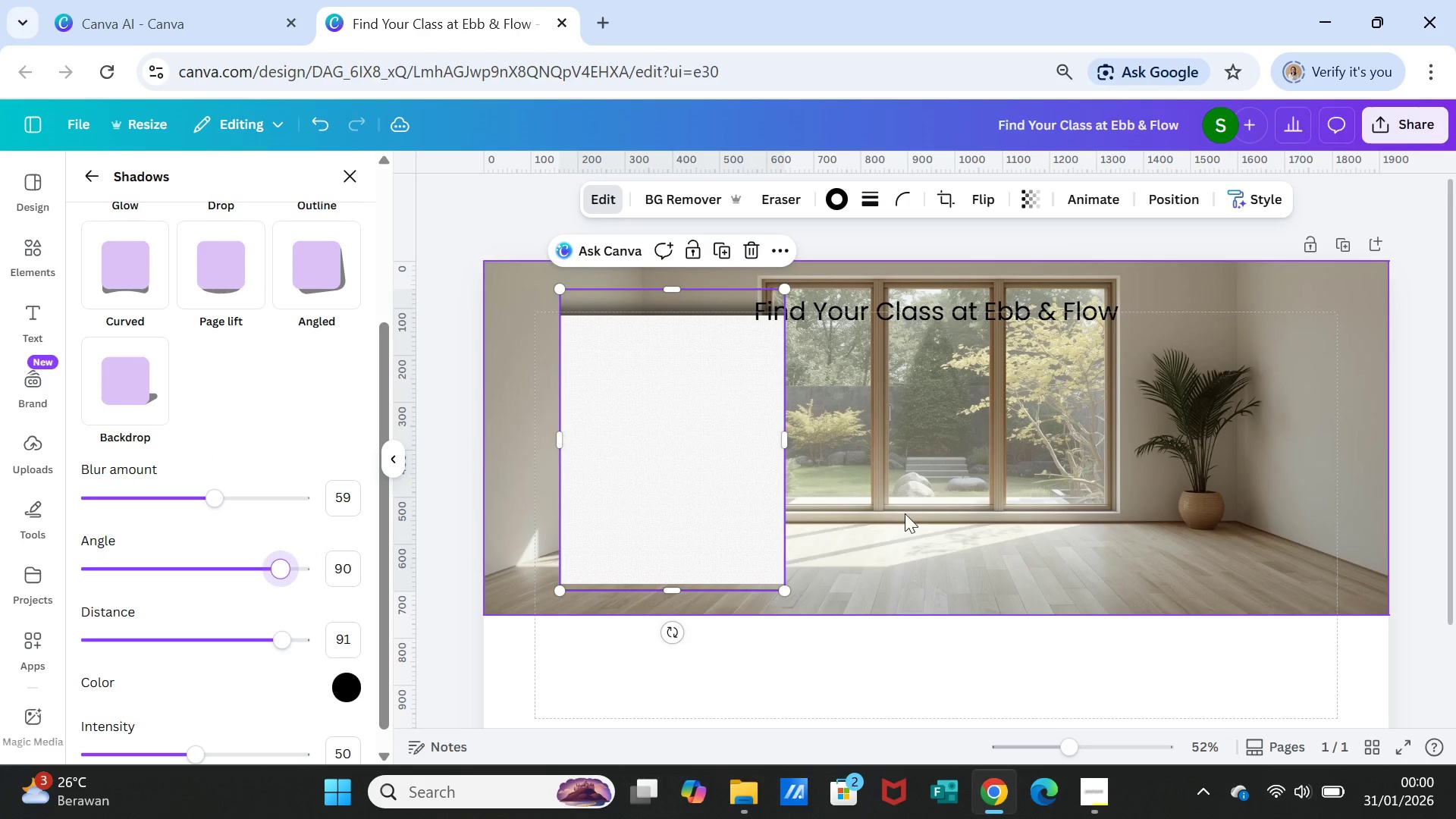 
left_click([905, 513])
 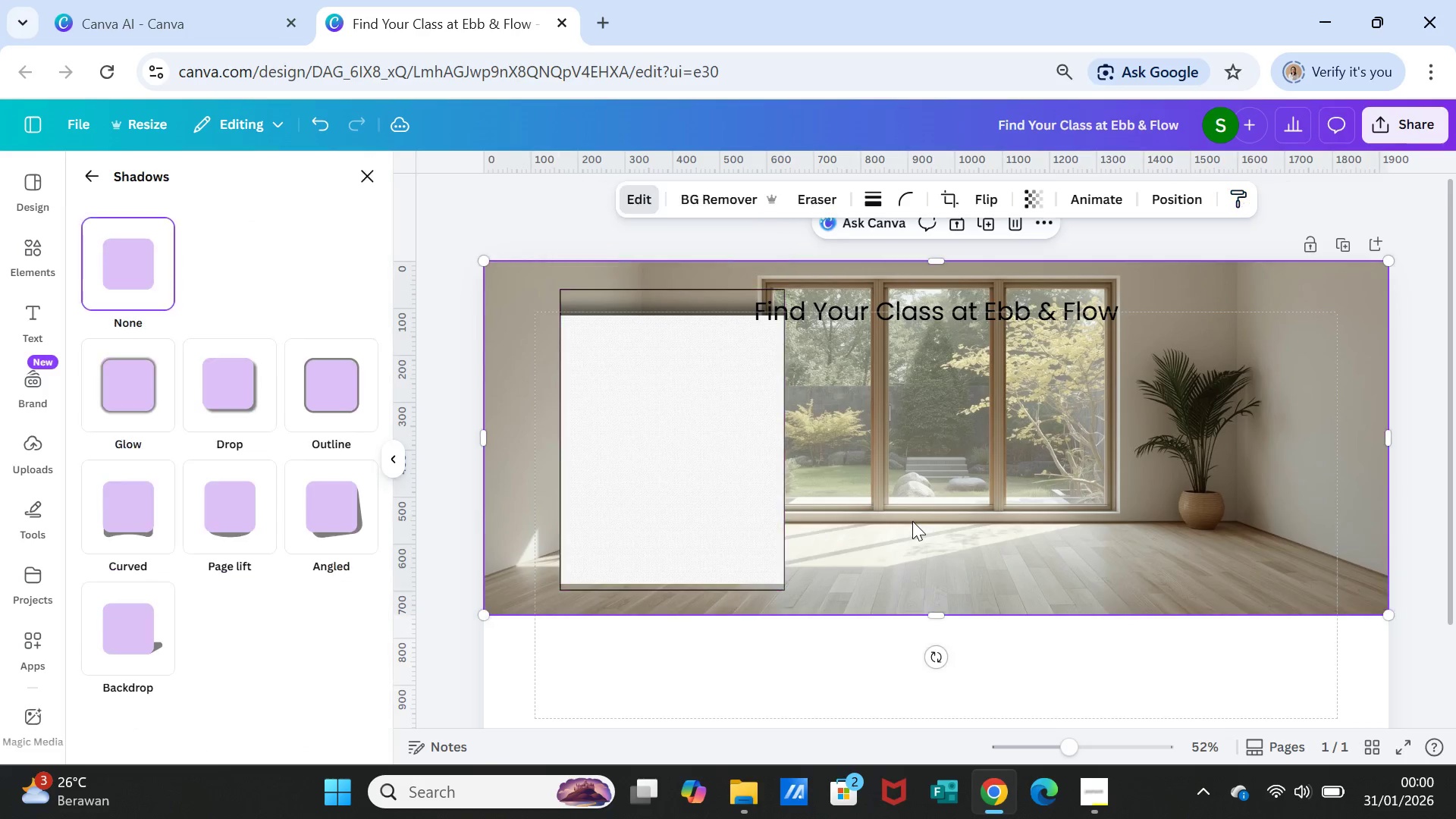 
left_click([912, 521])
 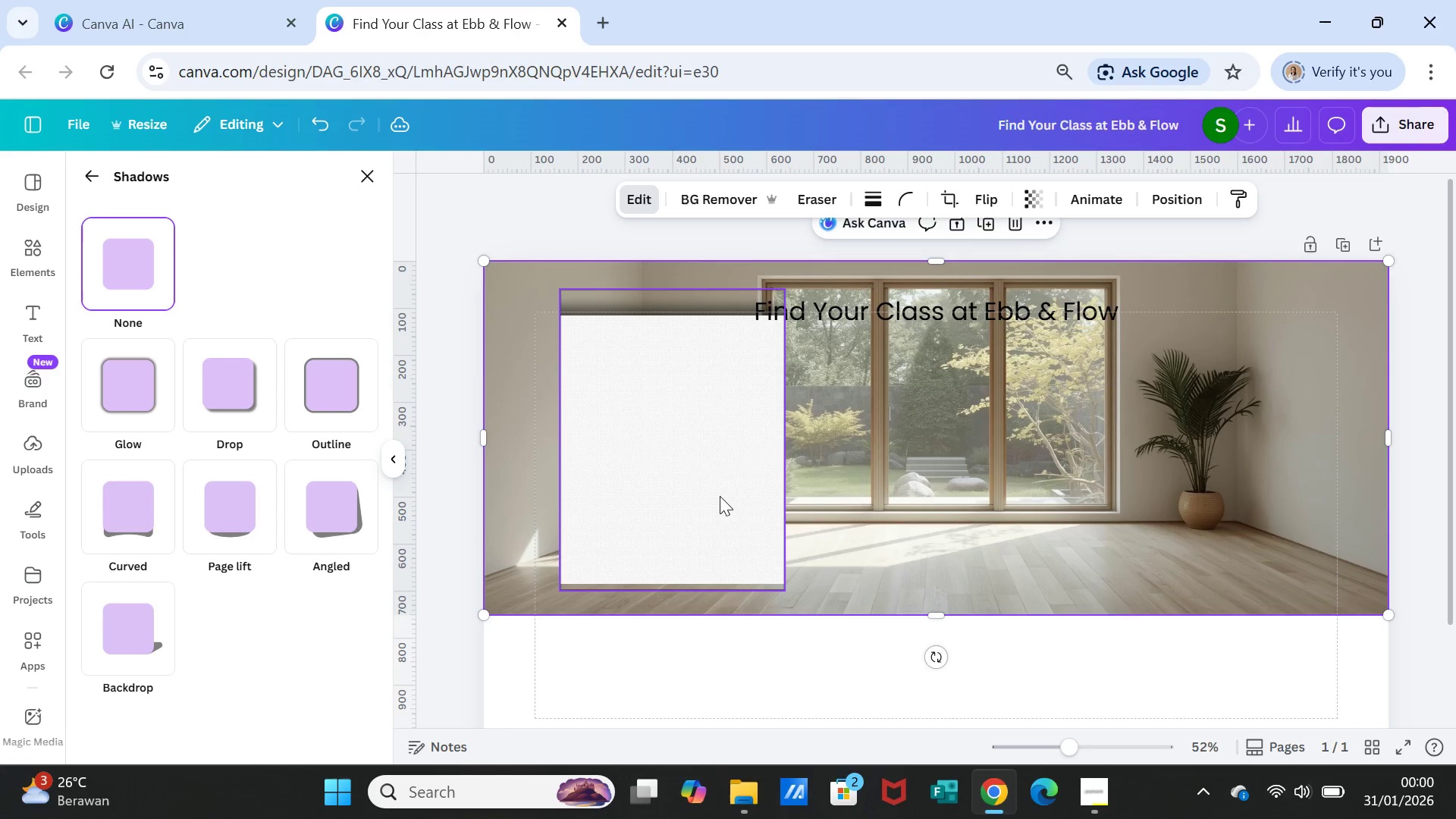 
left_click([720, 496])
 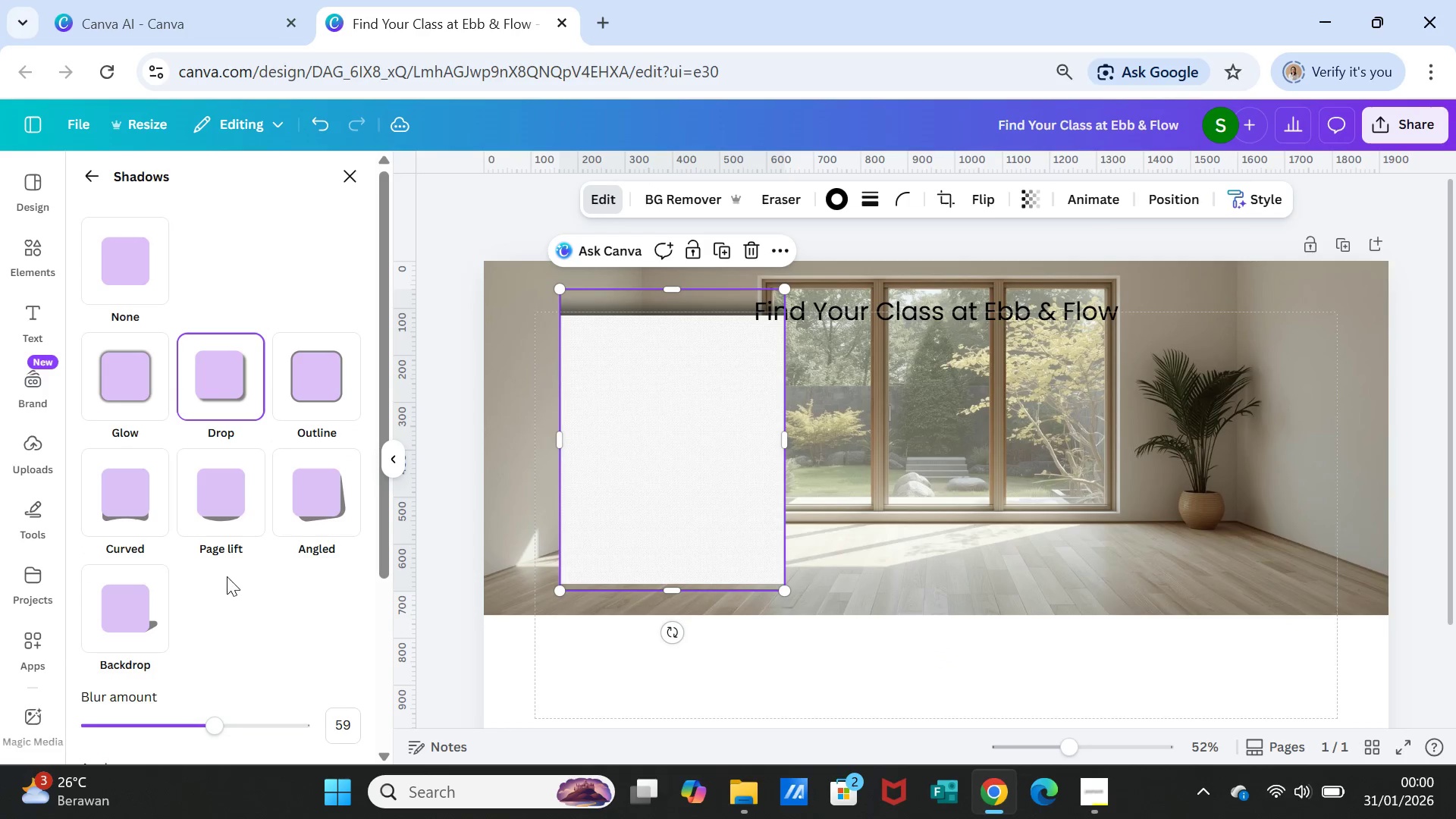 
scroll: coordinate [229, 582], scroll_direction: down, amount: 3.0
 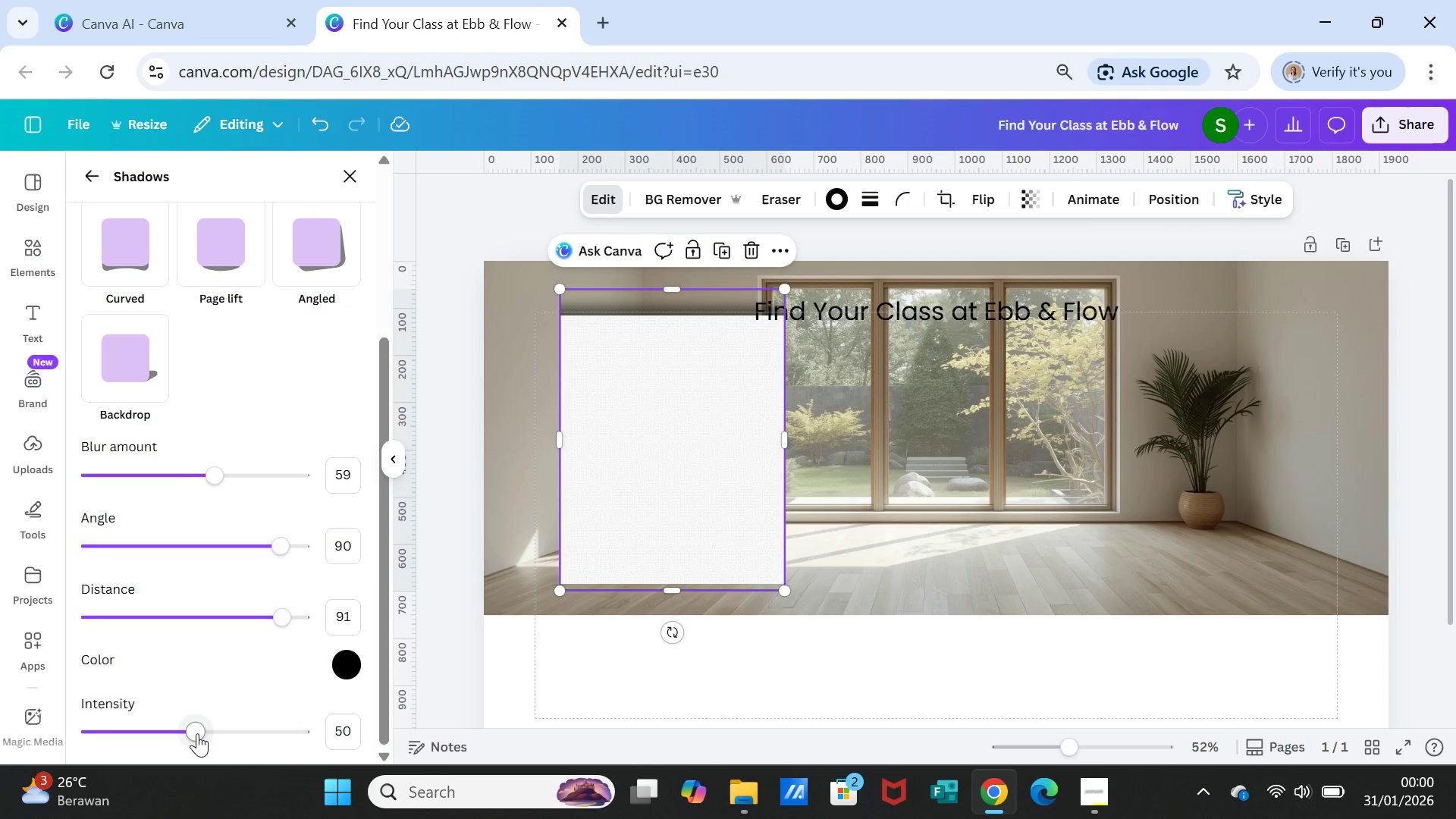 
left_click_drag(start_coordinate=[197, 733], to_coordinate=[148, 709])
 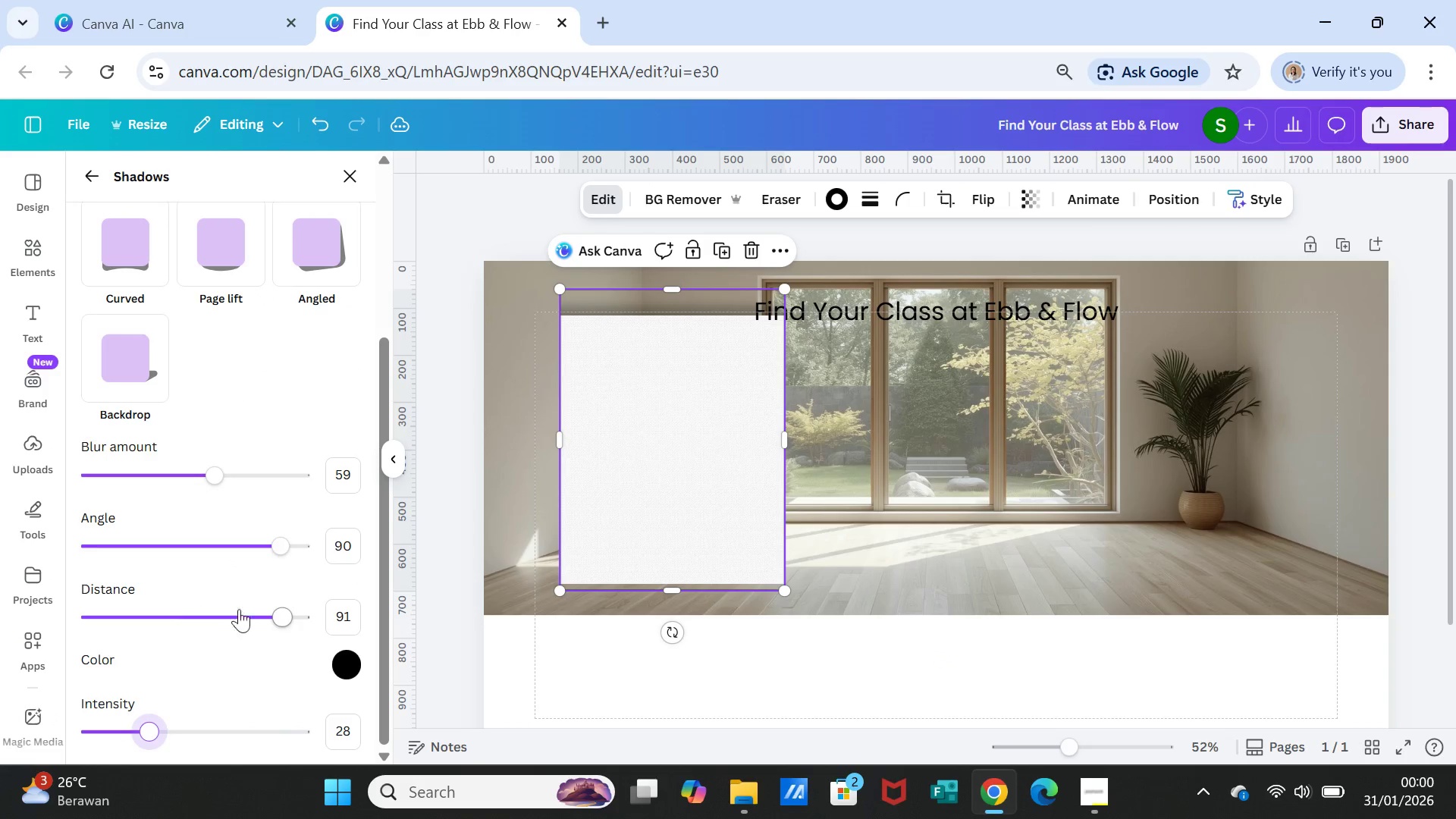 
left_click_drag(start_coordinate=[277, 609], to_coordinate=[133, 598])
 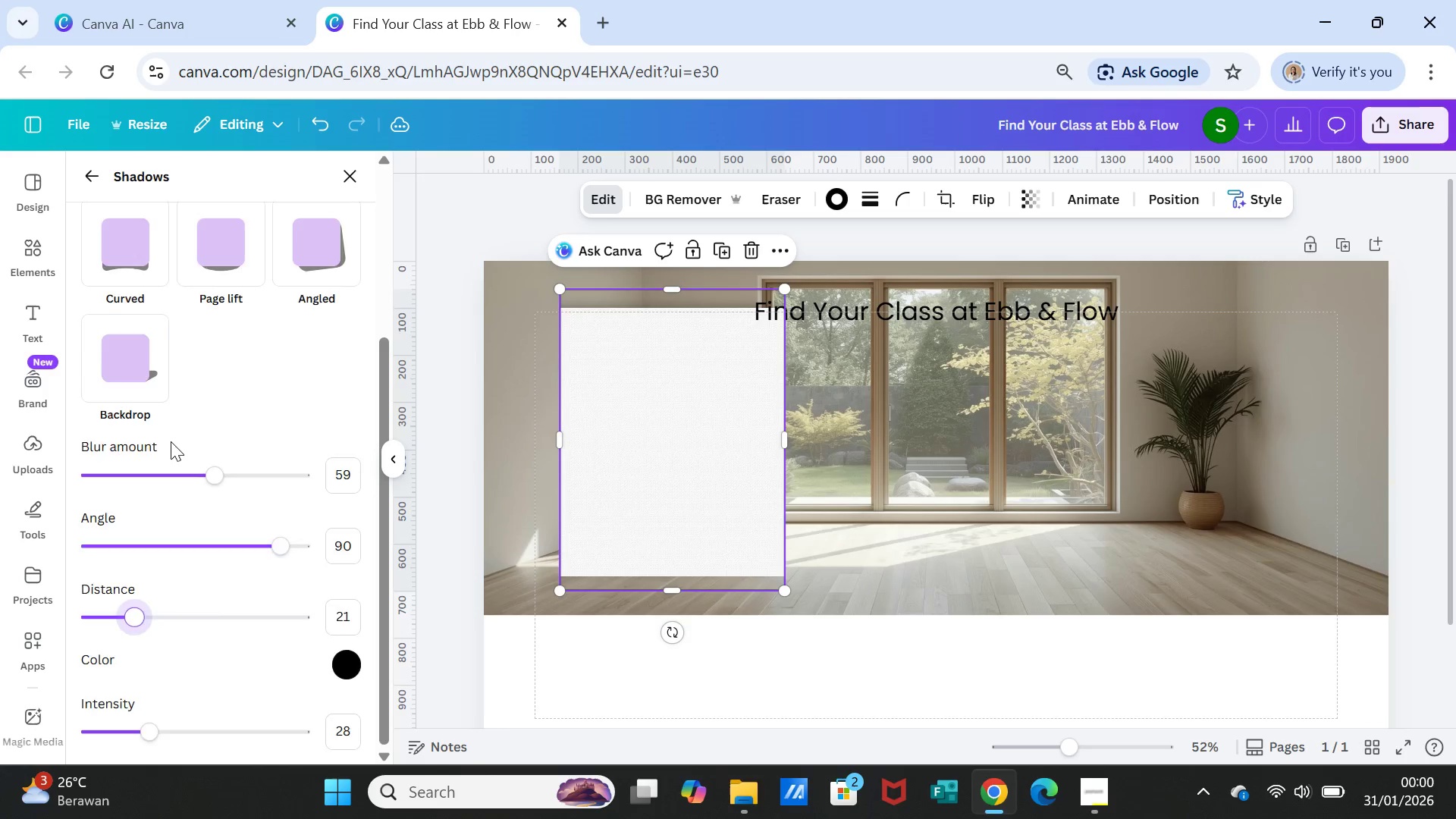 
scroll: coordinate [171, 441], scroll_direction: up, amount: 3.0
 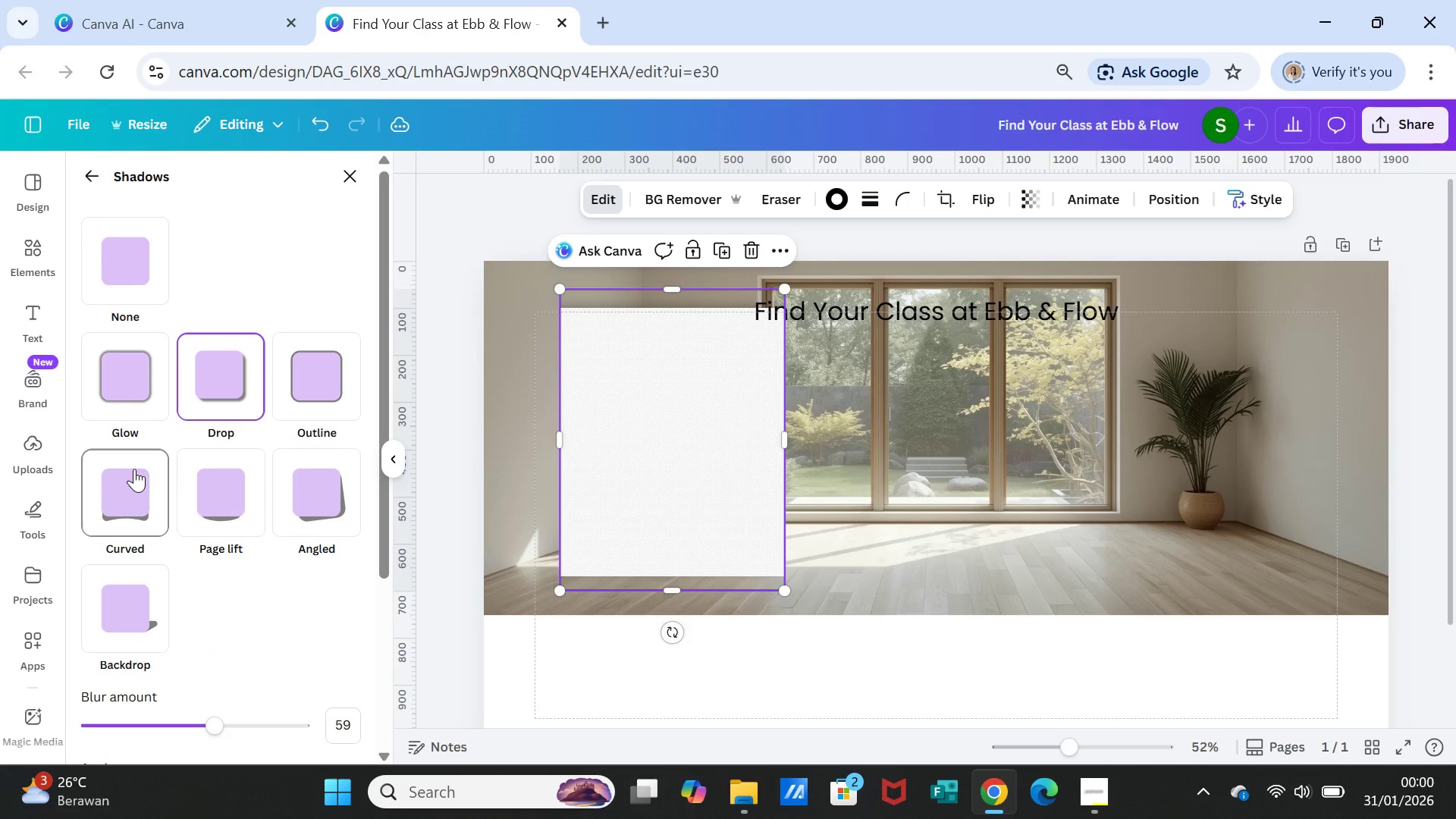 
left_click([134, 469])
 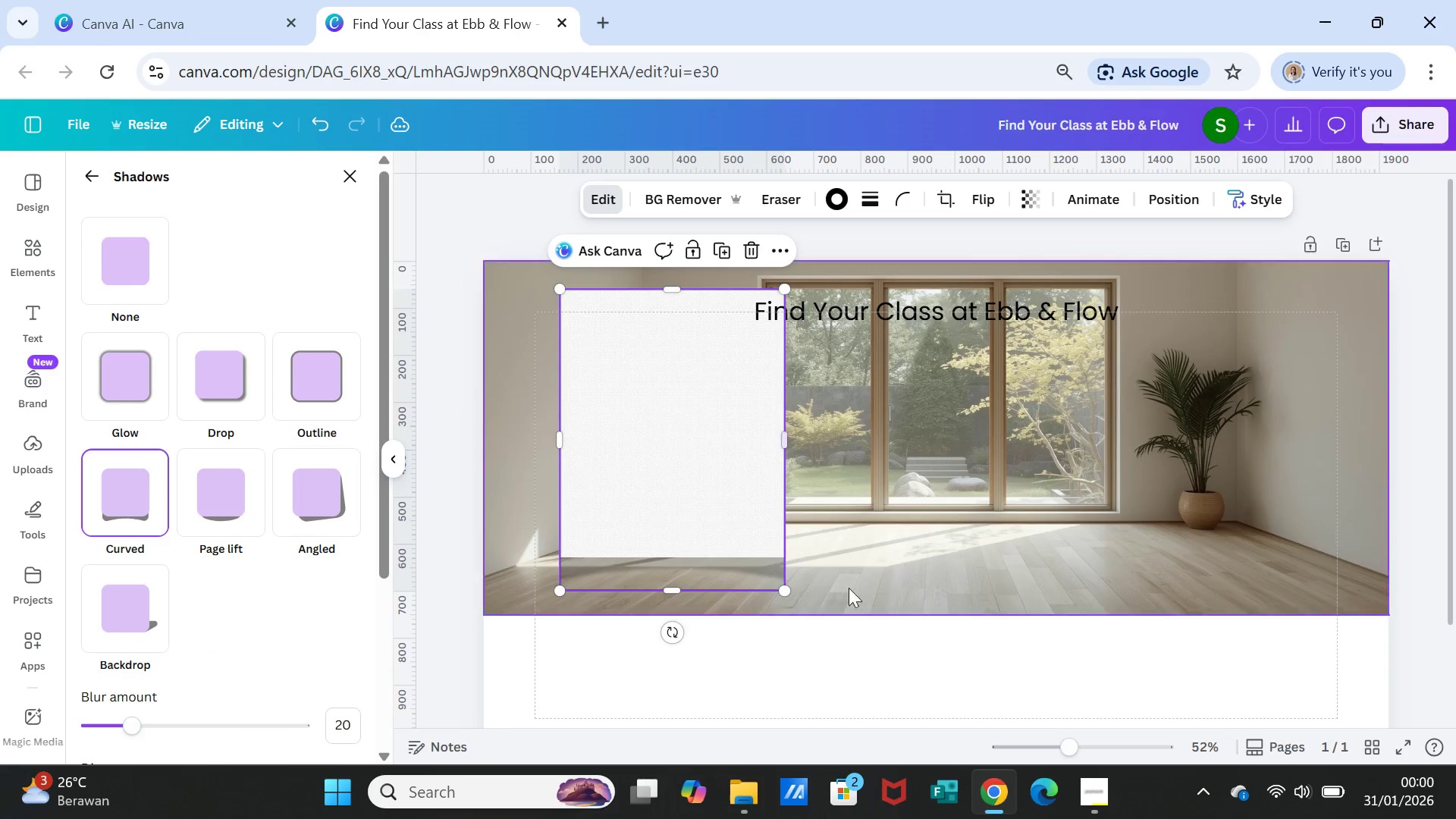 
left_click([890, 597])
 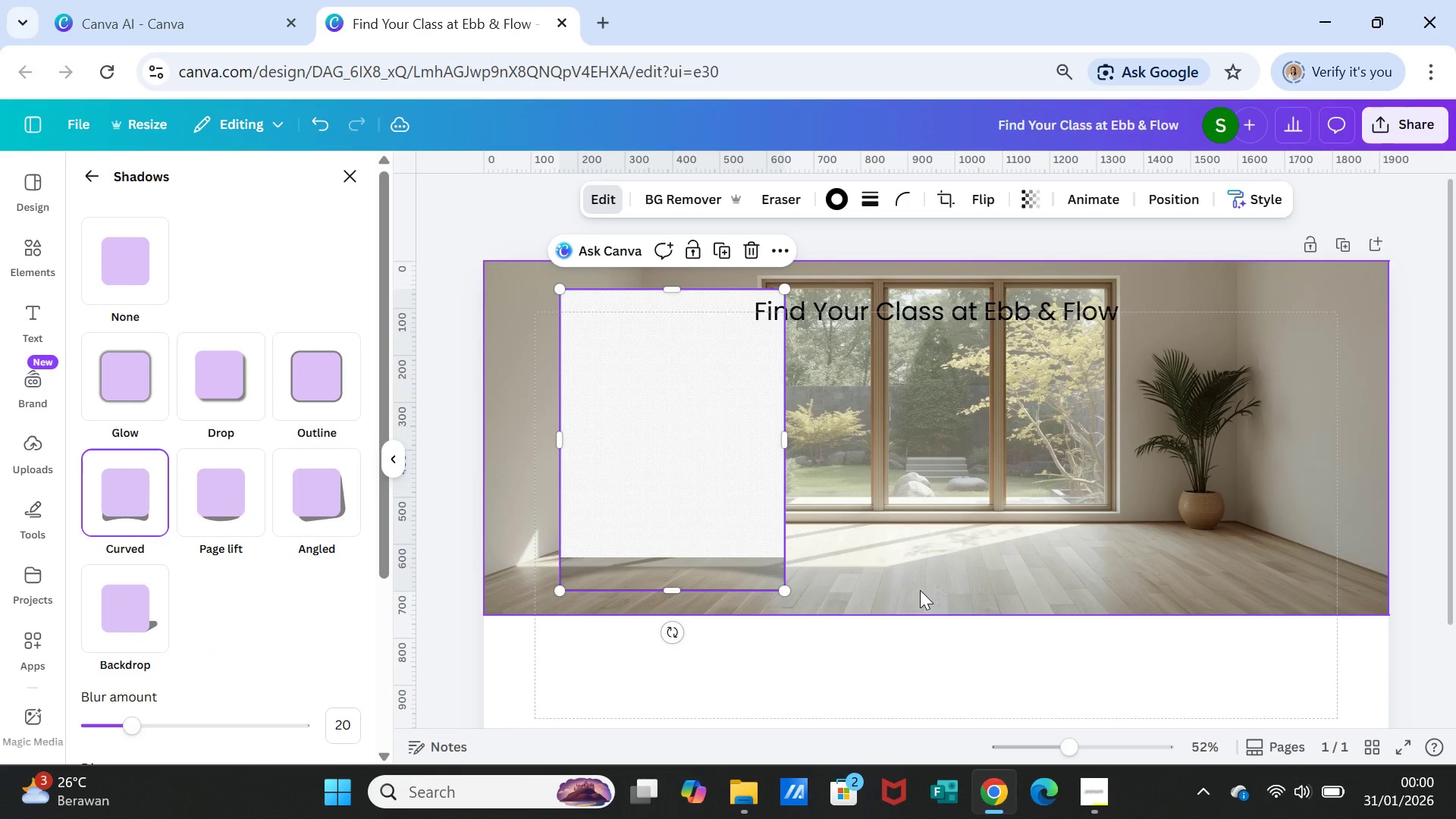 
left_click([920, 590])
 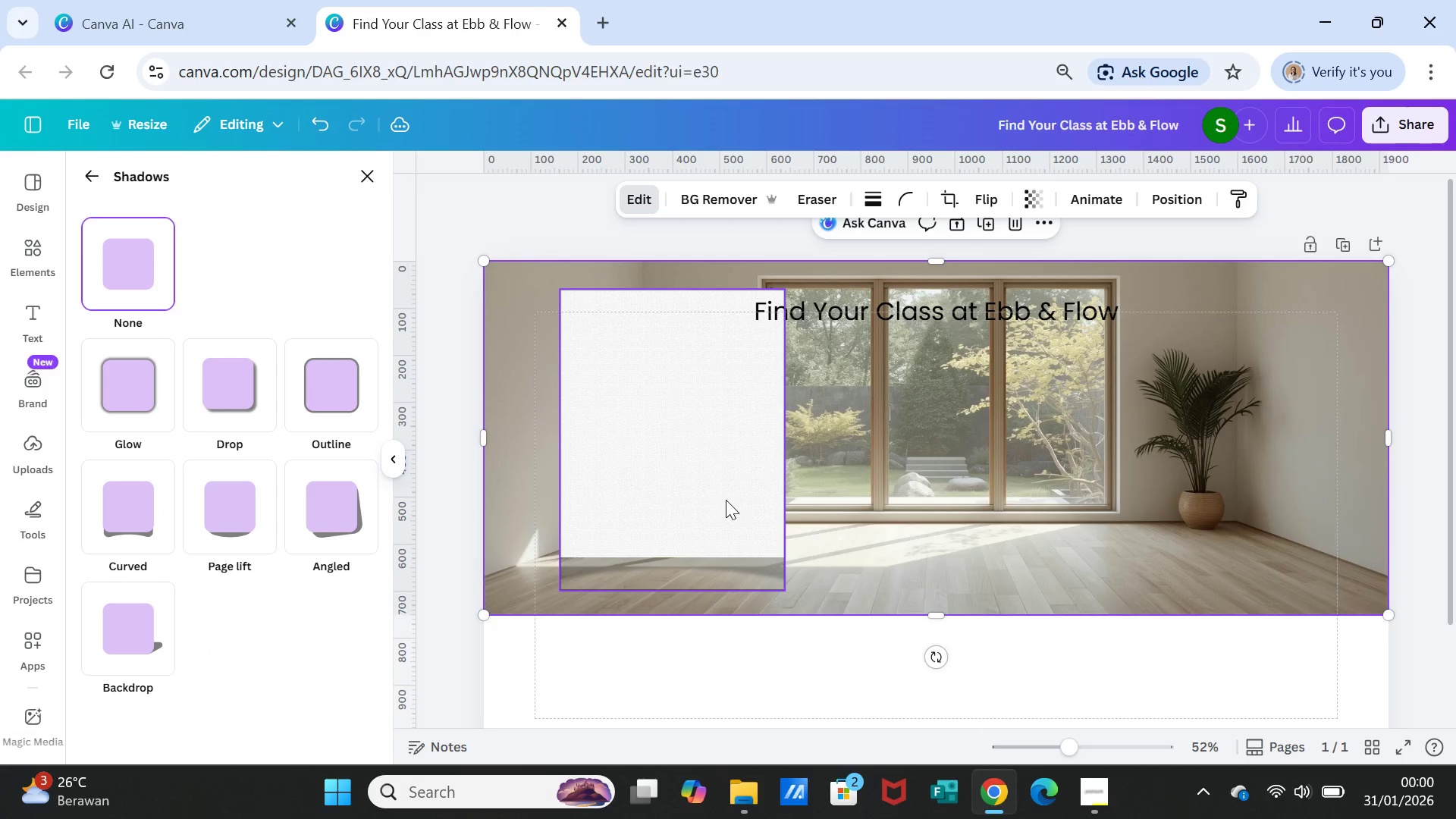 
left_click_drag(start_coordinate=[726, 500], to_coordinate=[727, 512])
 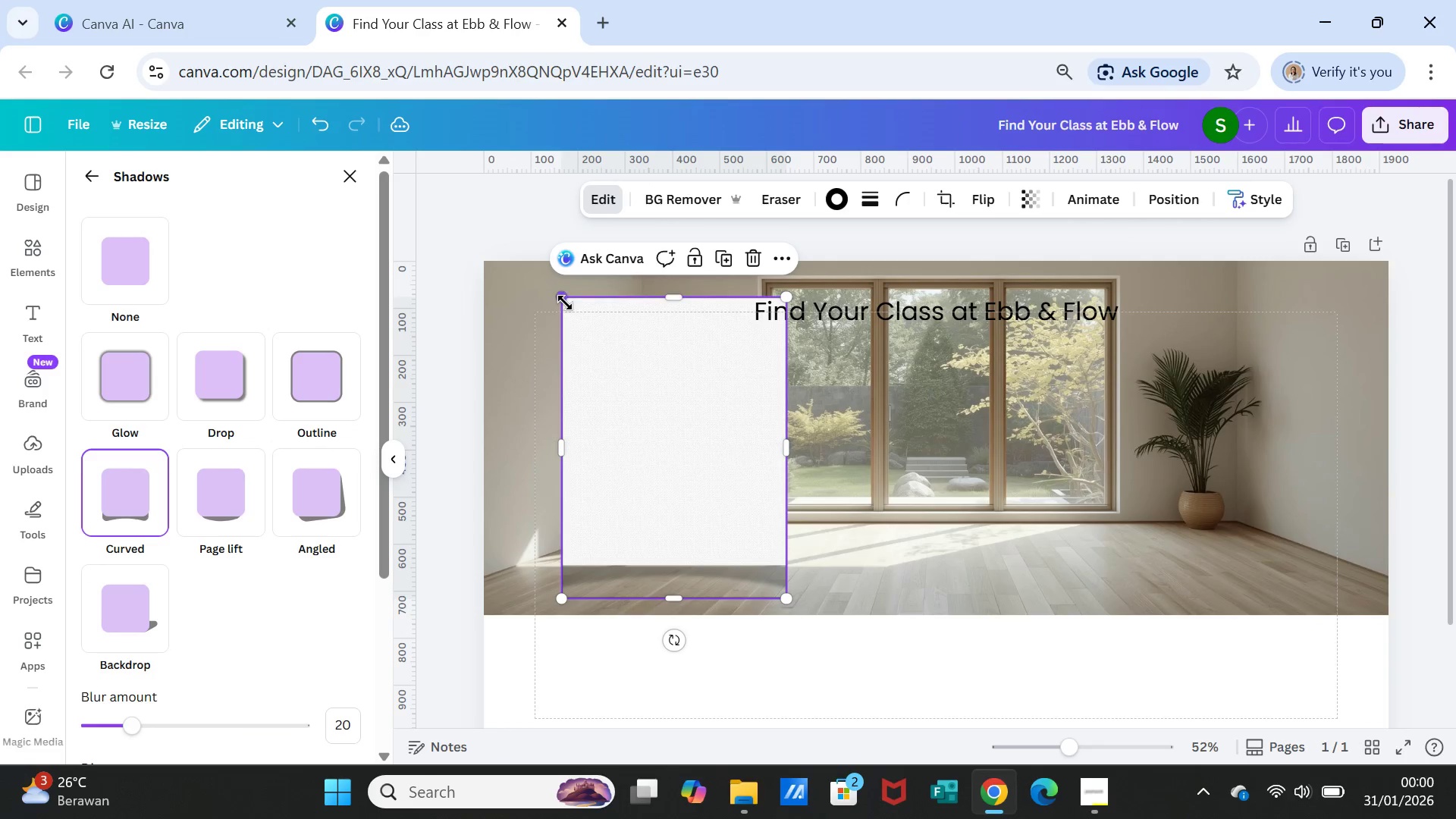 
left_click_drag(start_coordinate=[565, 303], to_coordinate=[602, 357])
 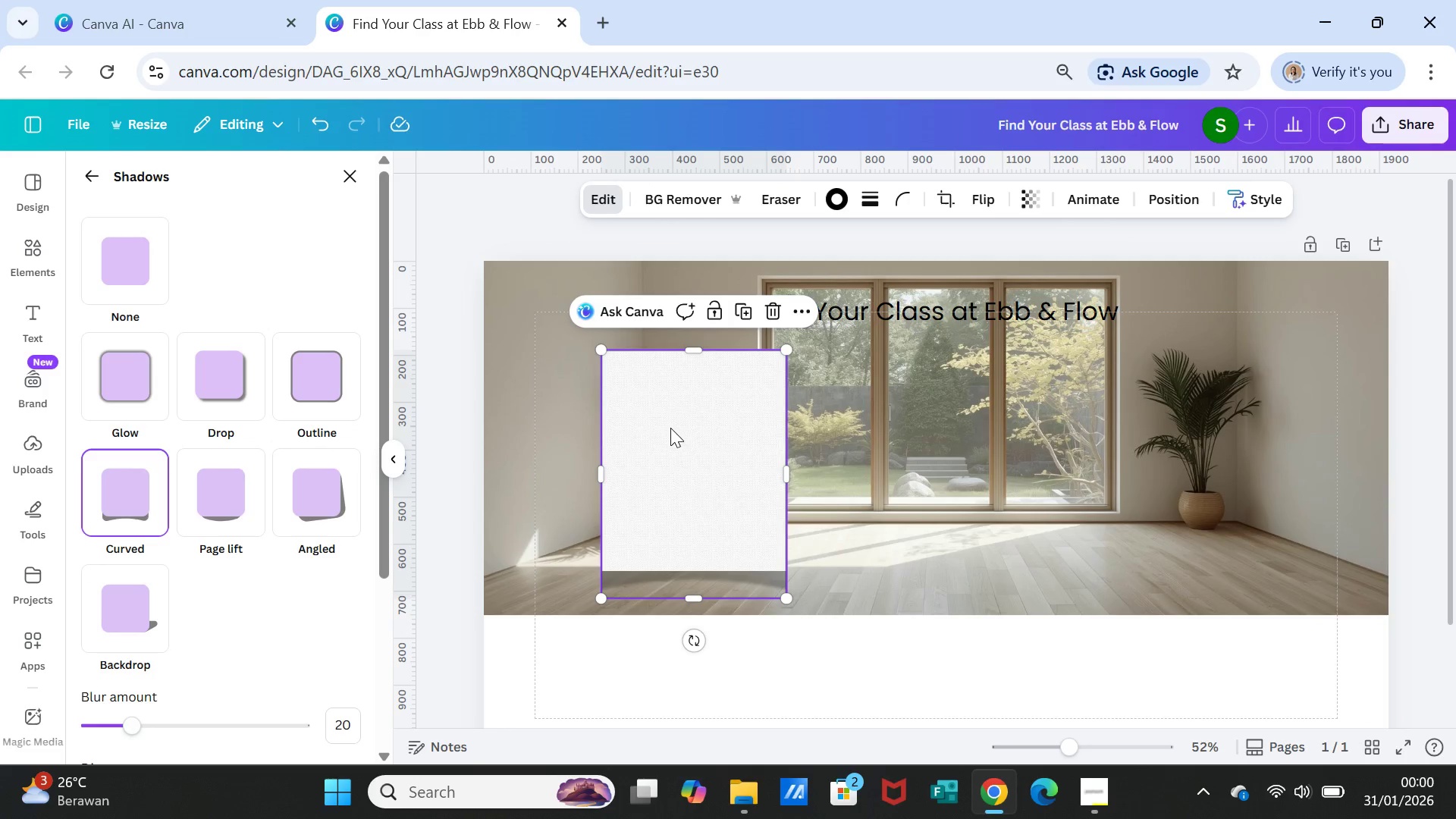 
left_click_drag(start_coordinate=[670, 428], to_coordinate=[659, 422])
 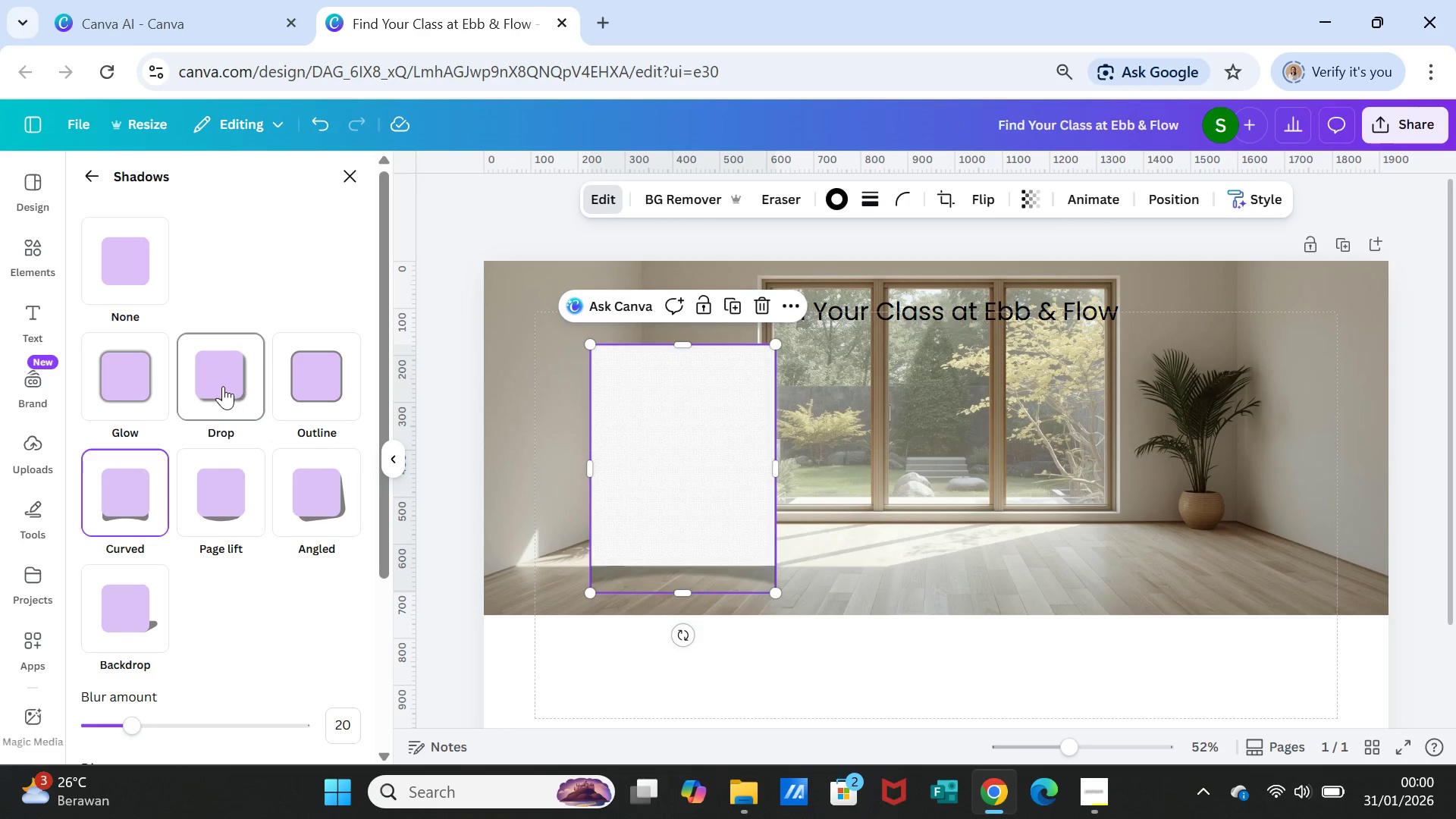 
left_click([223, 386])
 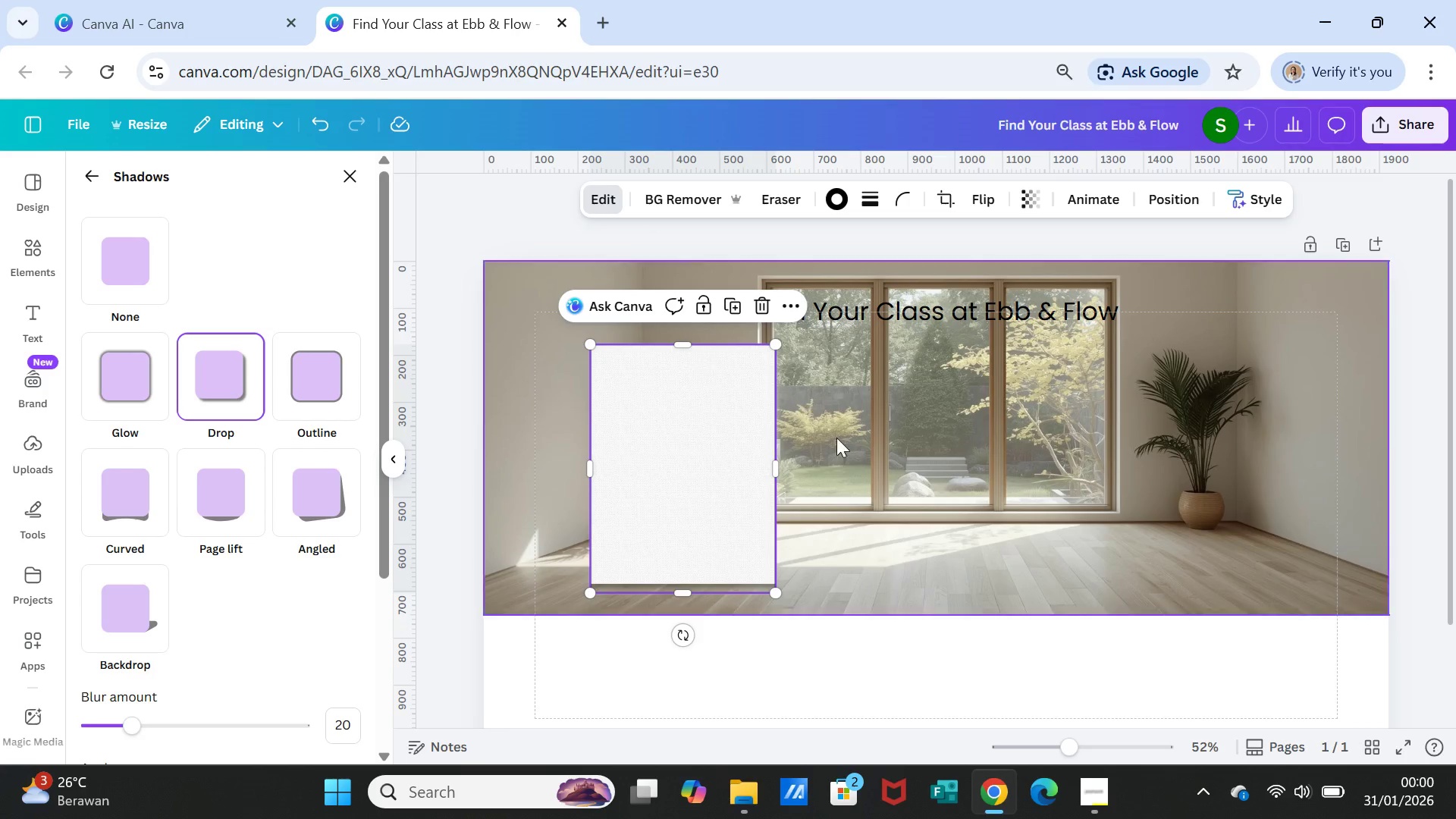 
left_click([887, 479])
 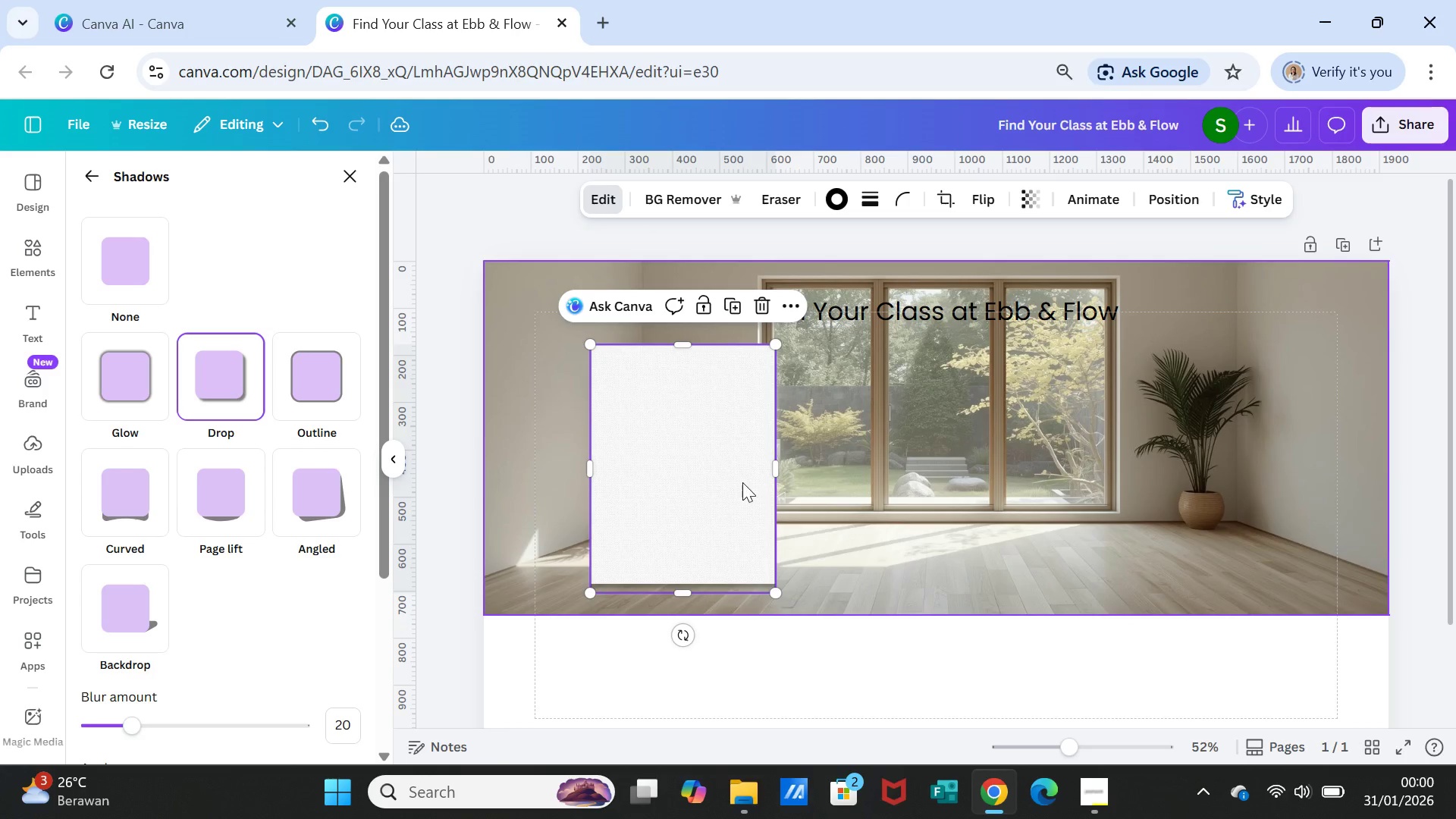 
left_click([742, 482])
 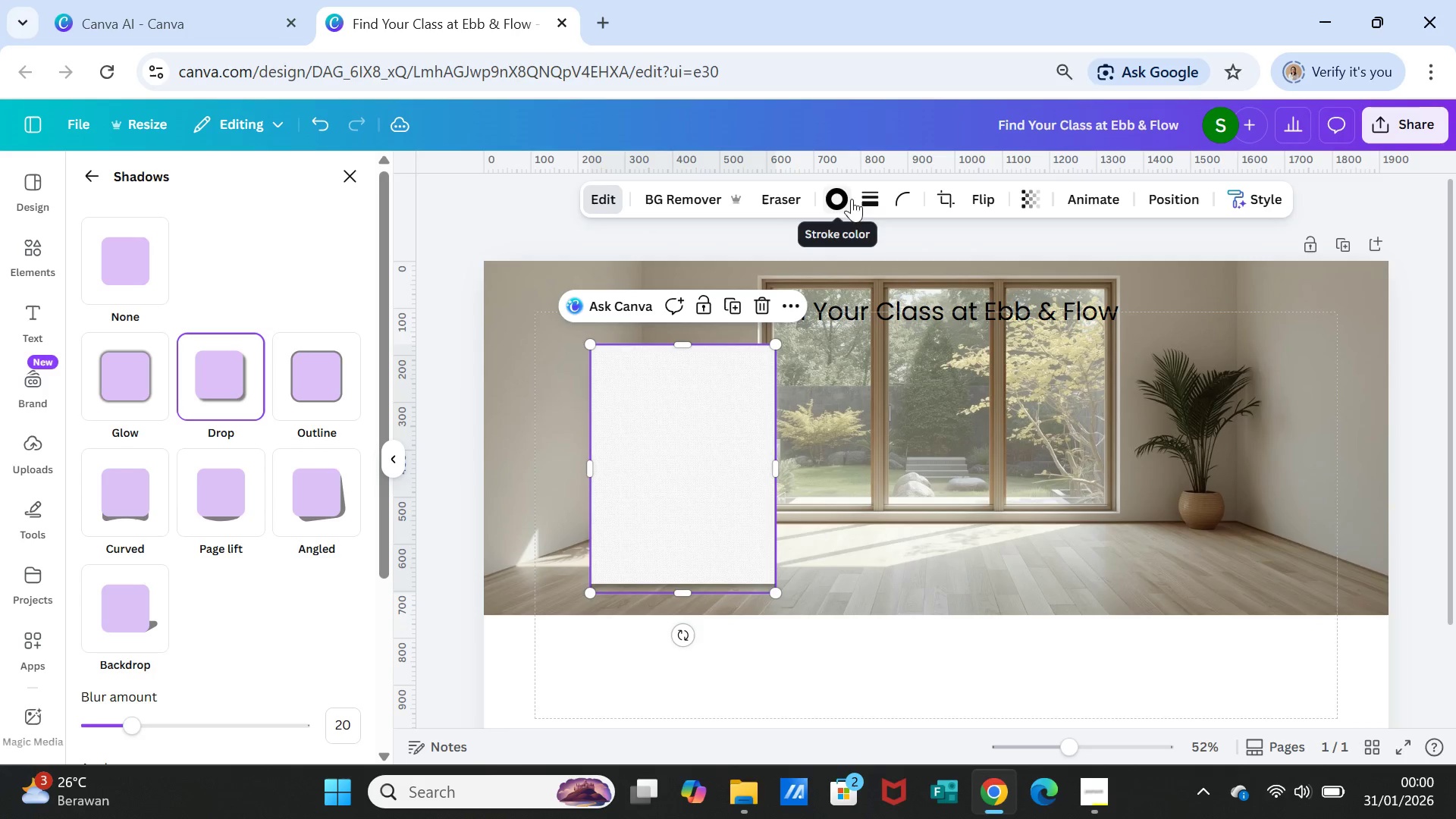 
left_click([870, 200])
 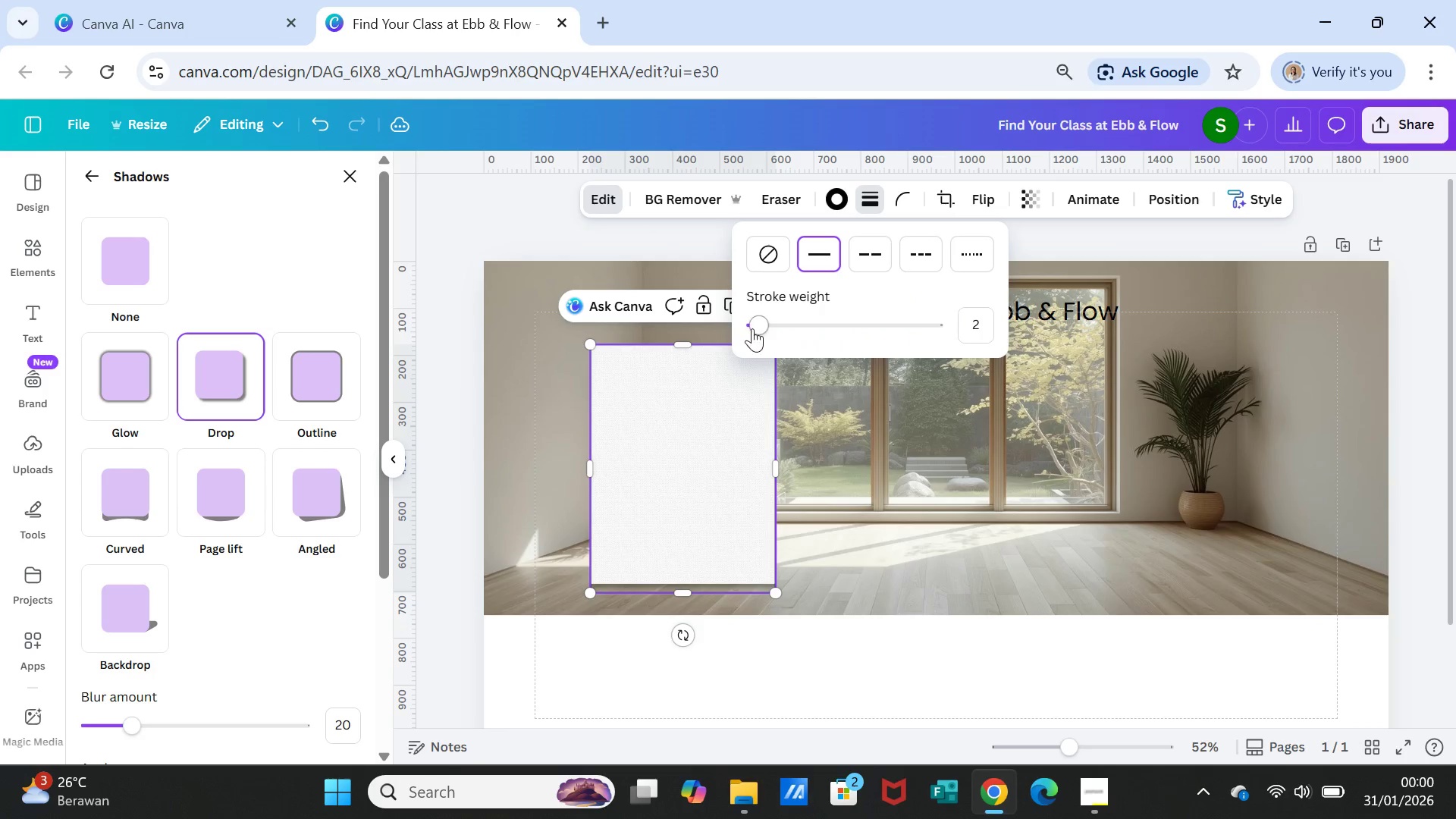 
left_click_drag(start_coordinate=[762, 328], to_coordinate=[785, 329])
 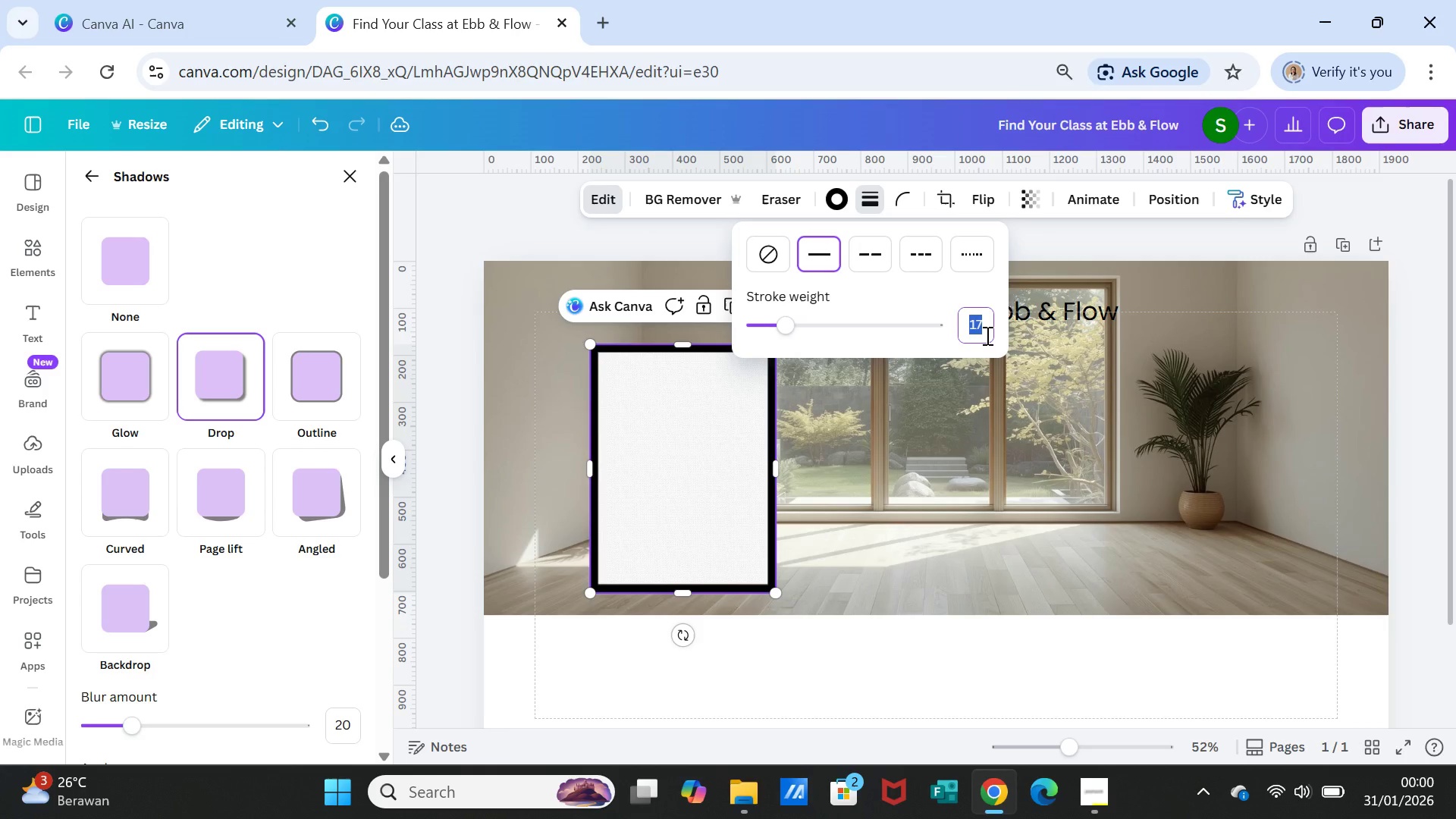 
key(5)
 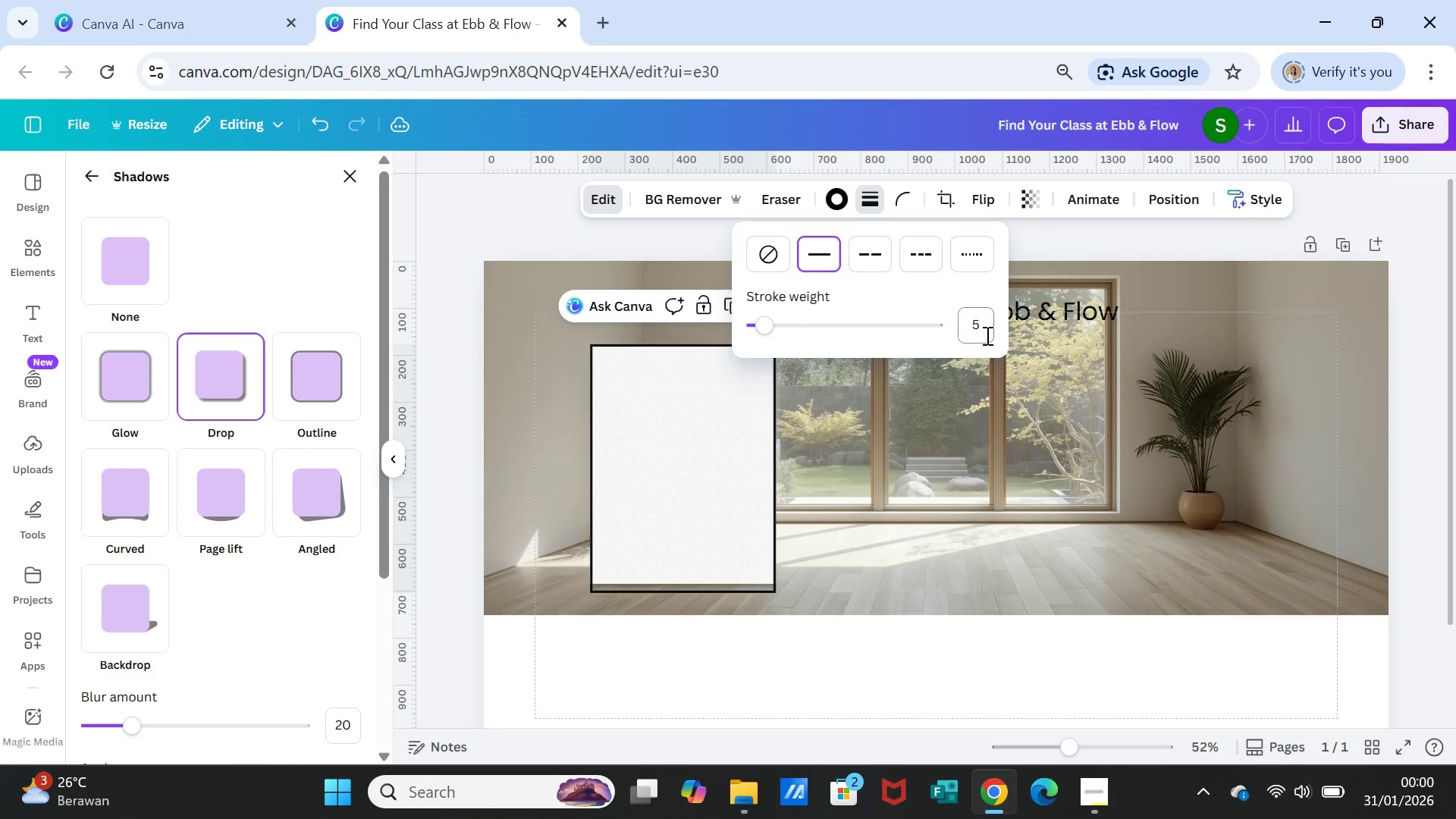 
key(Enter)
 